 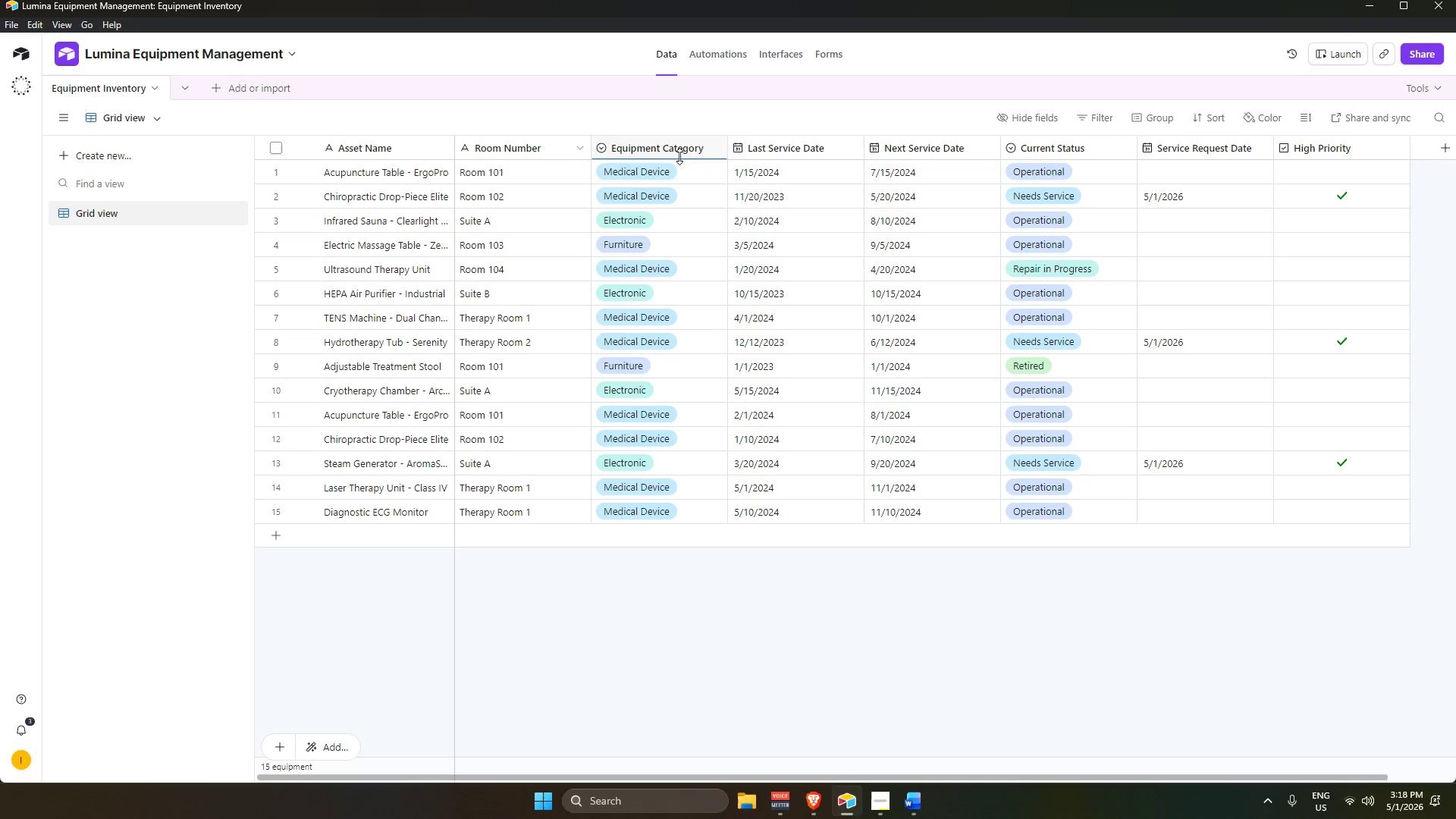 
left_click([345, 205])
 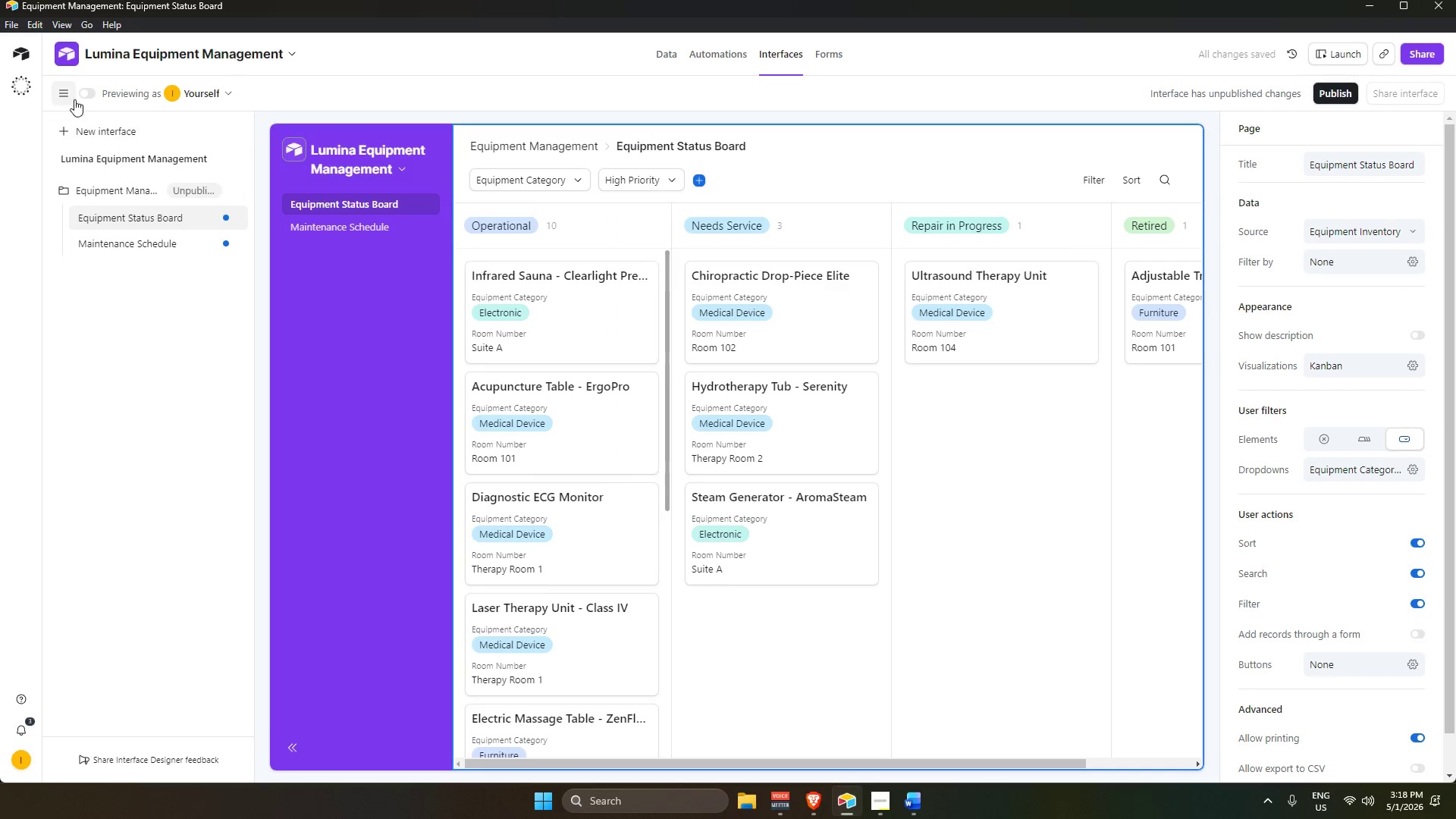 
left_click([83, 95])
 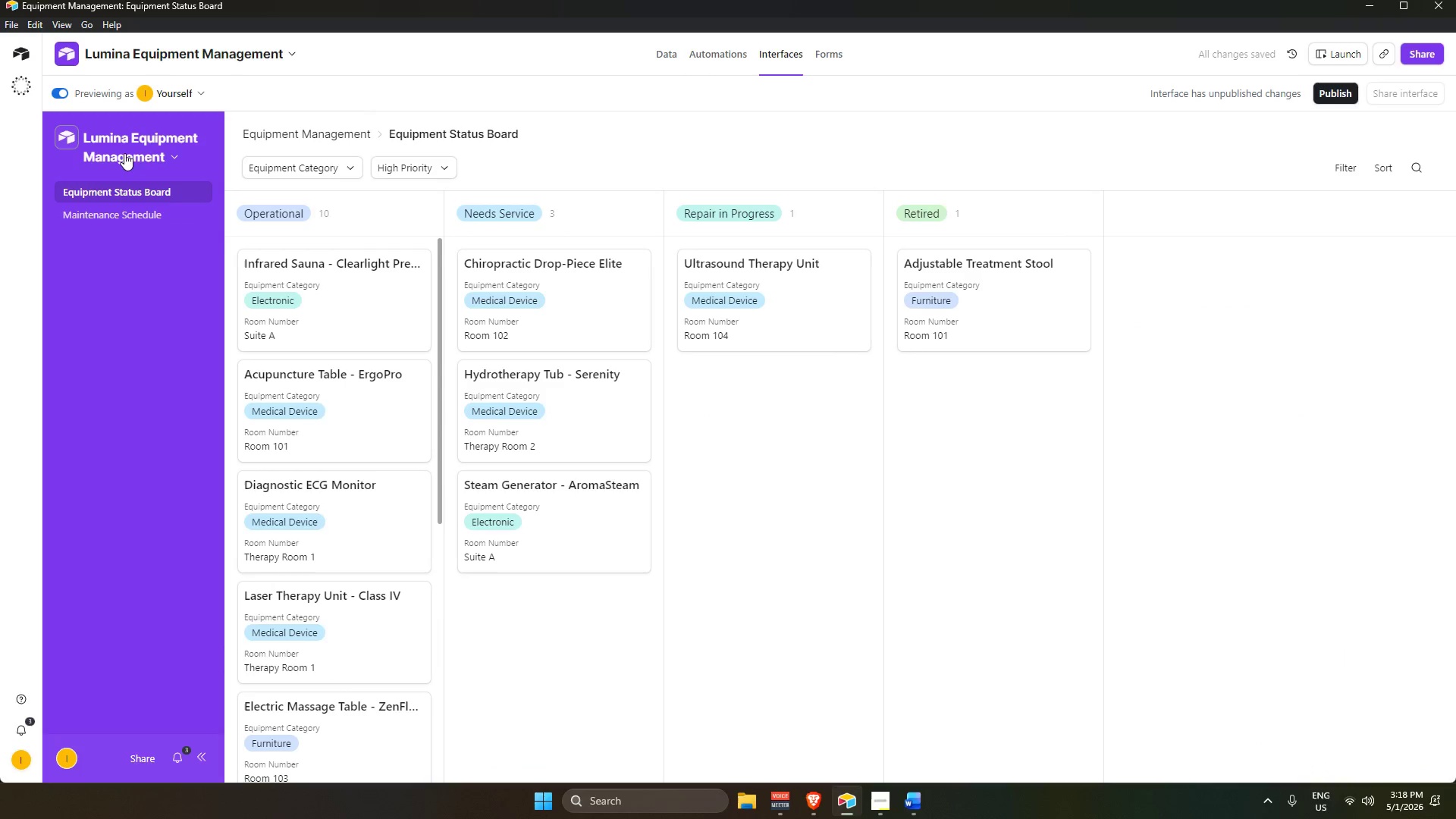 
left_click([541, 798])
 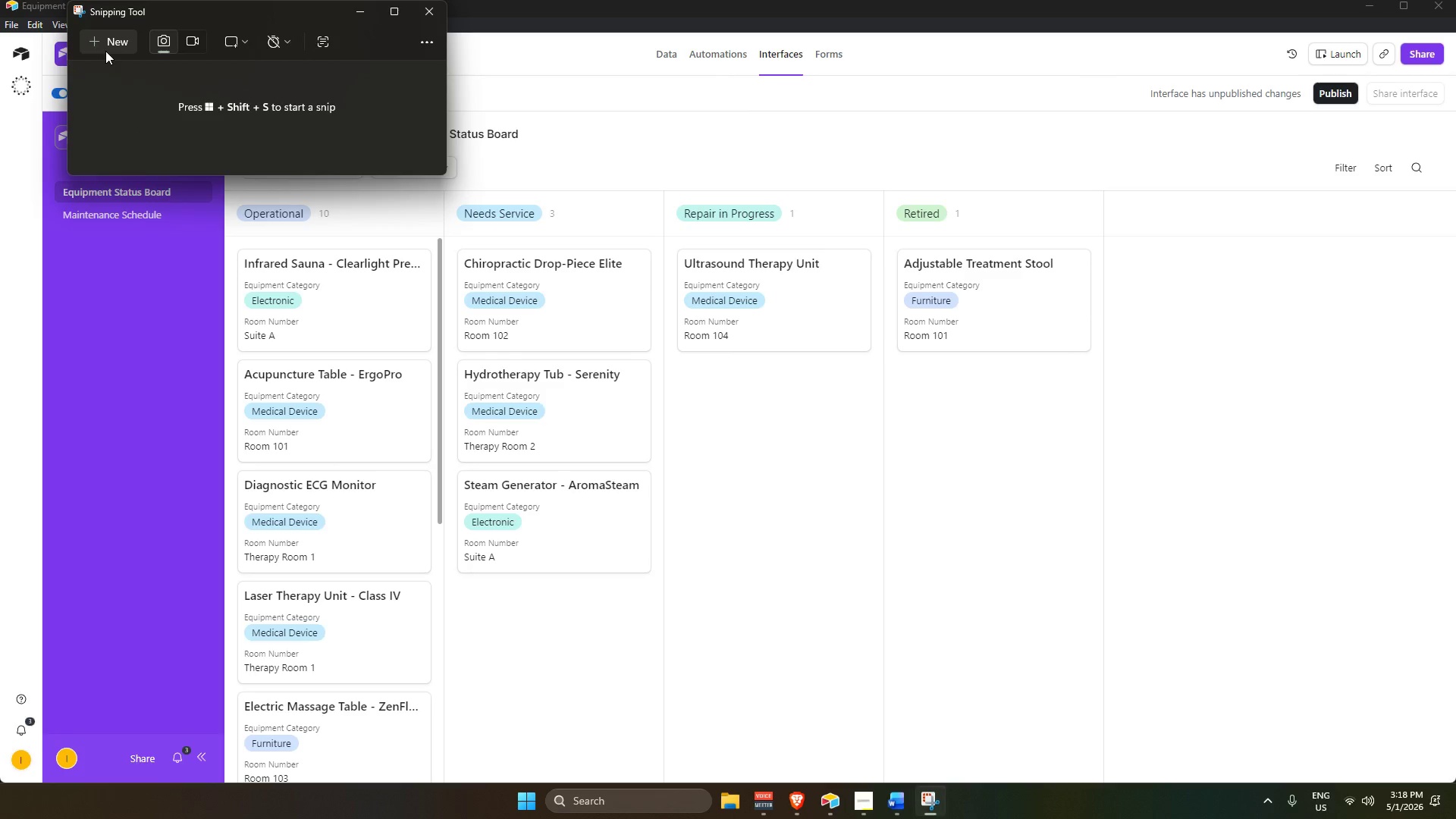 
left_click_drag(start_coordinate=[0, 0], to_coordinate=[1455, 781])
 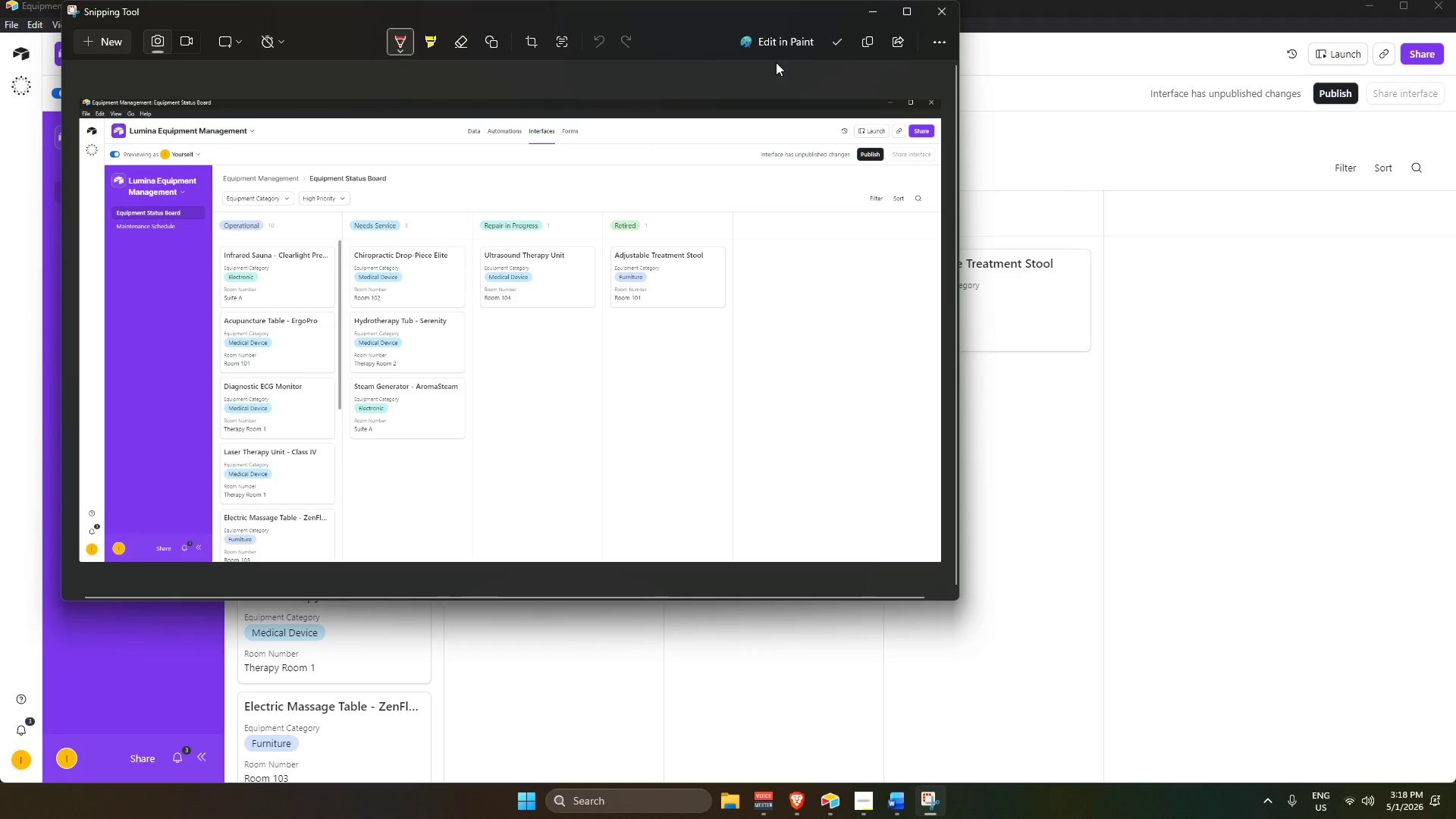 
left_click([844, 42])
 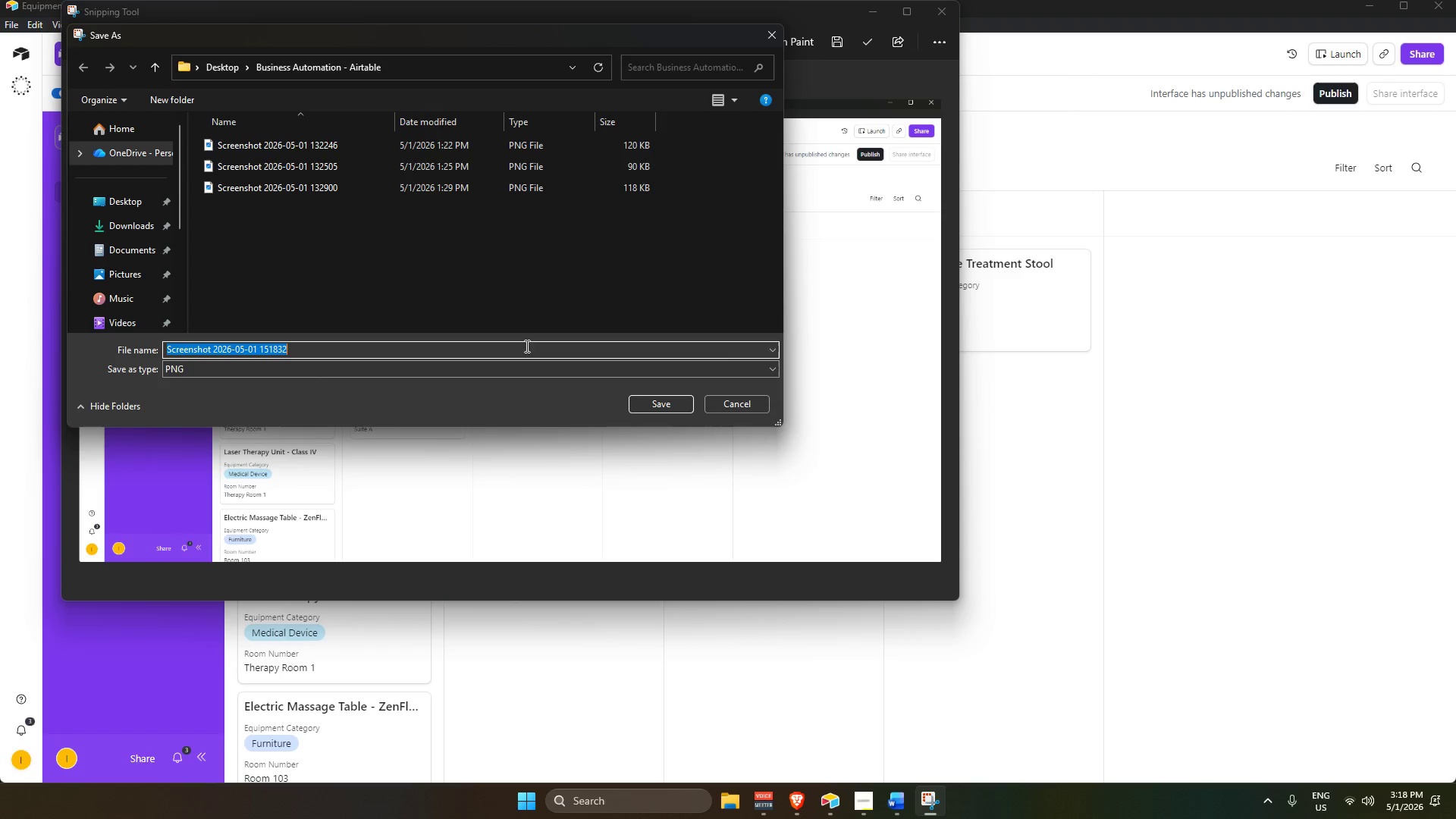 
left_click([648, 408])
 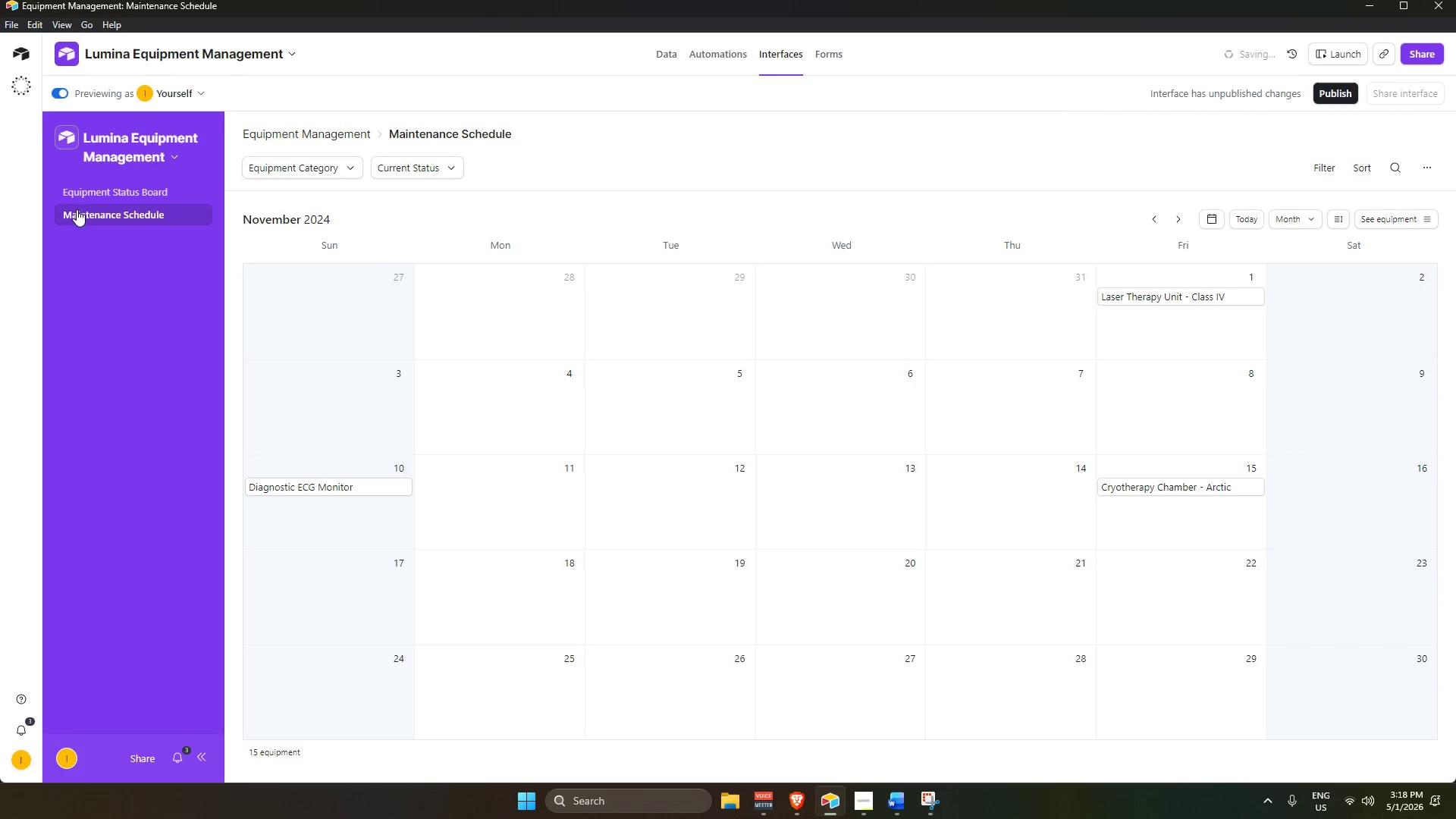 
left_click([940, 803])
 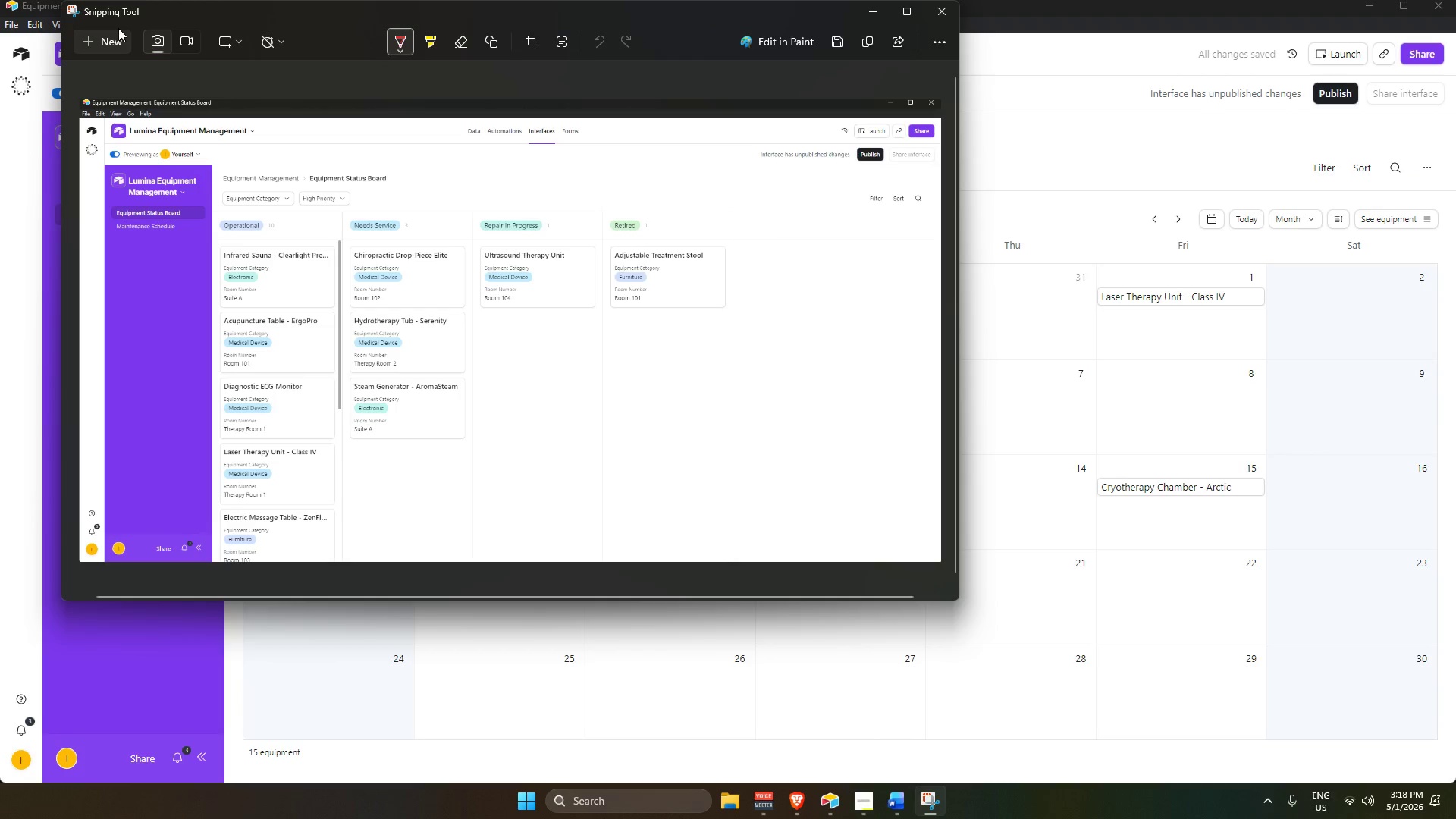 
double_click([112, 38])
 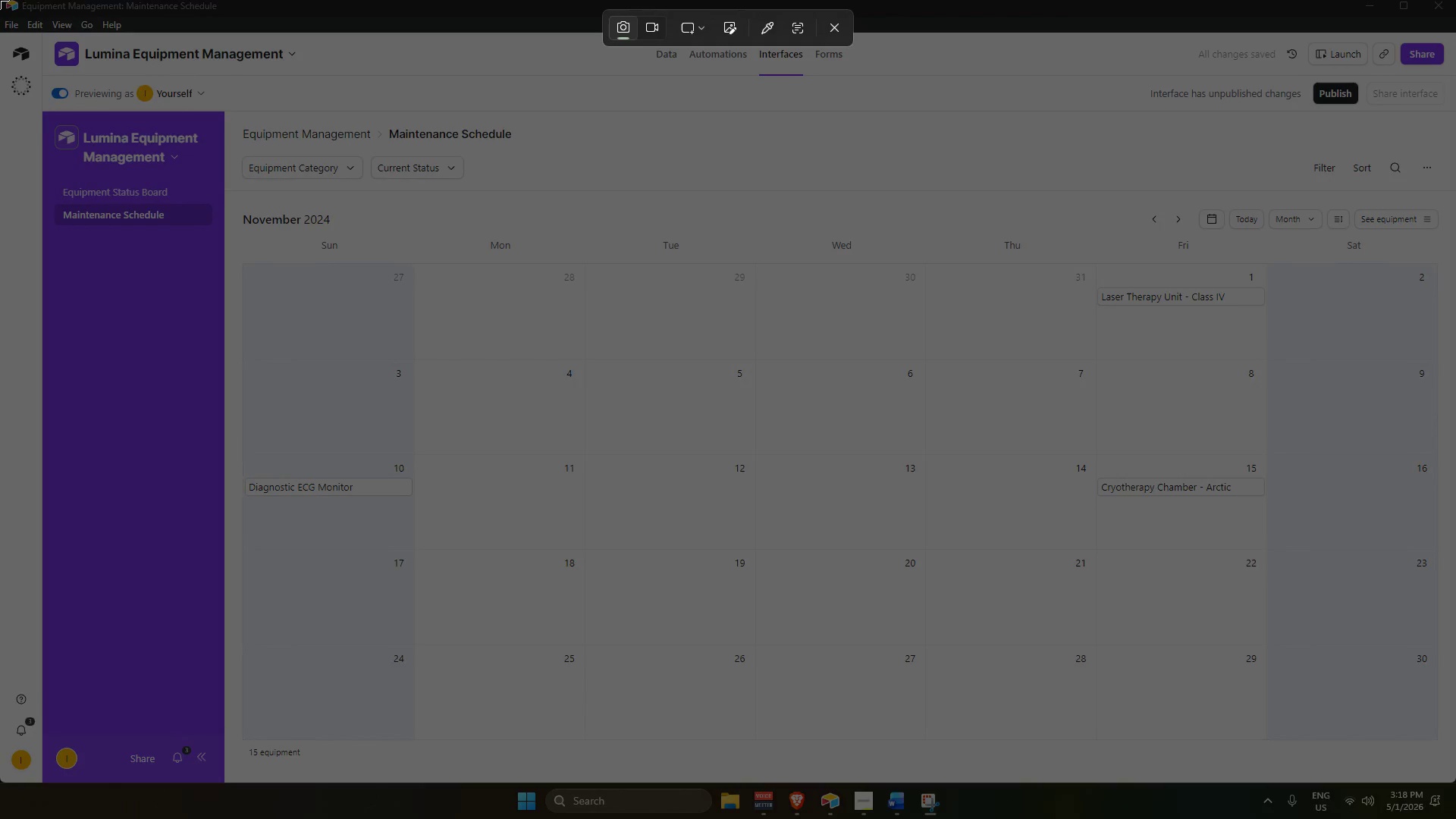 
left_click_drag(start_coordinate=[0, 0], to_coordinate=[1455, 780])
 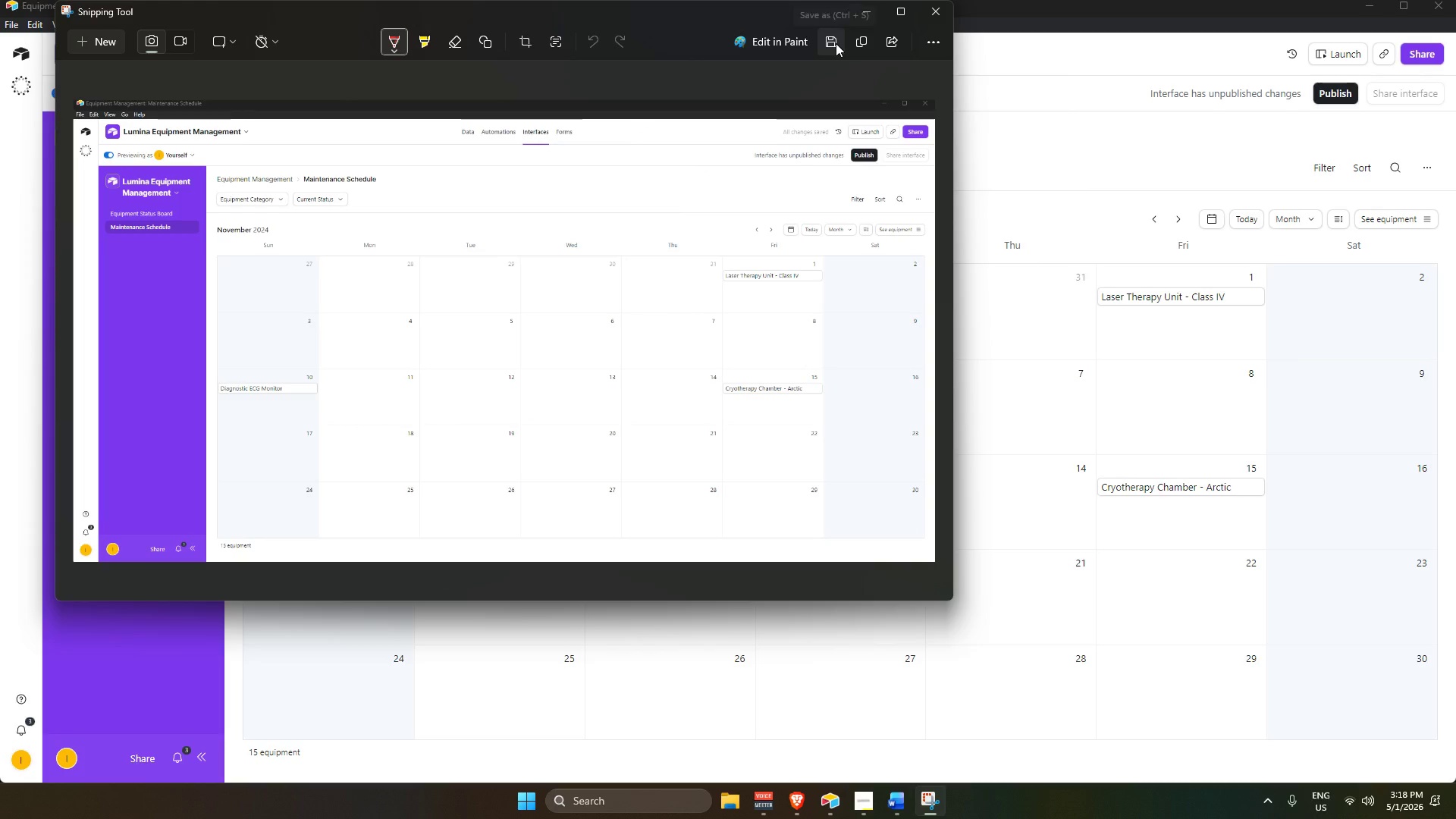 
left_click([836, 43])
 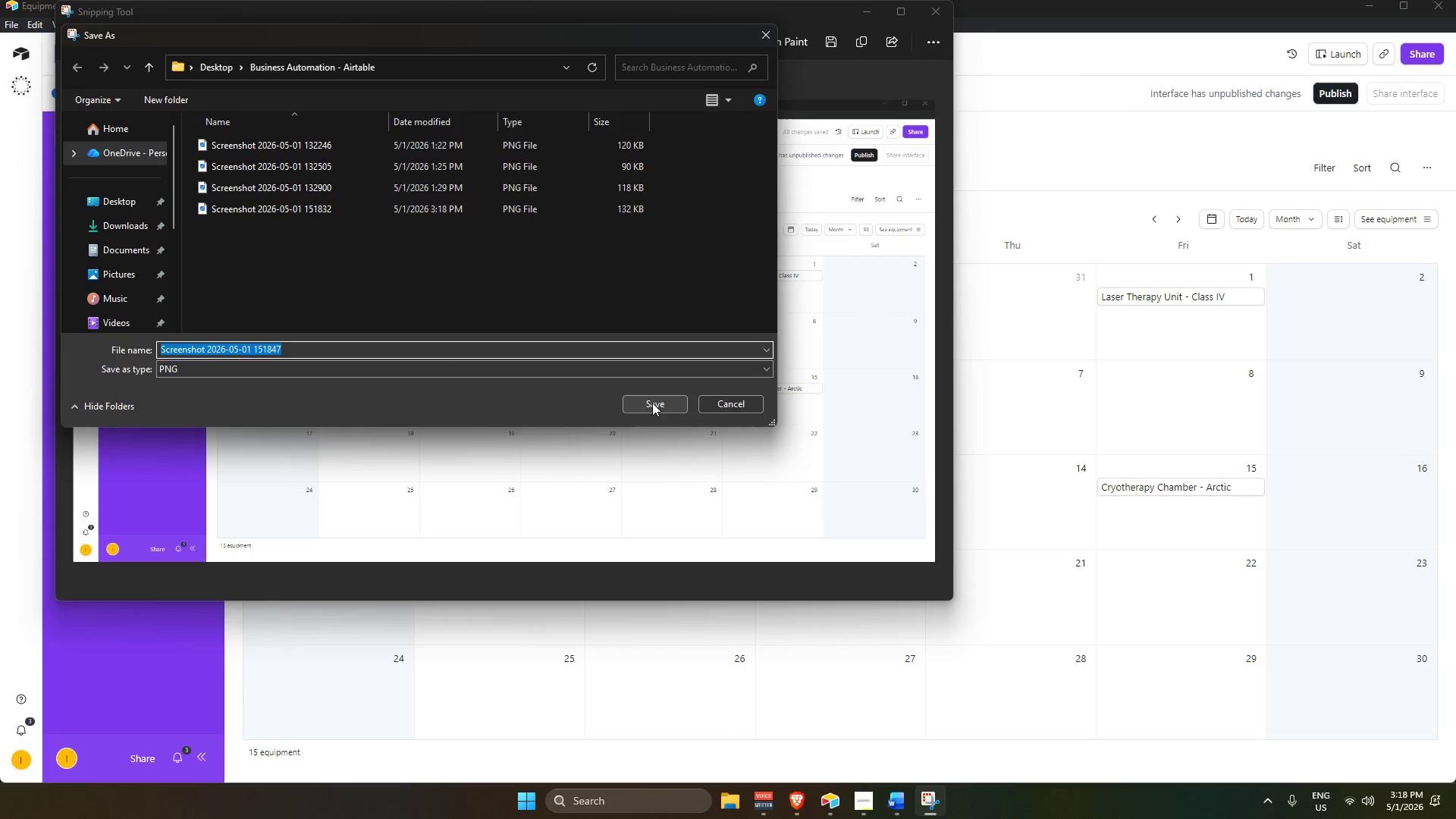 
left_click([652, 403])
 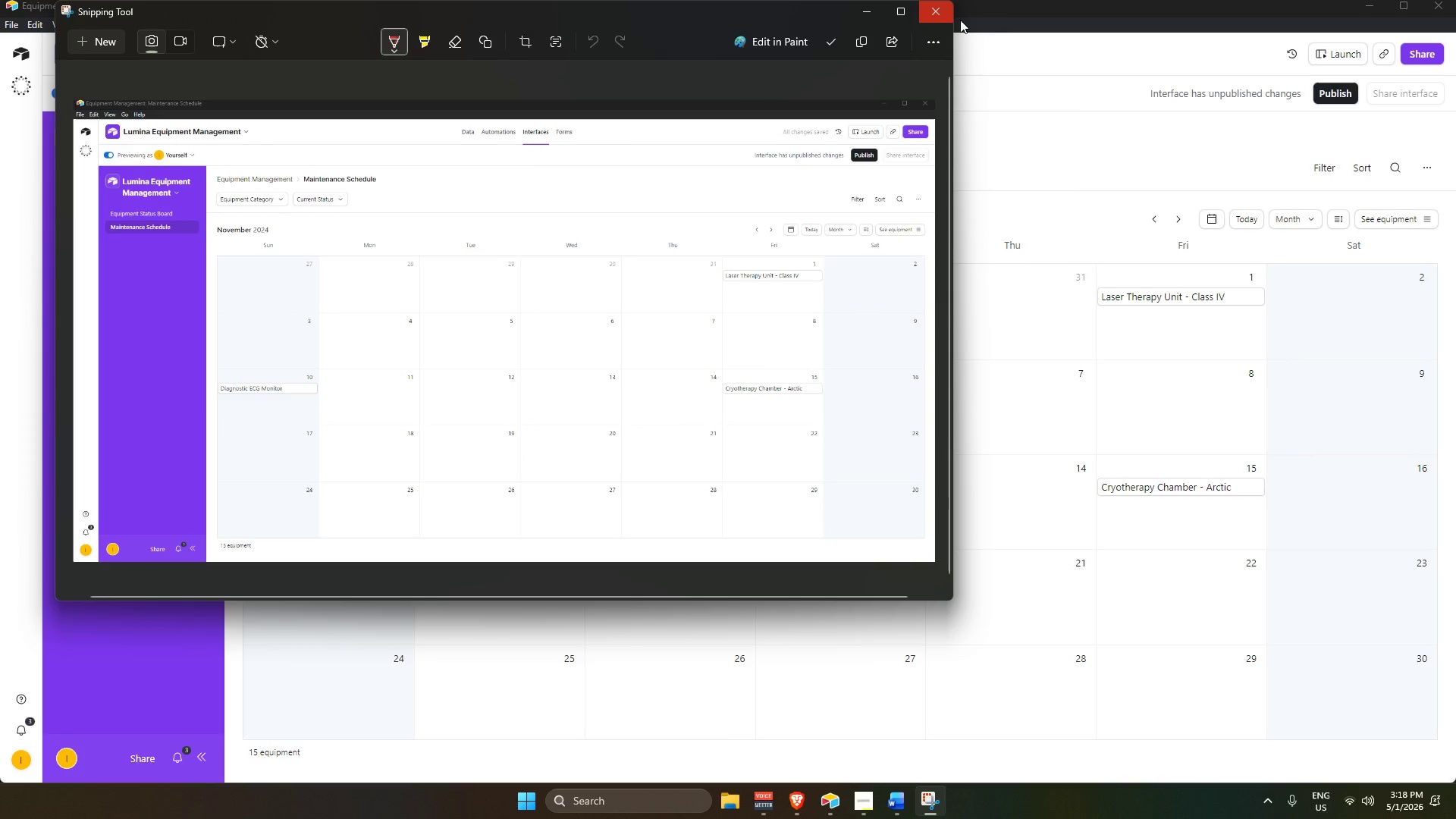 
left_click([1029, 12])
 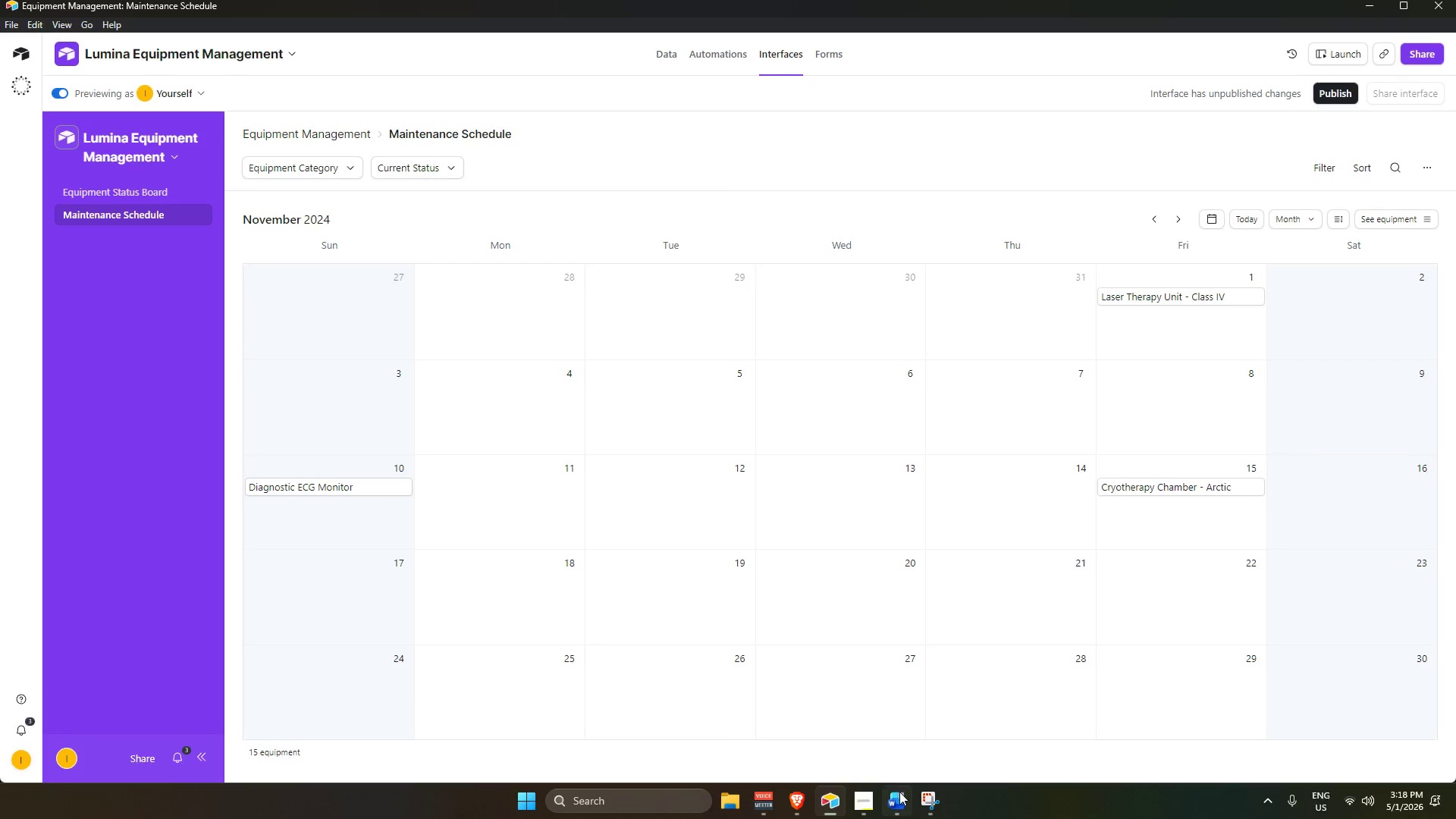 
left_click([897, 810])
 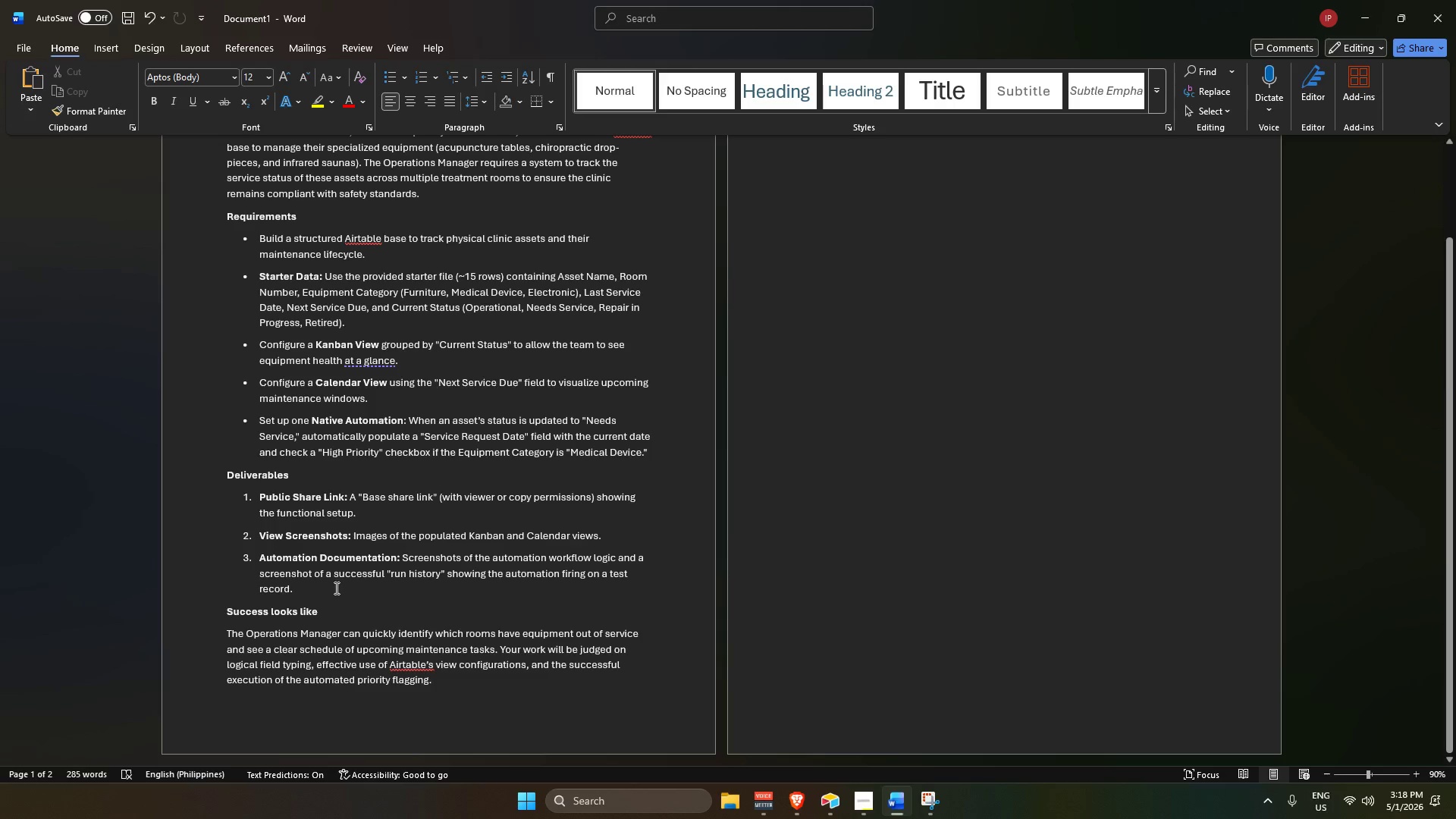 
wait(8.53)
 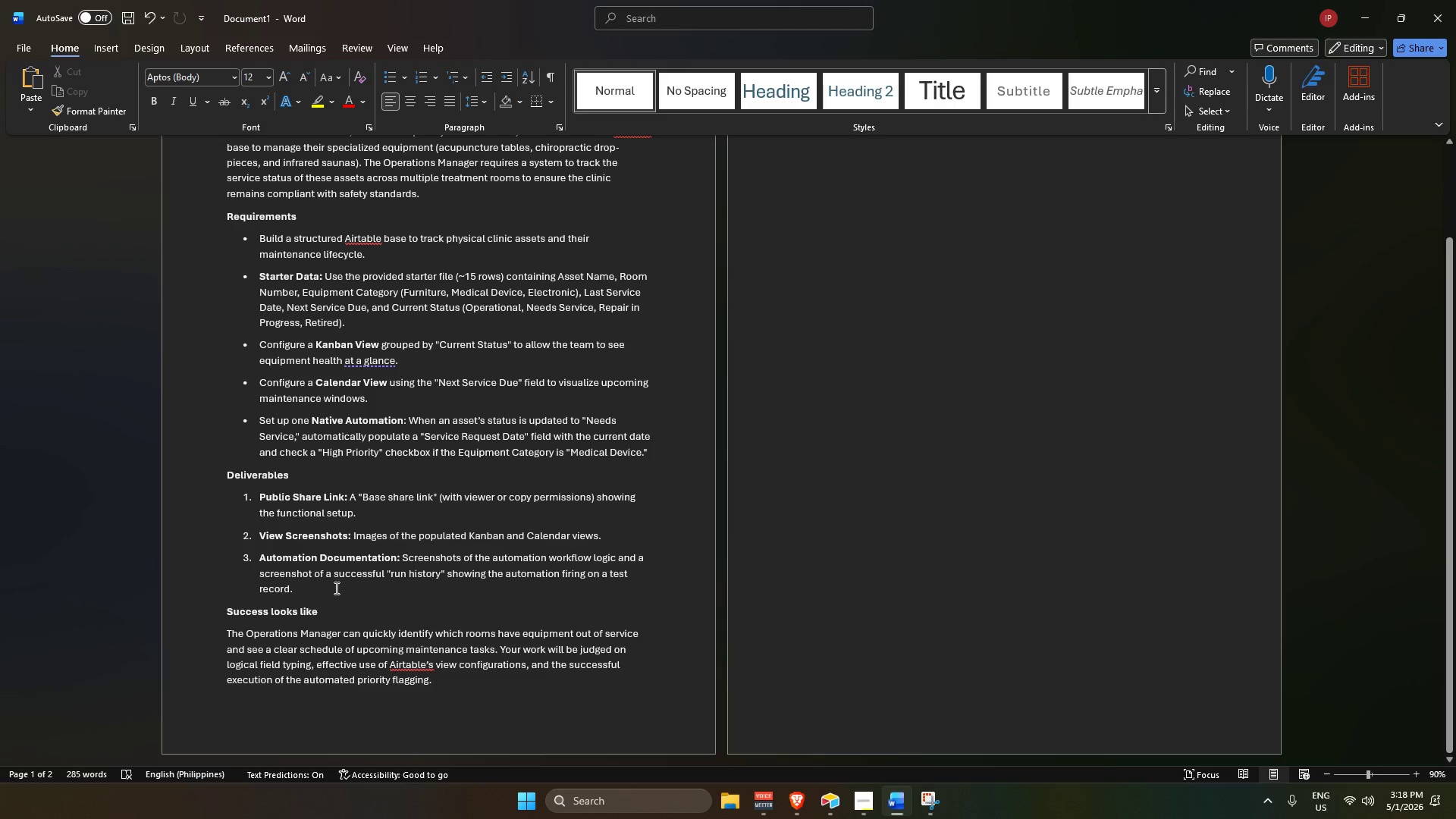 
key(Alt+AltLeft)
 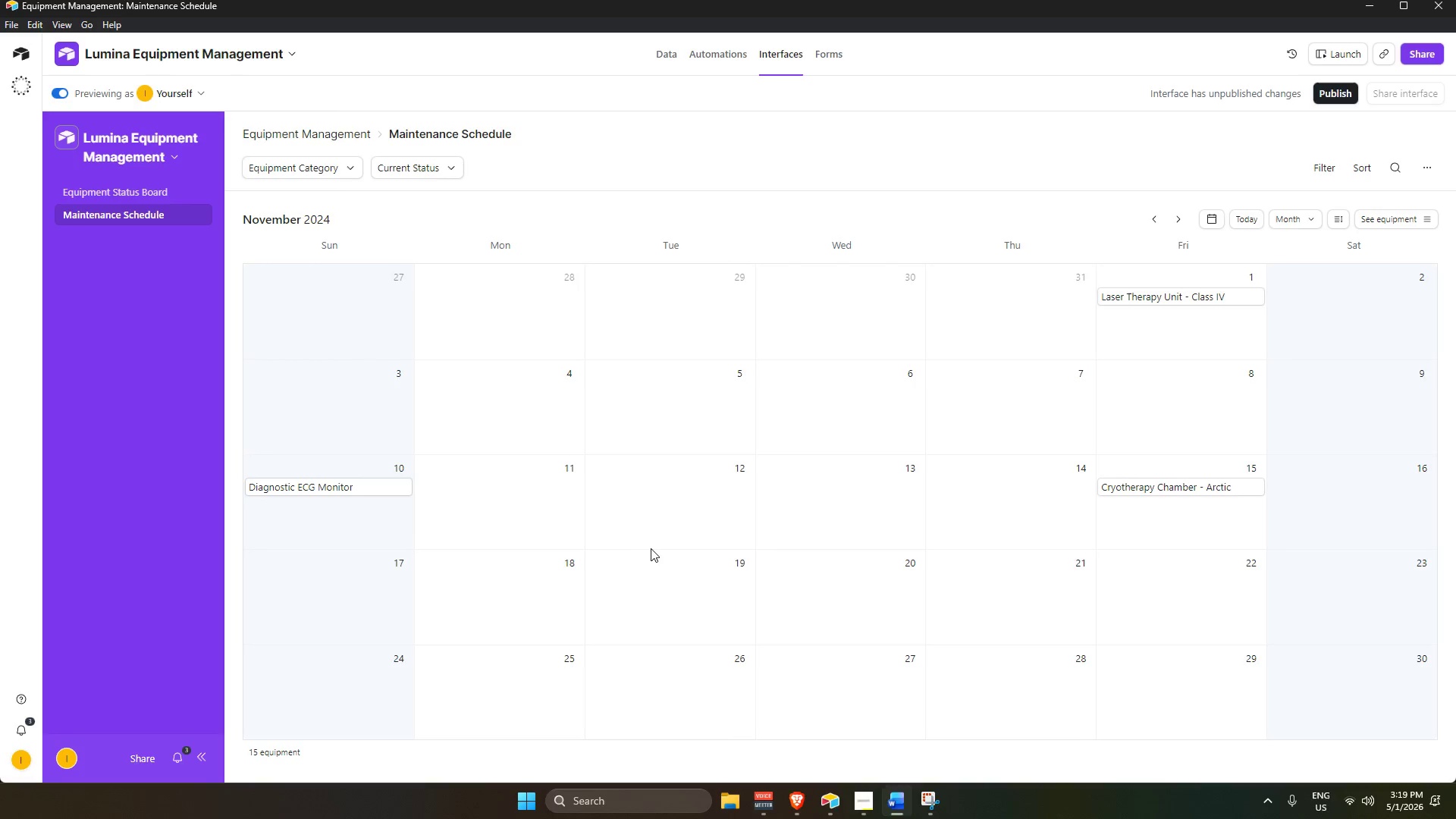 
key(Alt+Tab)
 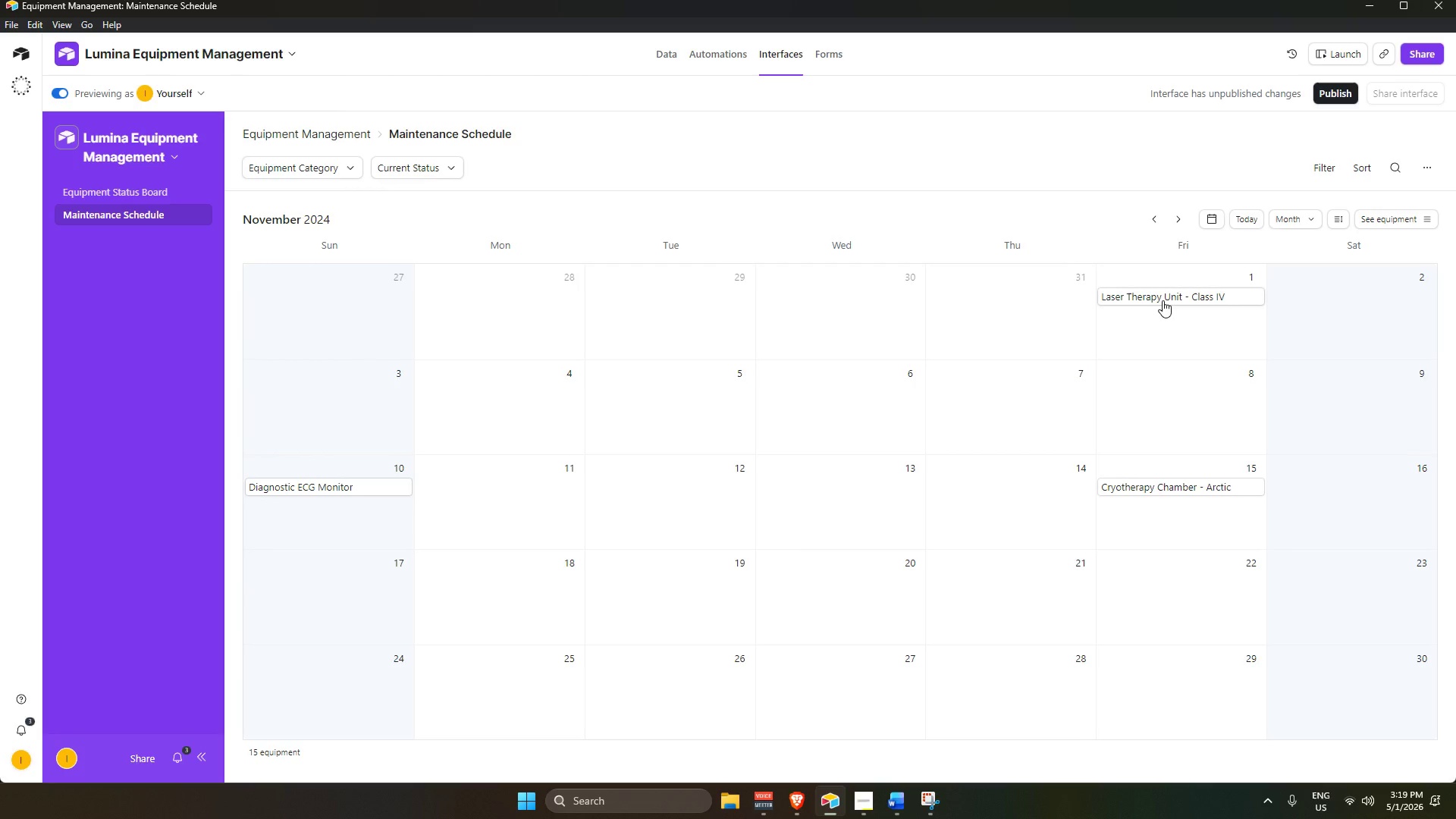 
wait(23.55)
 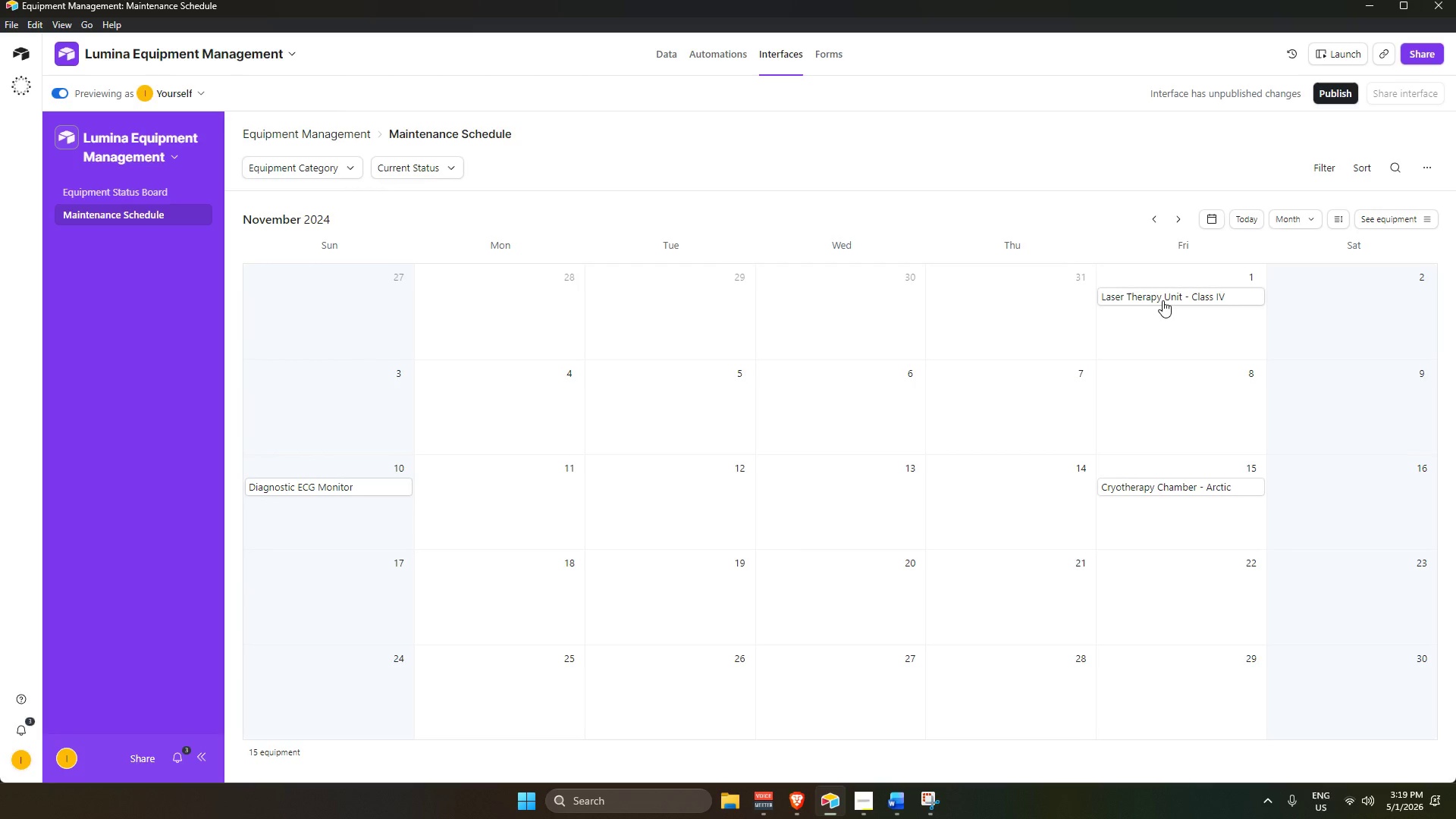 
left_click([579, 157])
 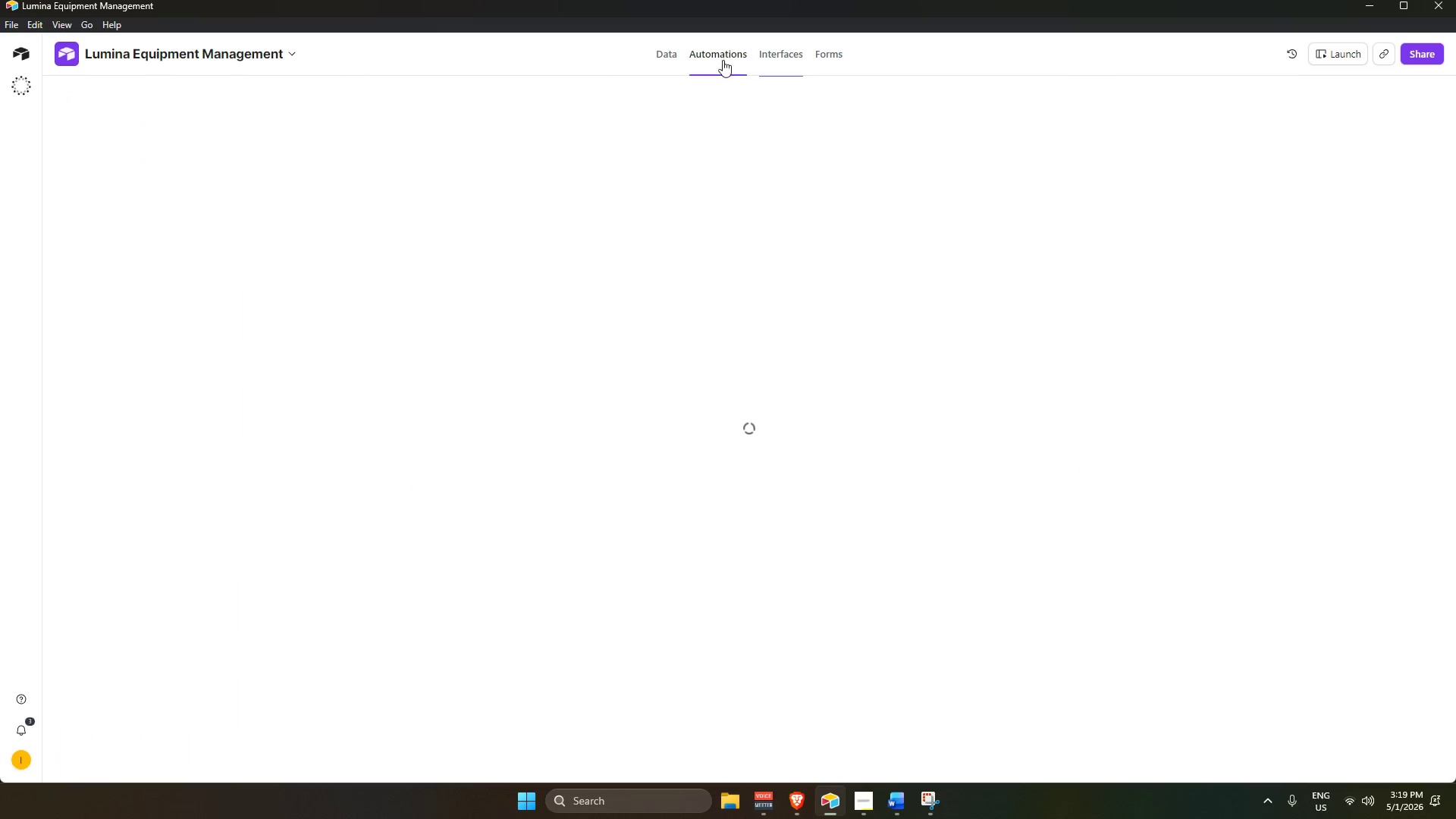 
mouse_move([799, 376])
 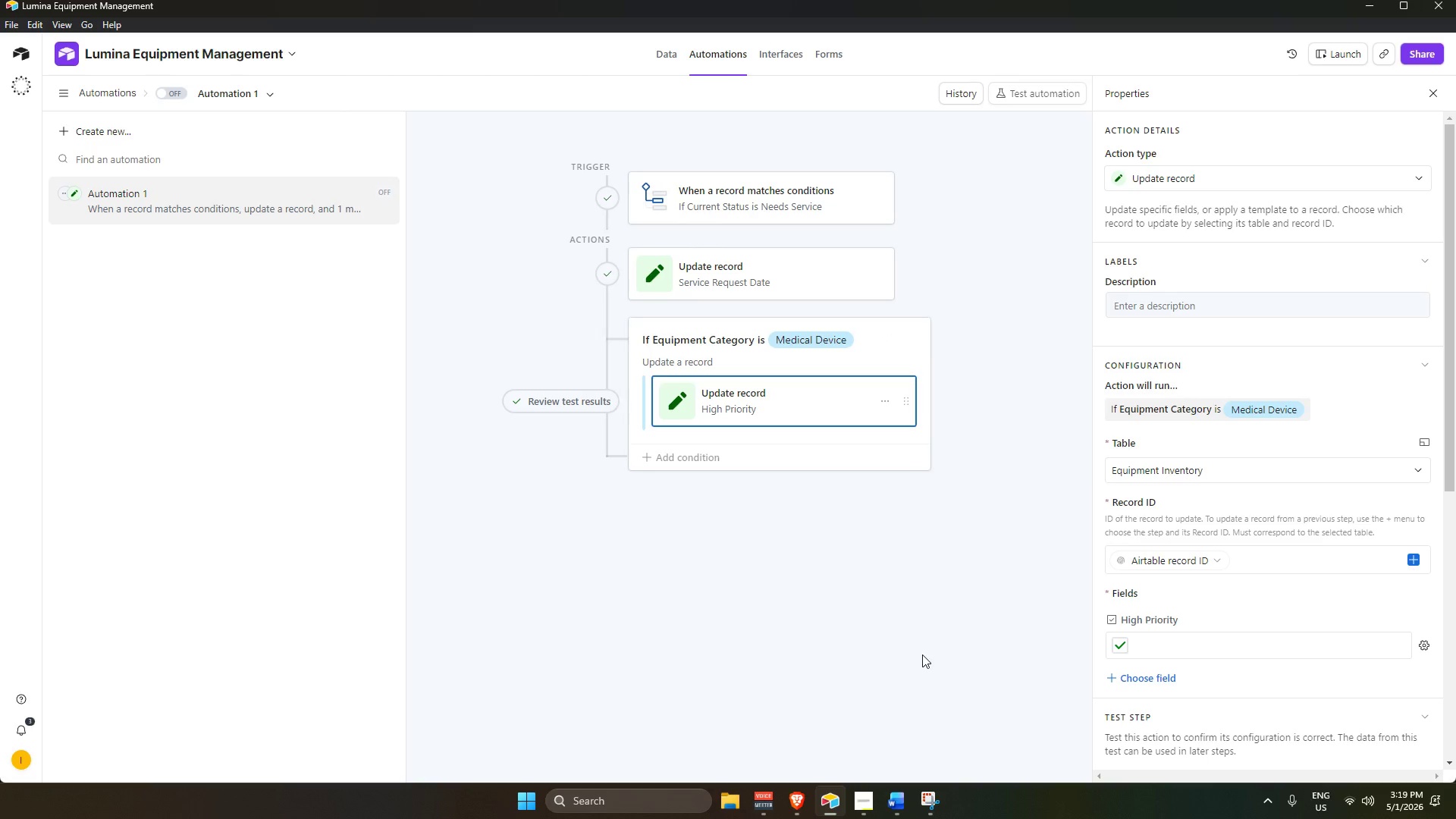 
left_click([922, 654])
 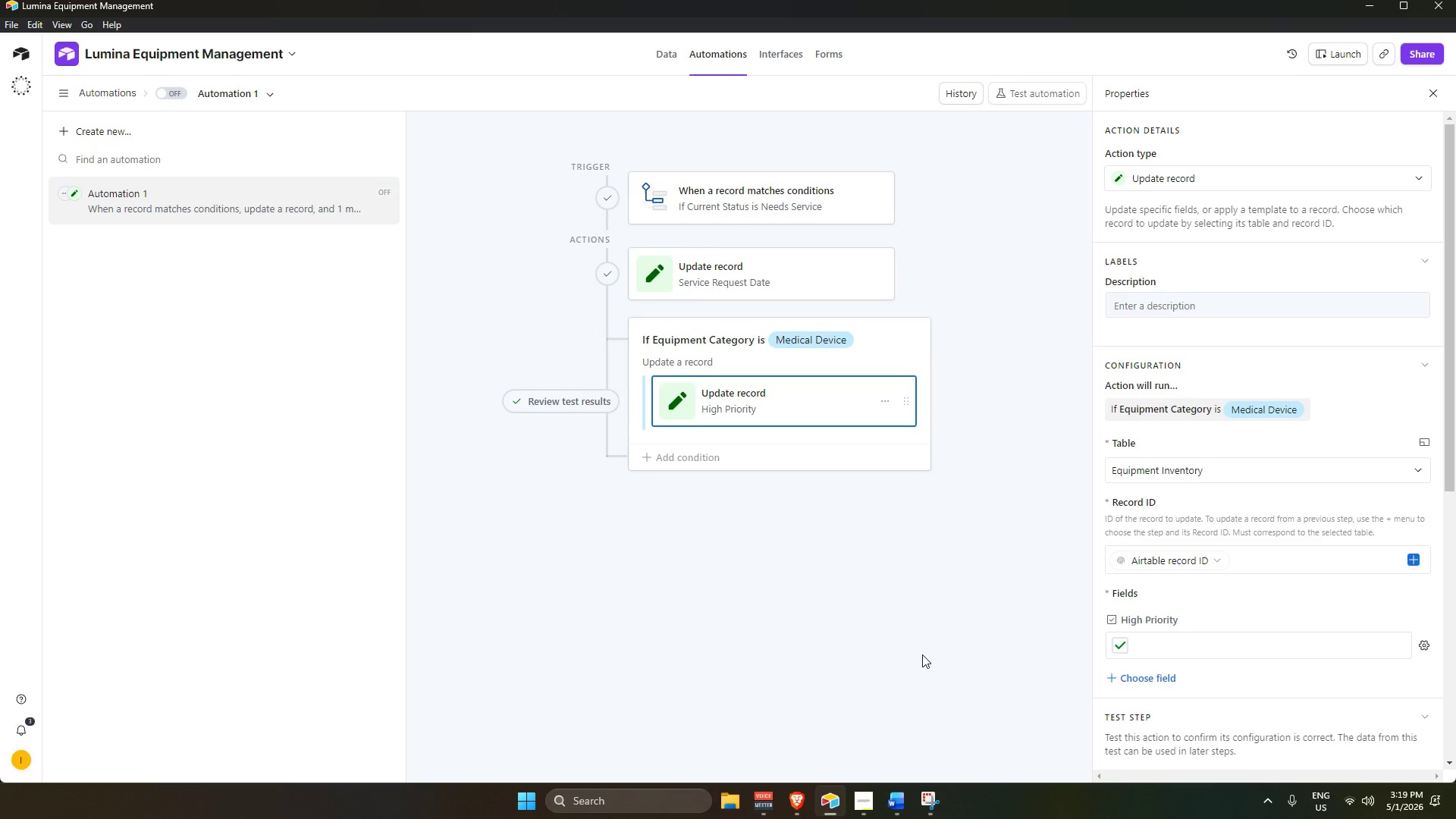 
left_click_drag(start_coordinate=[922, 654], to_coordinate=[922, 638])
 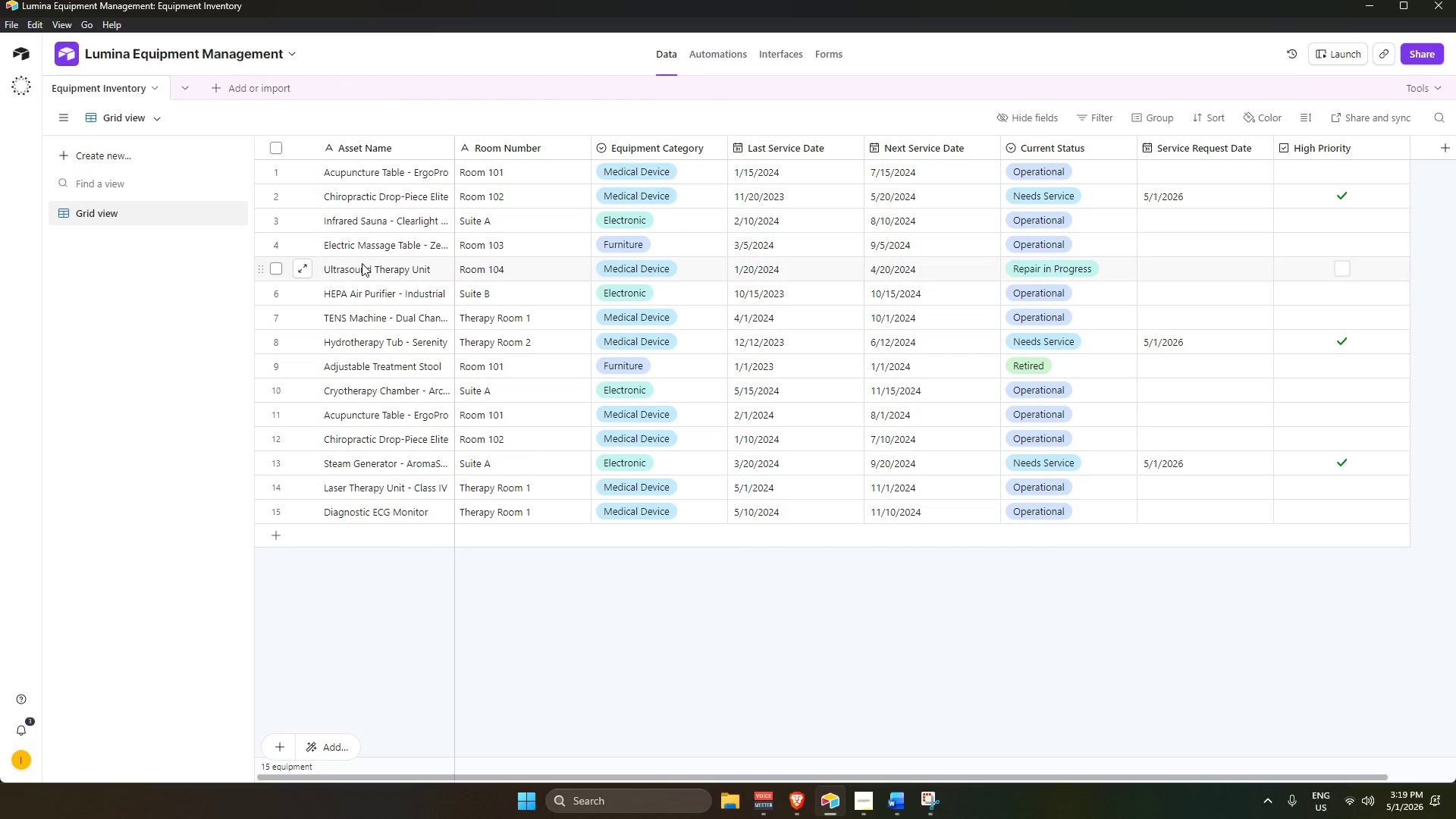 
left_click([952, 604])
 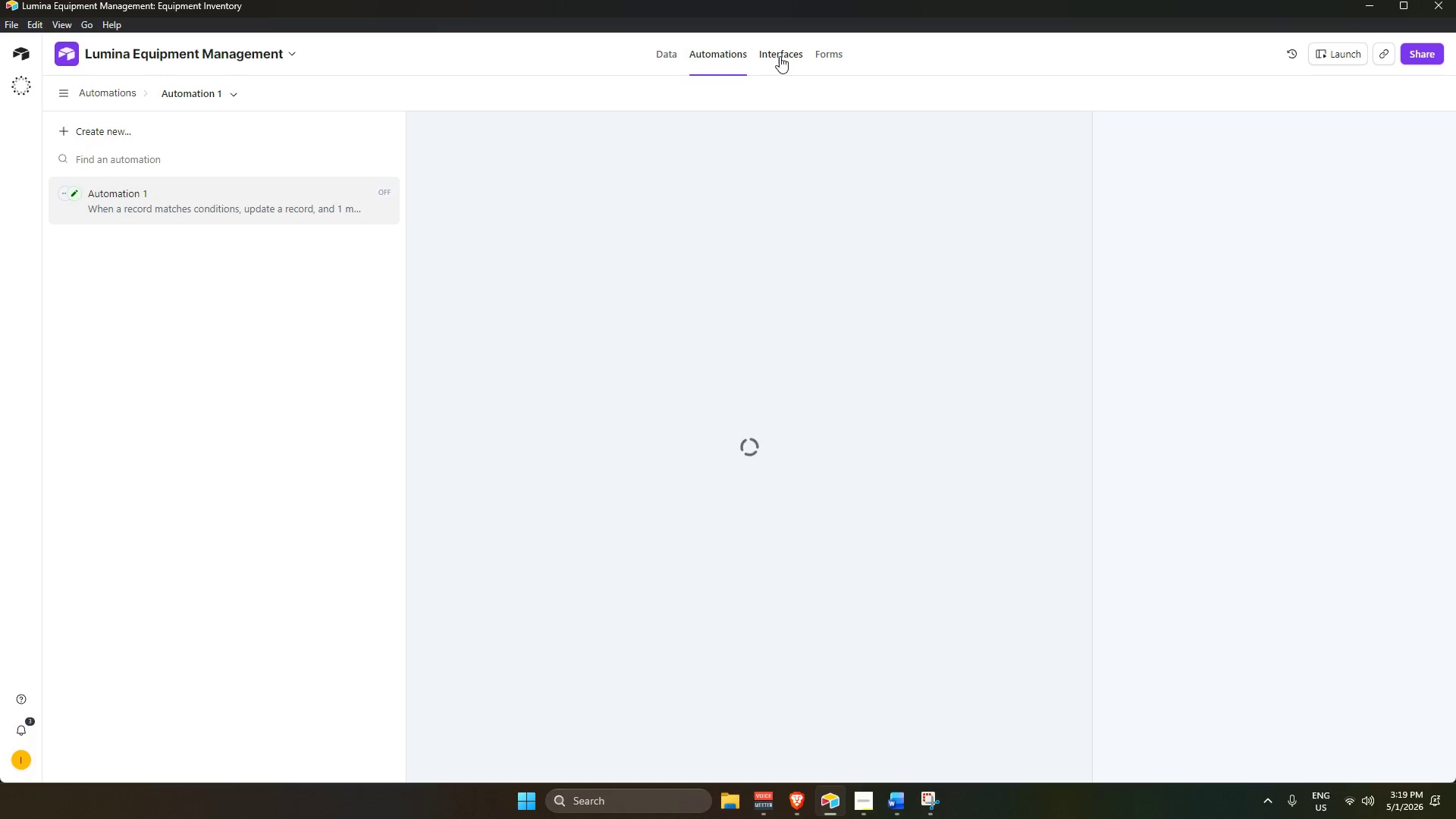 
left_click([780, 55])
 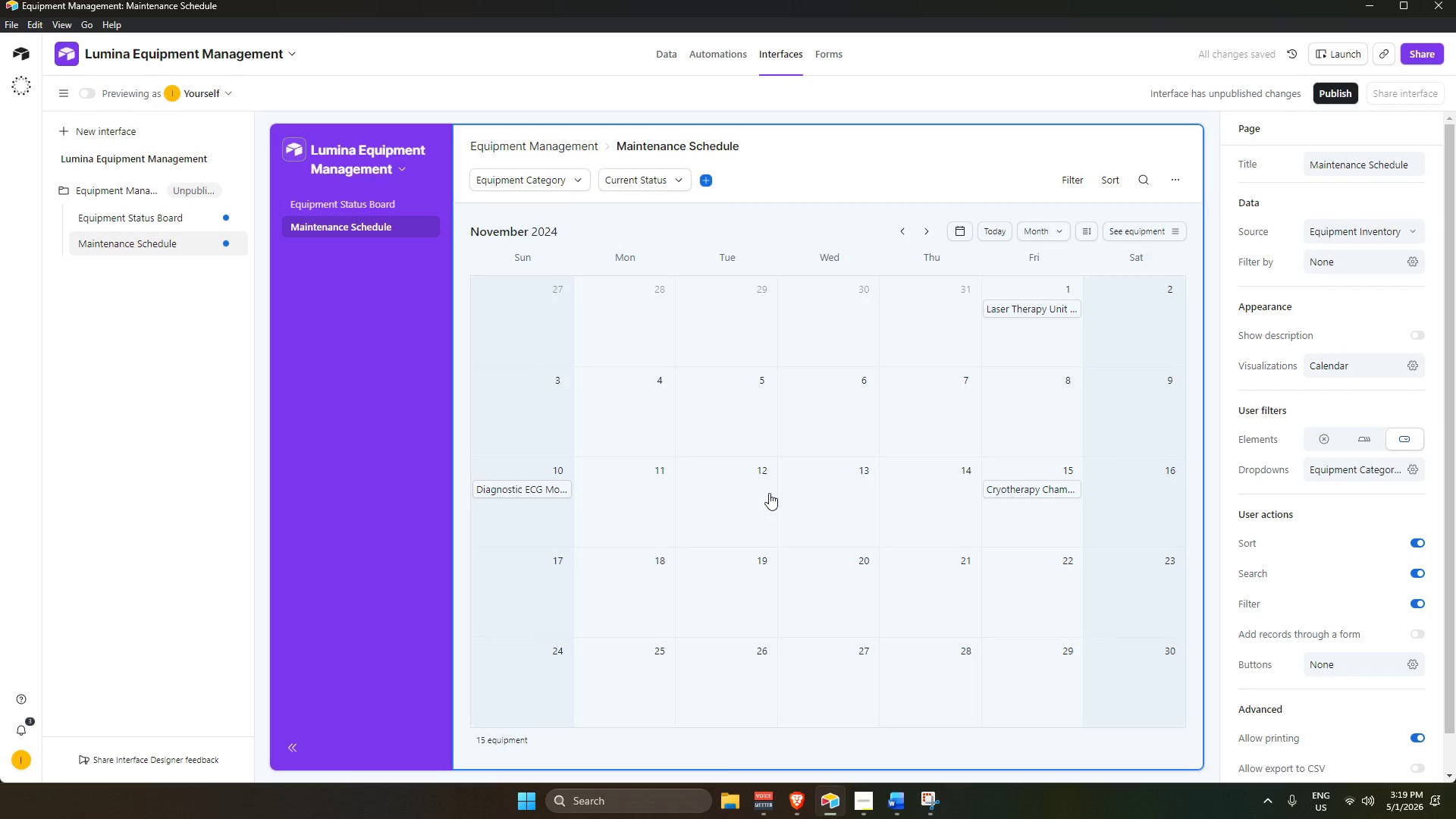 
left_click([395, 406])
 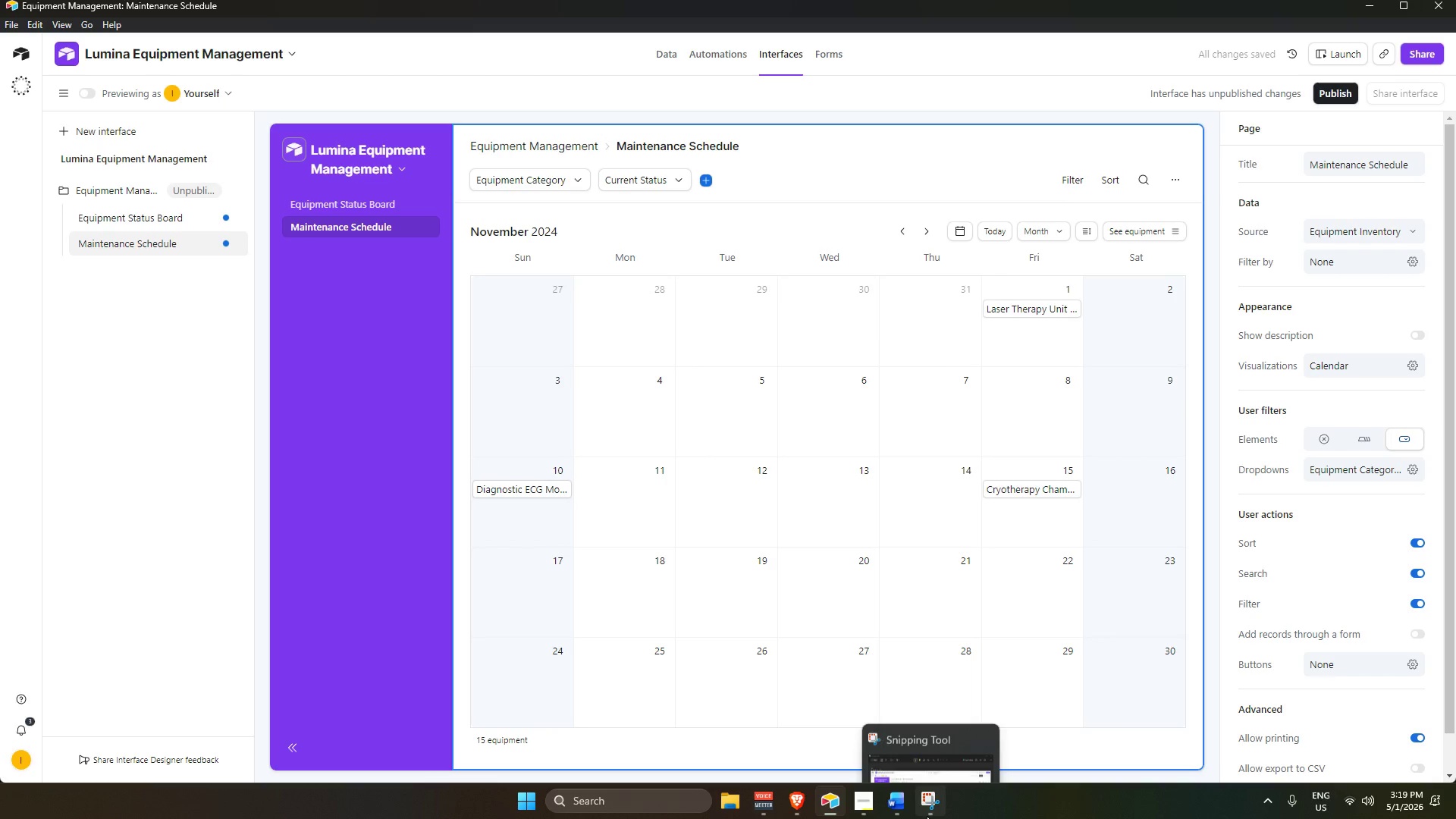 
left_click([738, 55])
 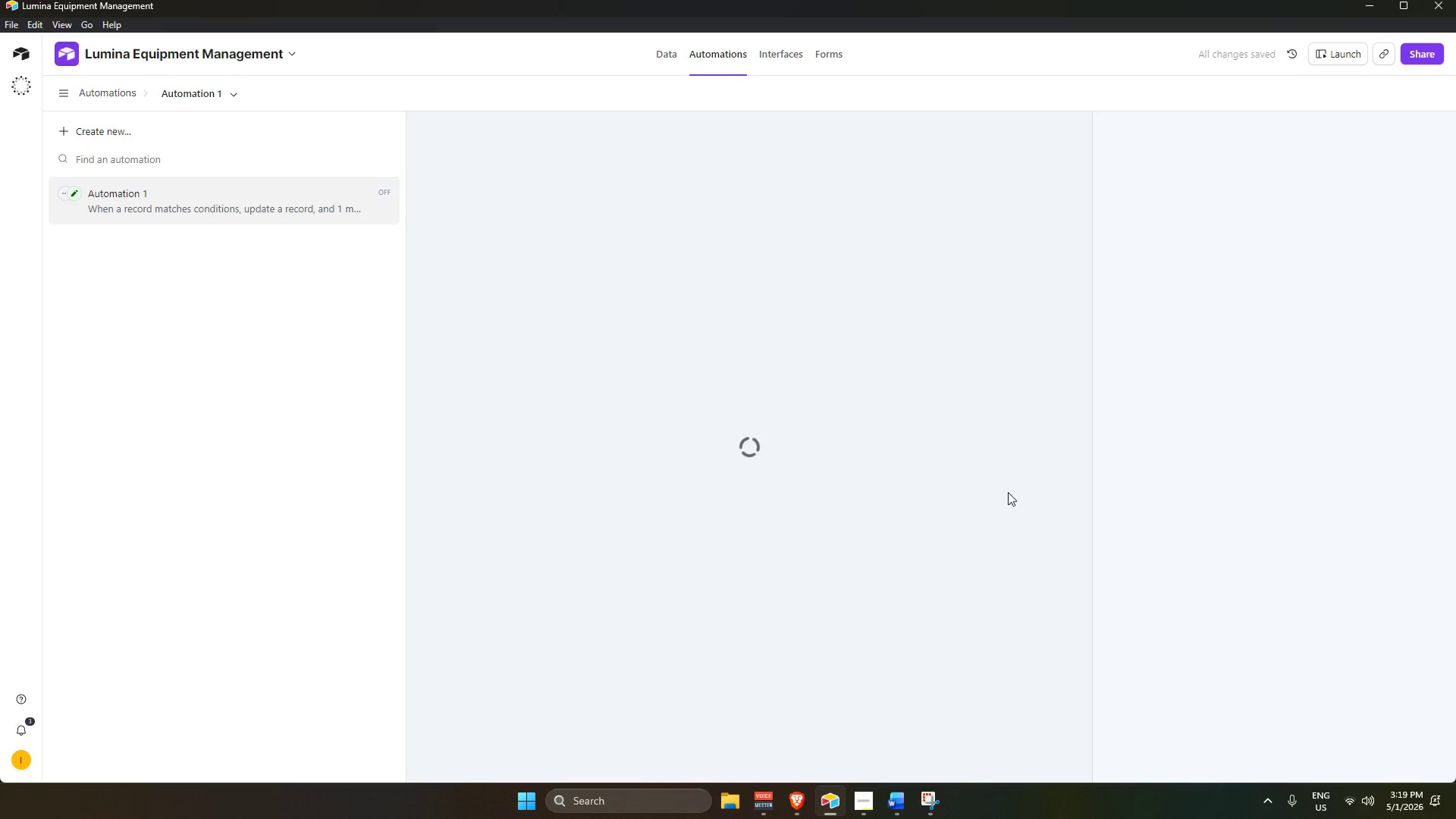 
scroll: coordinate [1018, 461], scroll_direction: up, amount: 8.0
 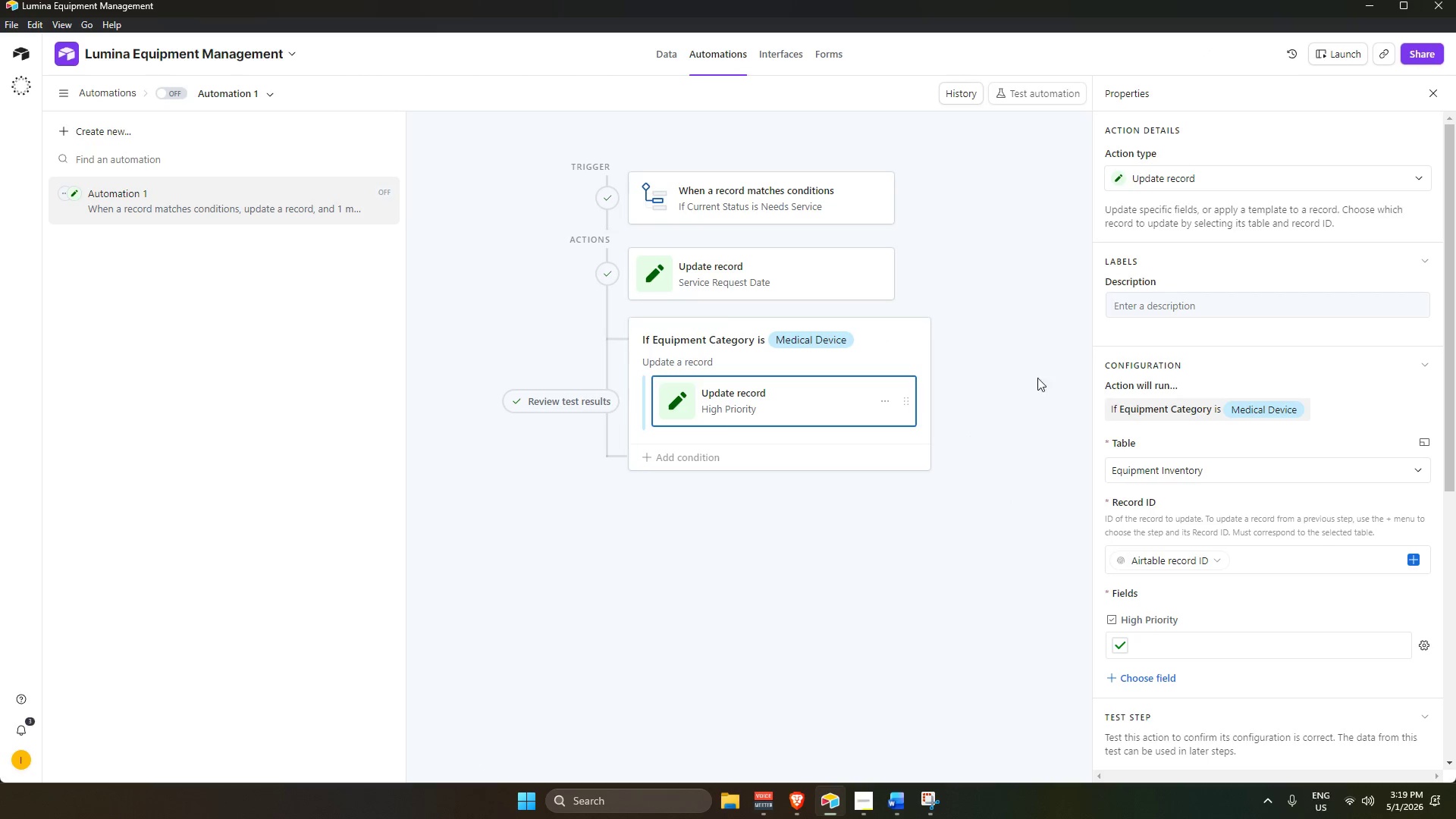 
left_click([1019, 212])
 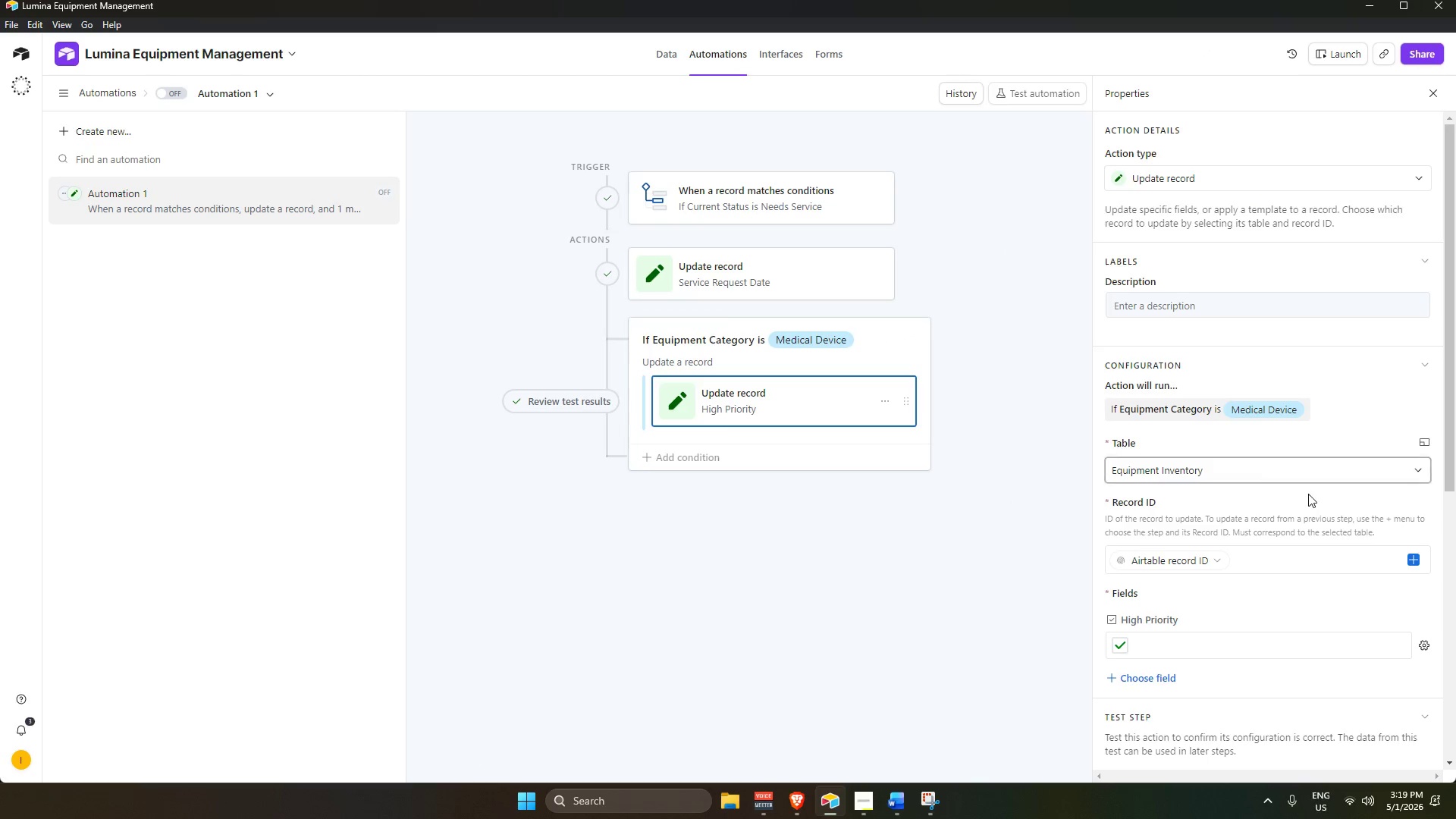 
scroll: coordinate [1285, 495], scroll_direction: down, amount: 4.0
 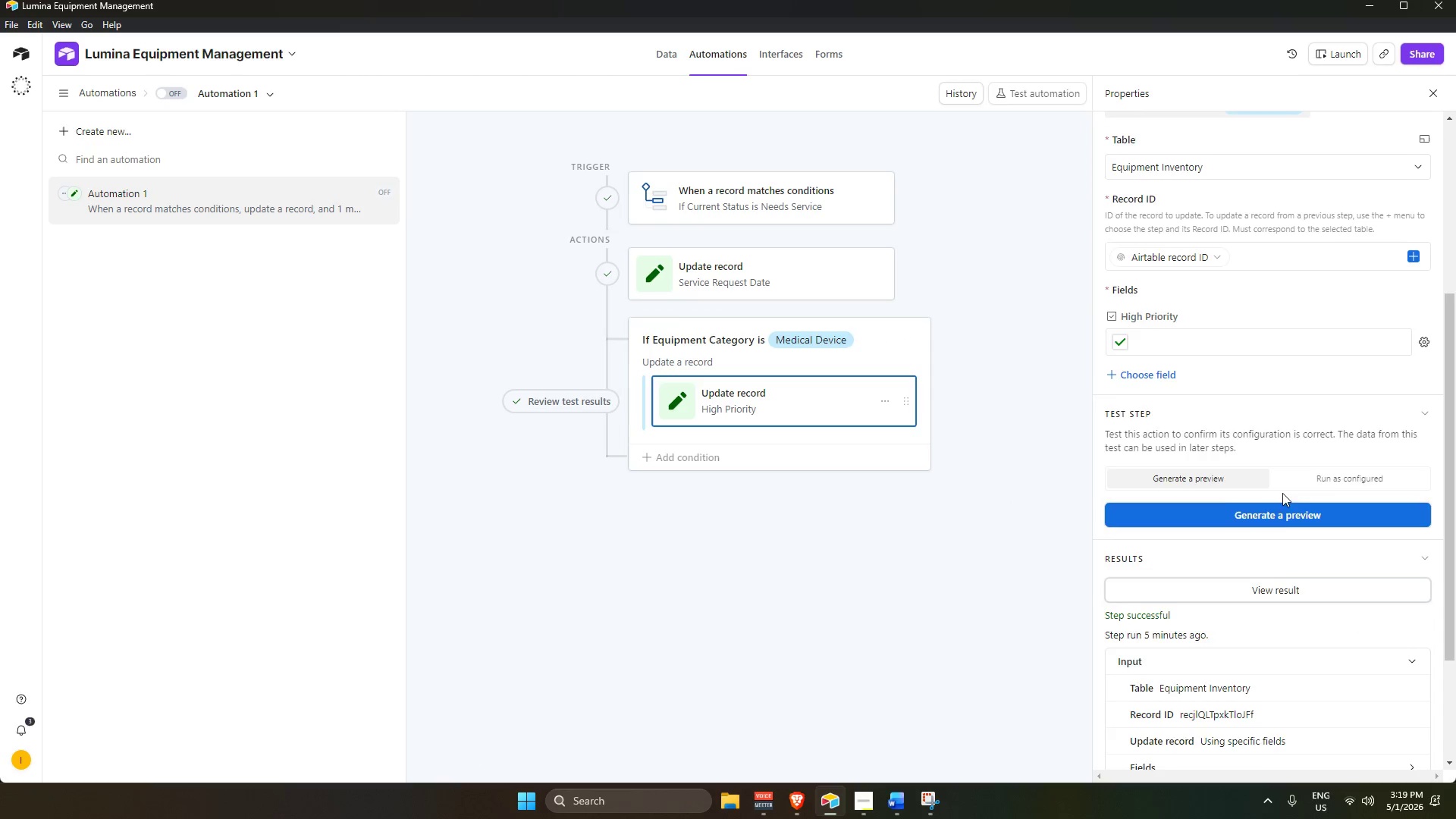 
scroll: coordinate [1282, 492], scroll_direction: up, amount: 2.0
 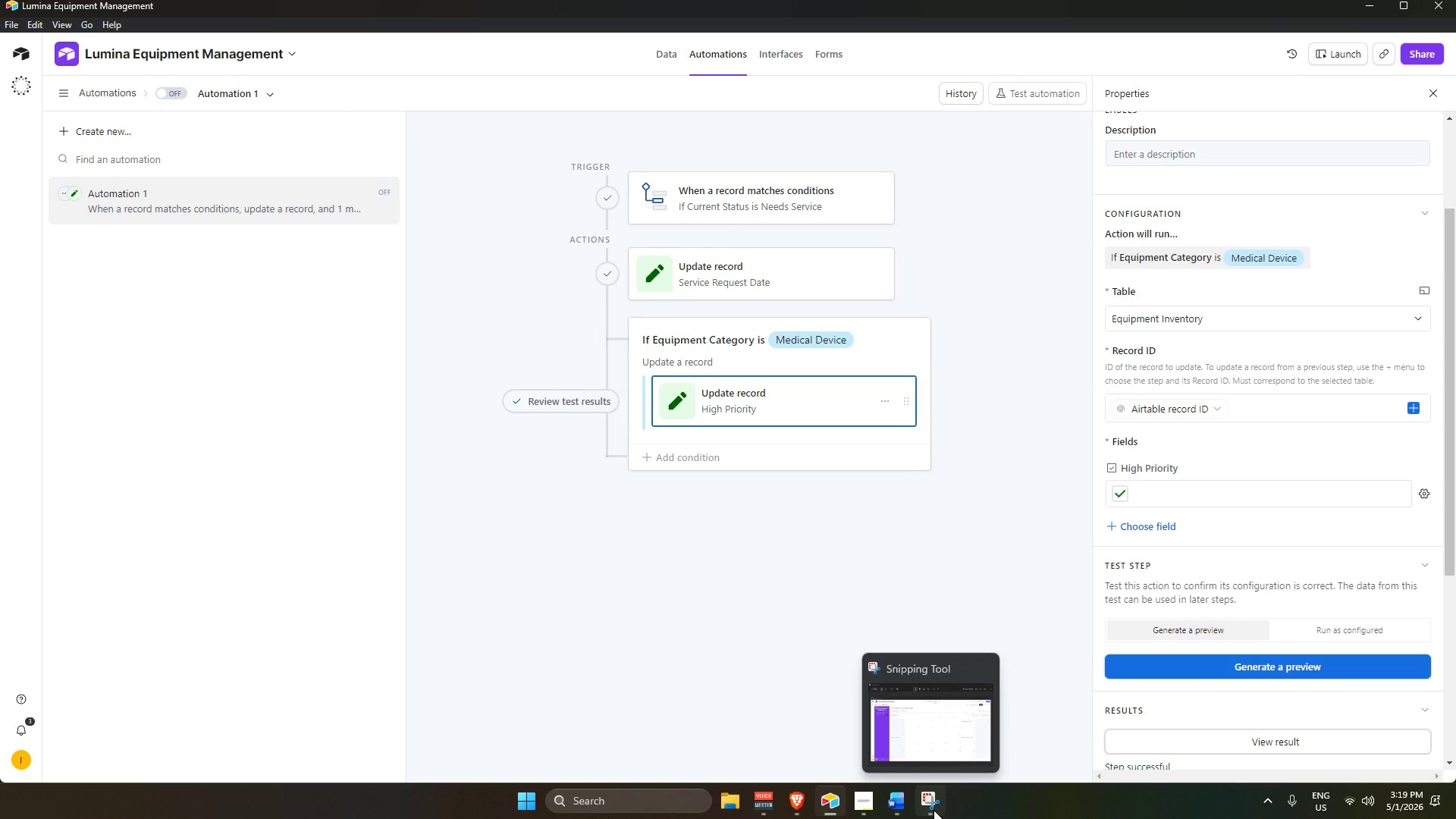 
wait(12.47)
 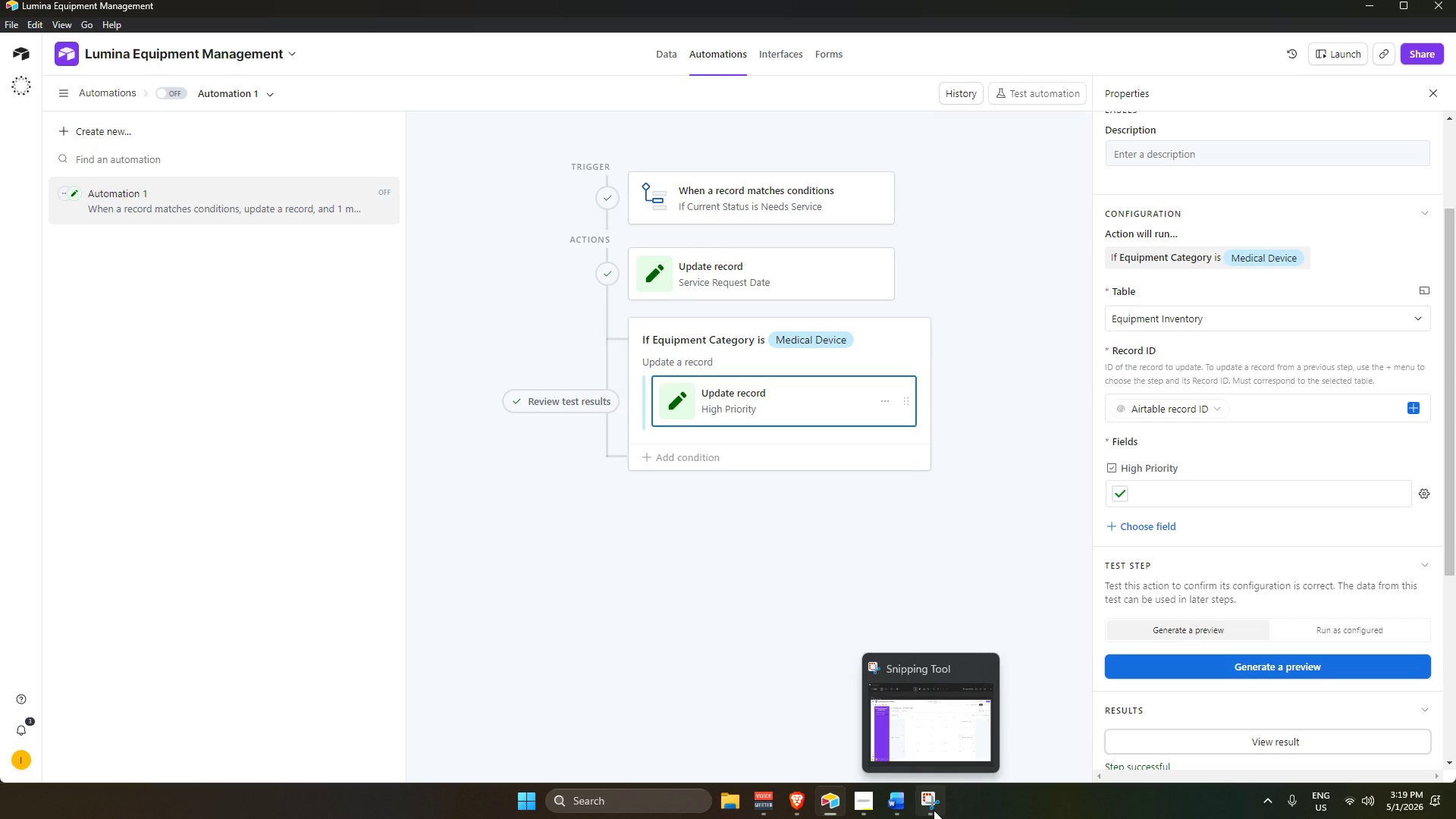 
left_click([921, 813])
 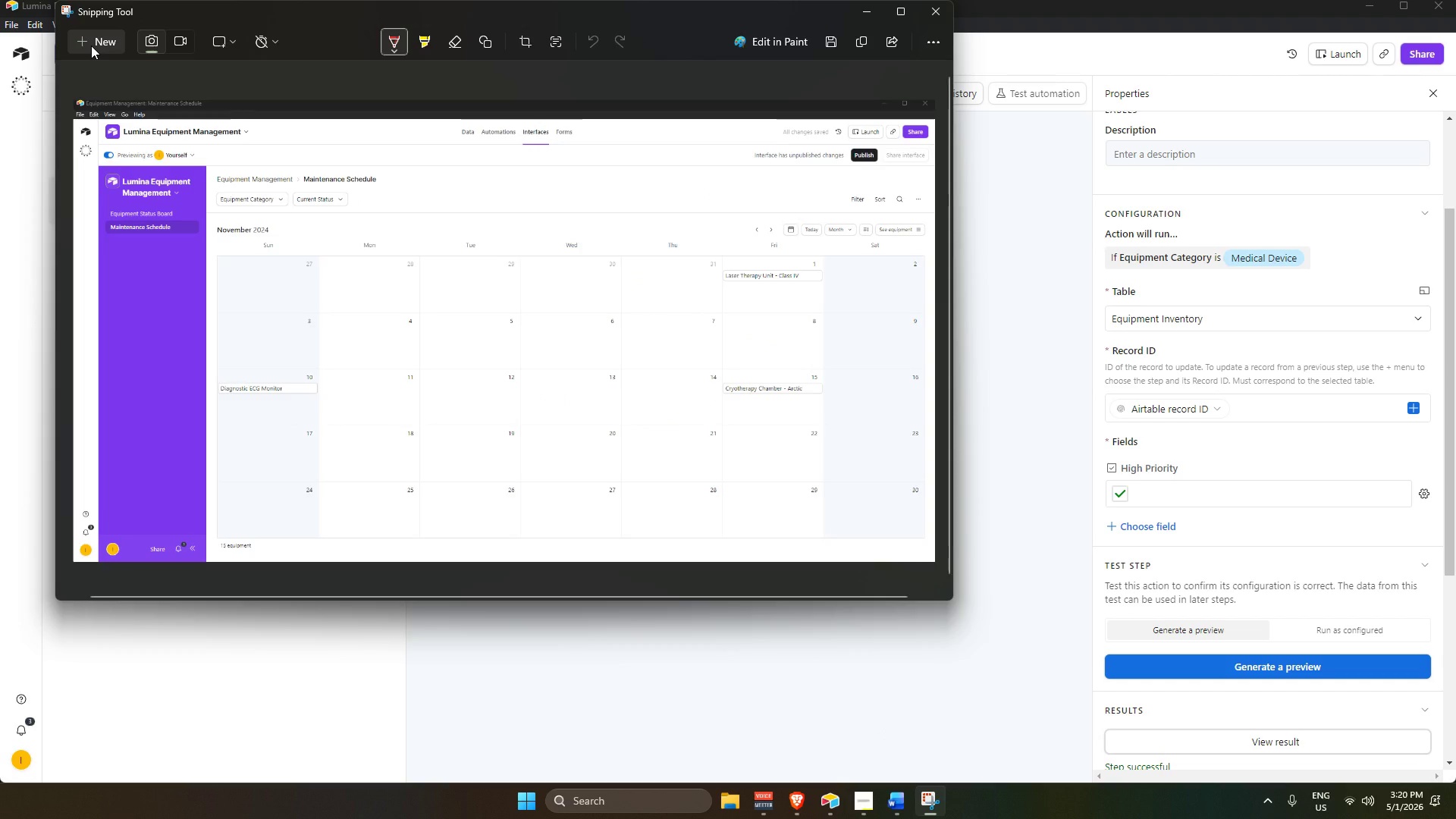 
left_click([90, 46])
 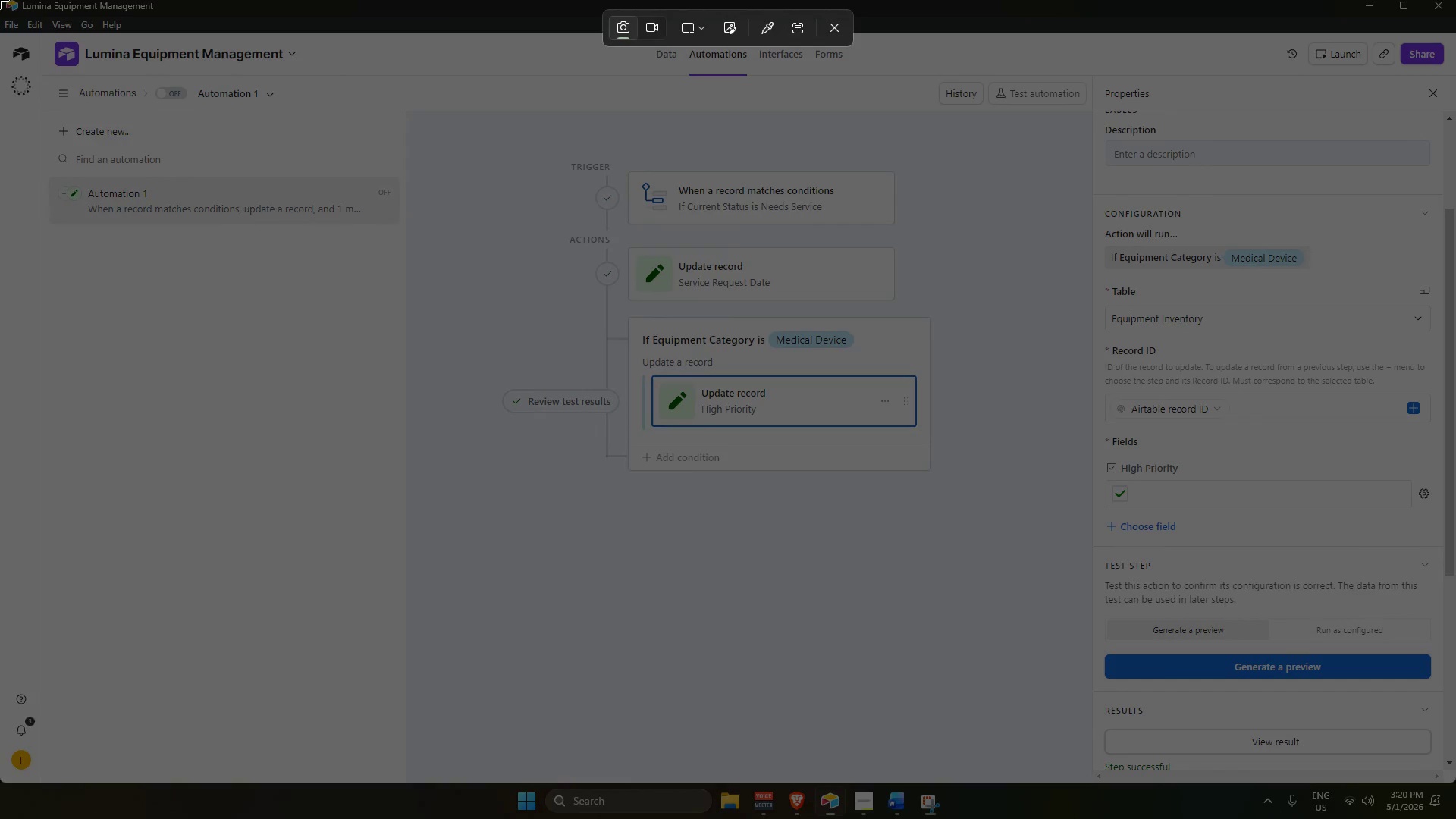 
left_click_drag(start_coordinate=[0, 0], to_coordinate=[216, 88])
 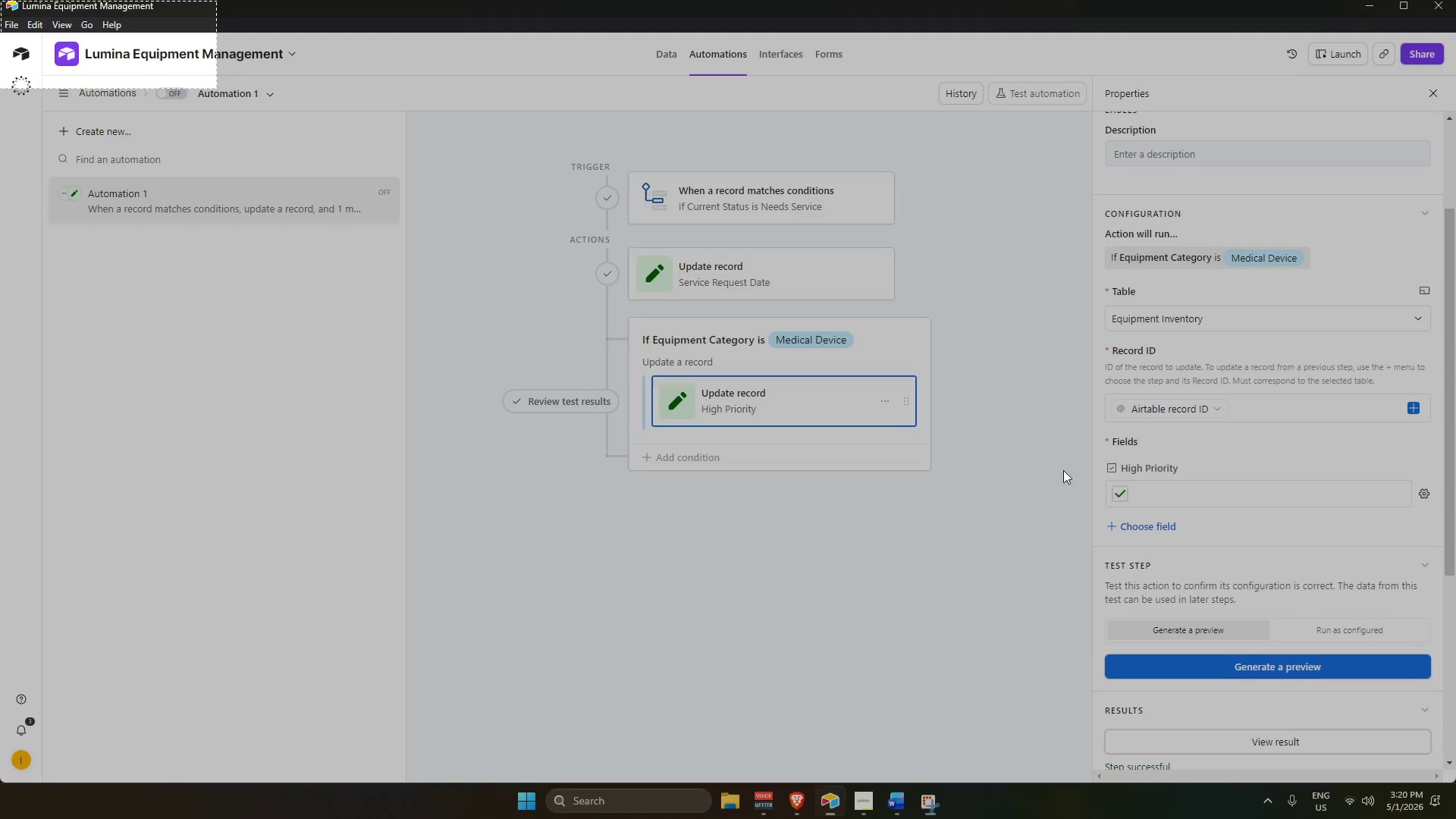 
left_click_drag(start_coordinate=[1031, 455], to_coordinate=[1225, 540])
 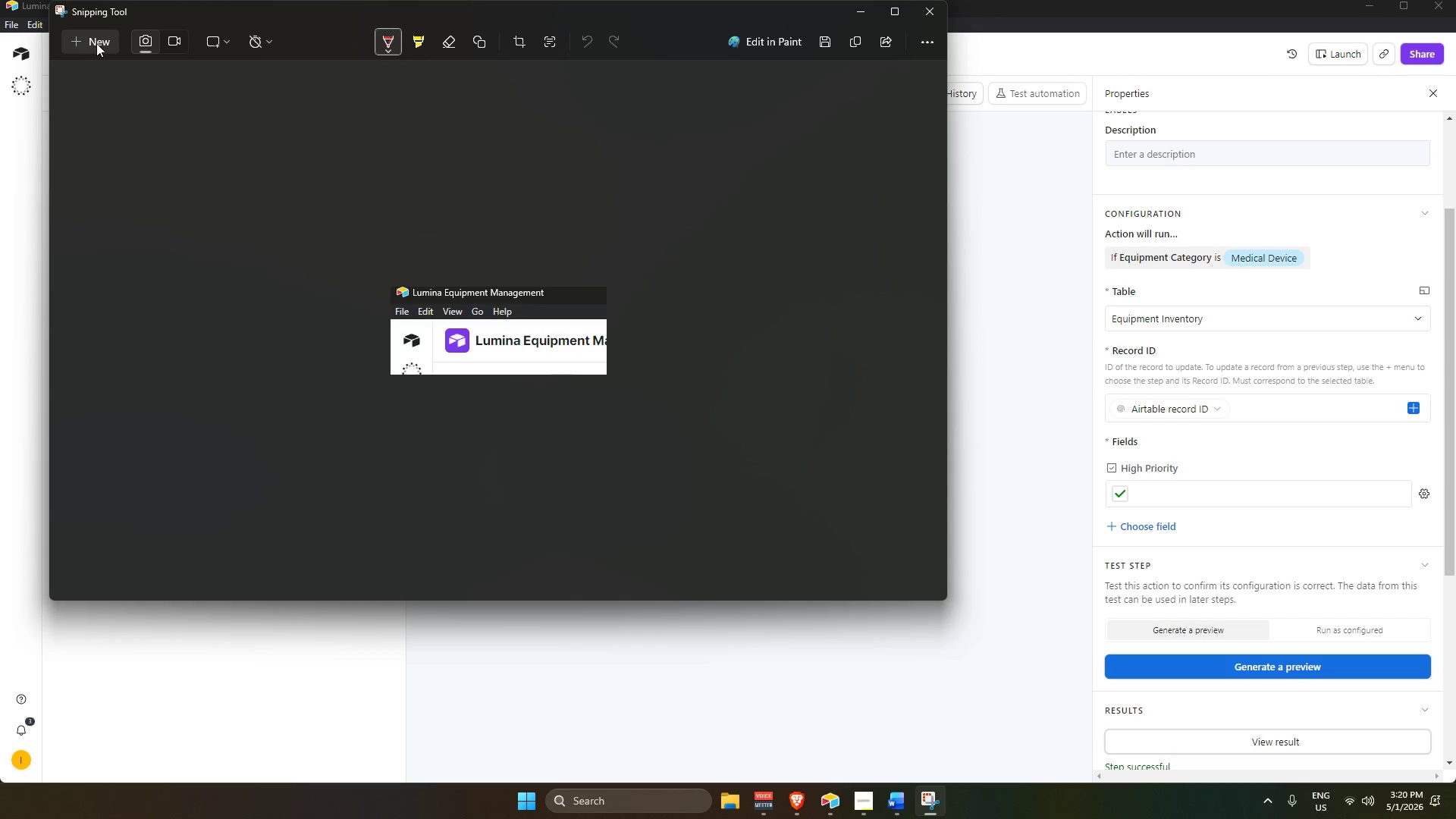 
left_click_drag(start_coordinate=[0, 0], to_coordinate=[1454, 782])
 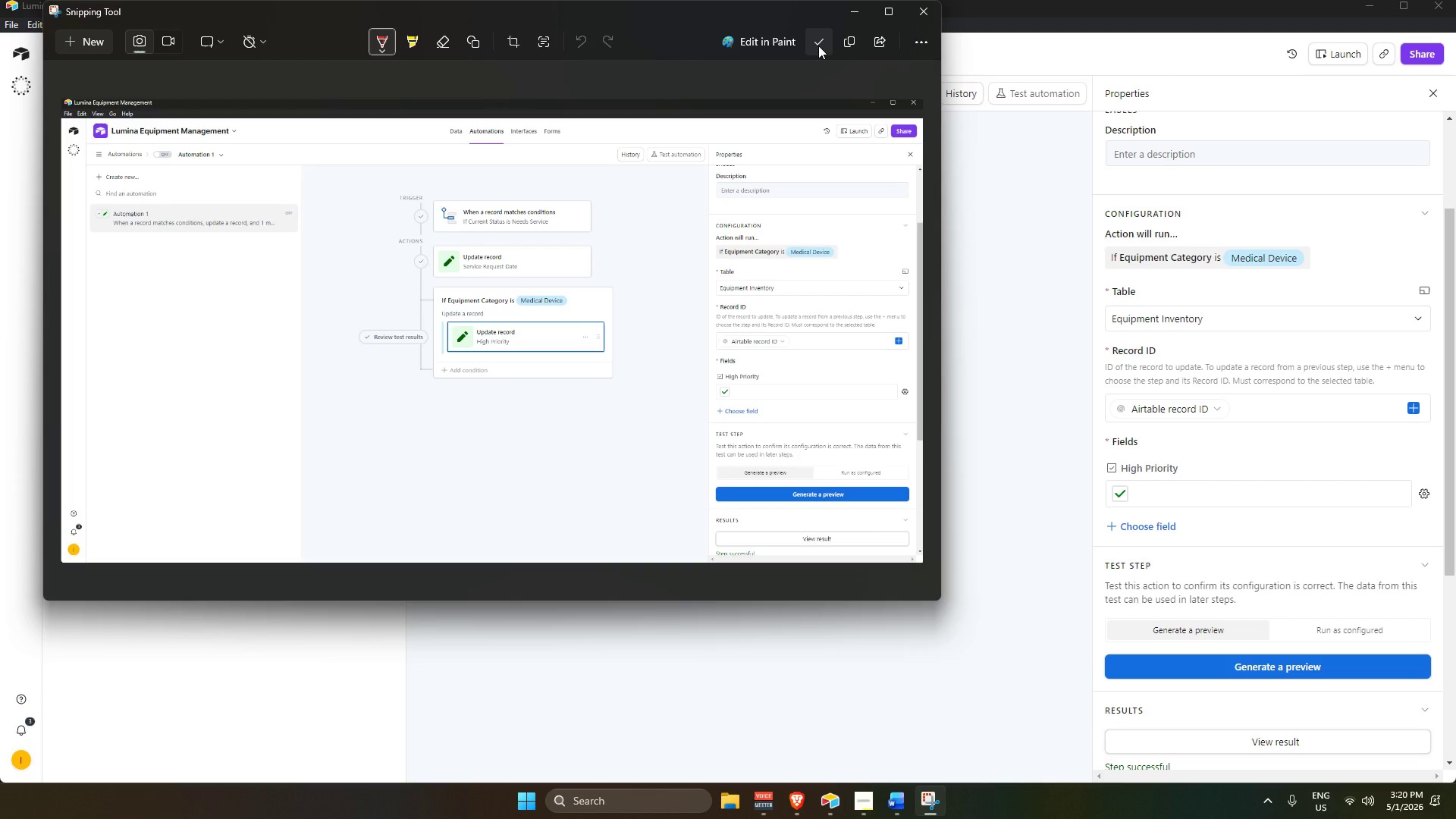 
left_click([818, 46])
 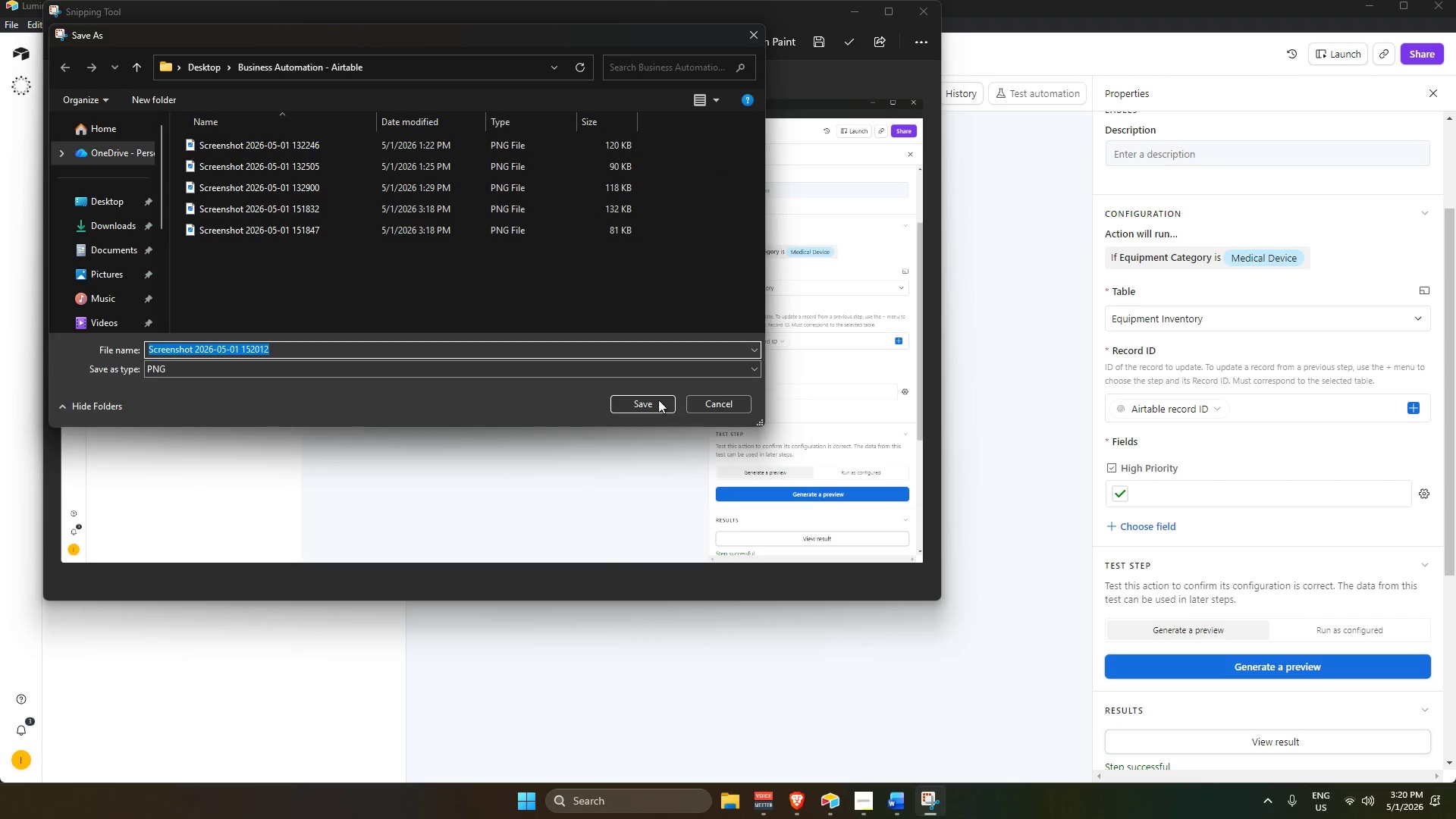 
left_click([632, 408])
 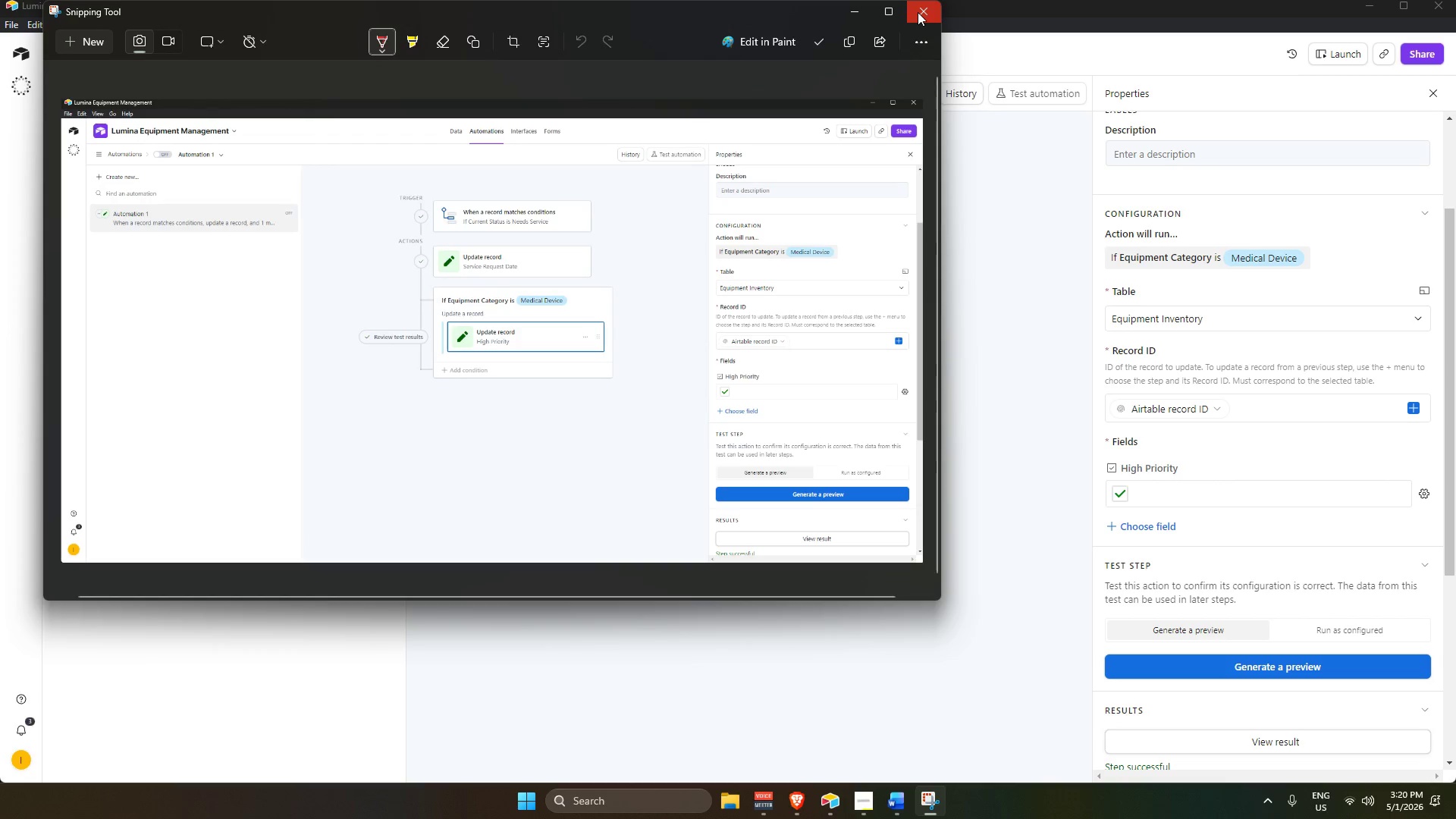 
left_click([918, 12])
 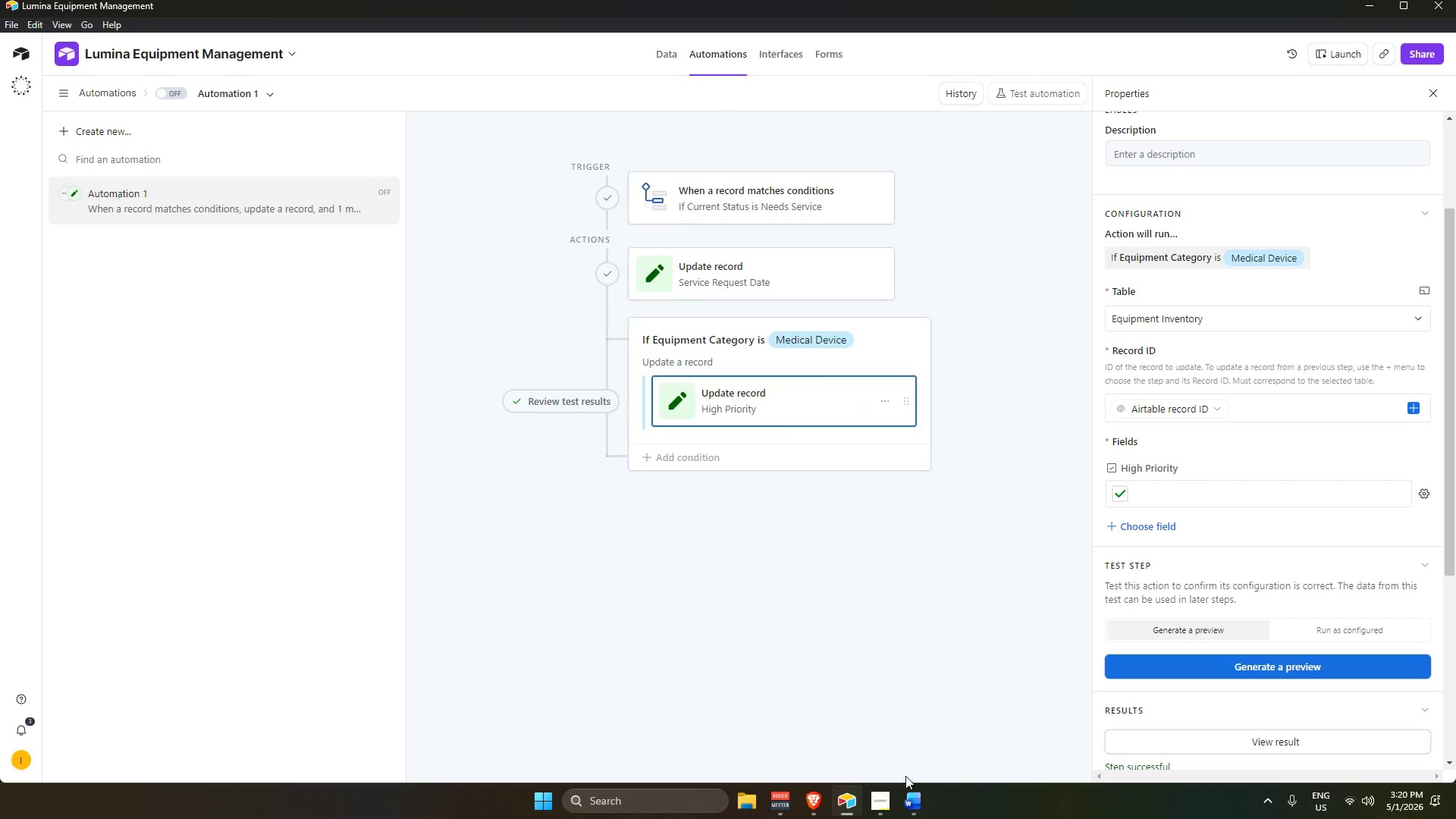 
left_click([924, 811])
 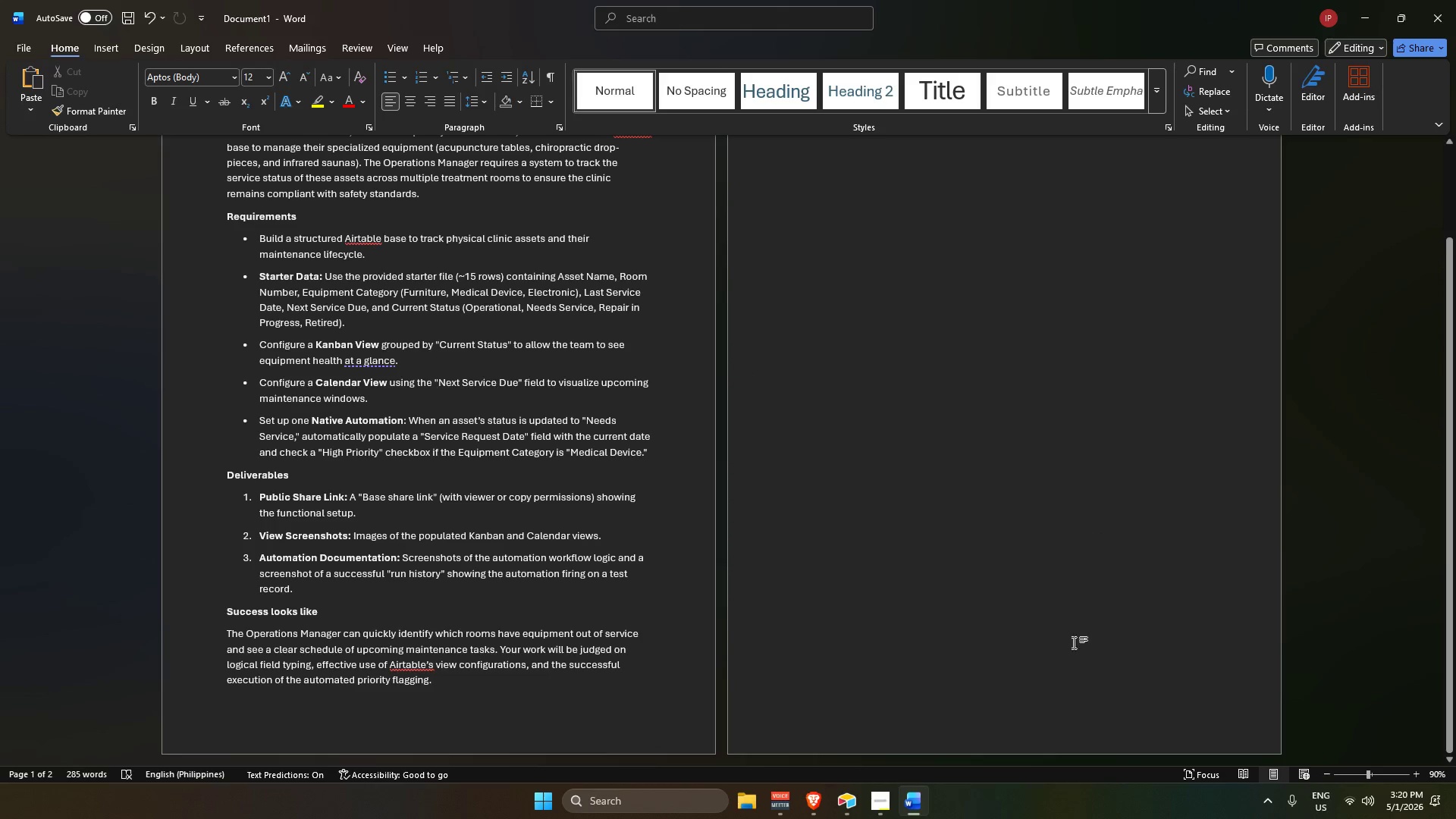 
mouse_move([868, 809])
 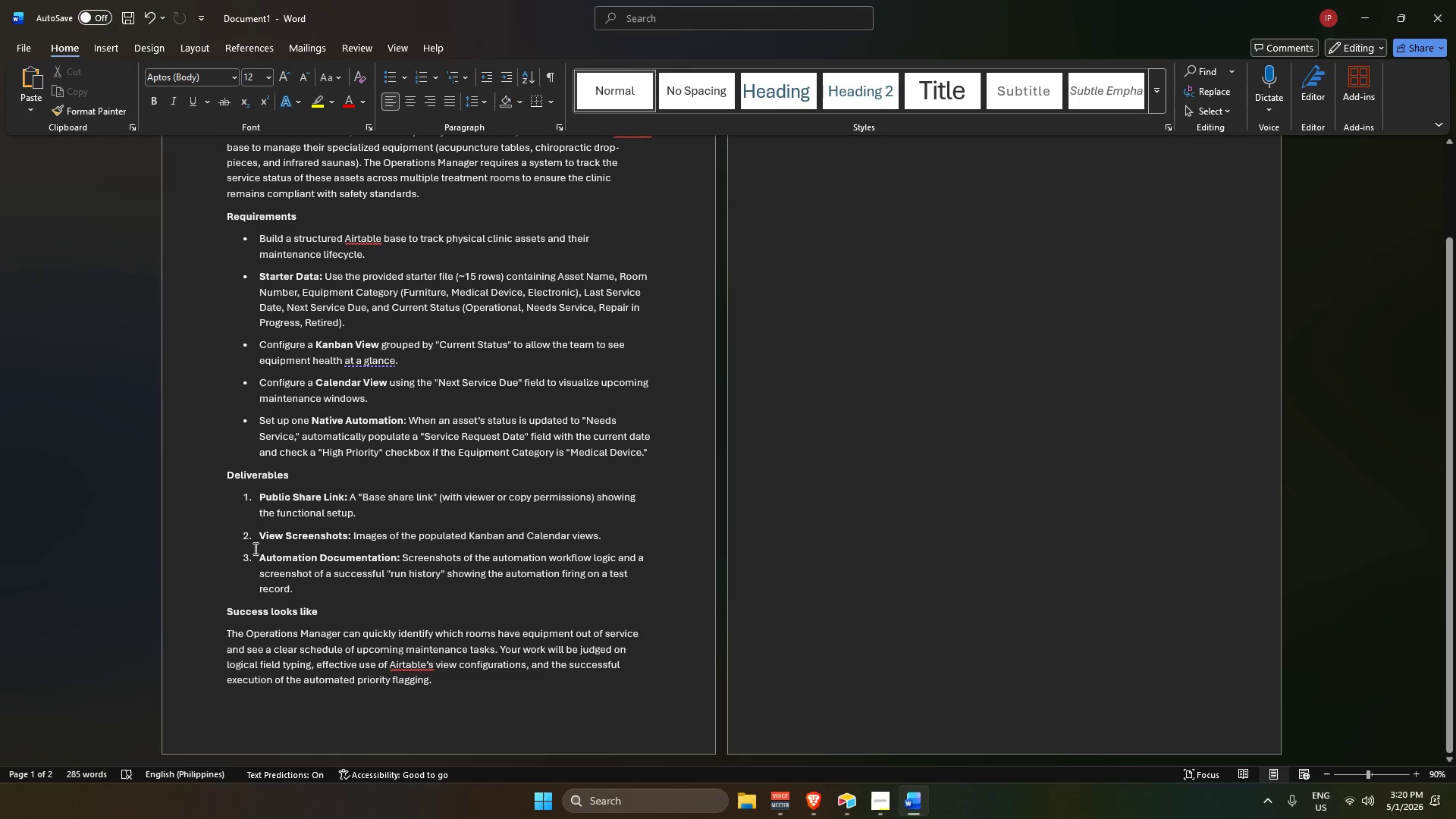 
left_click_drag(start_coordinate=[259, 537], to_coordinate=[604, 536])
 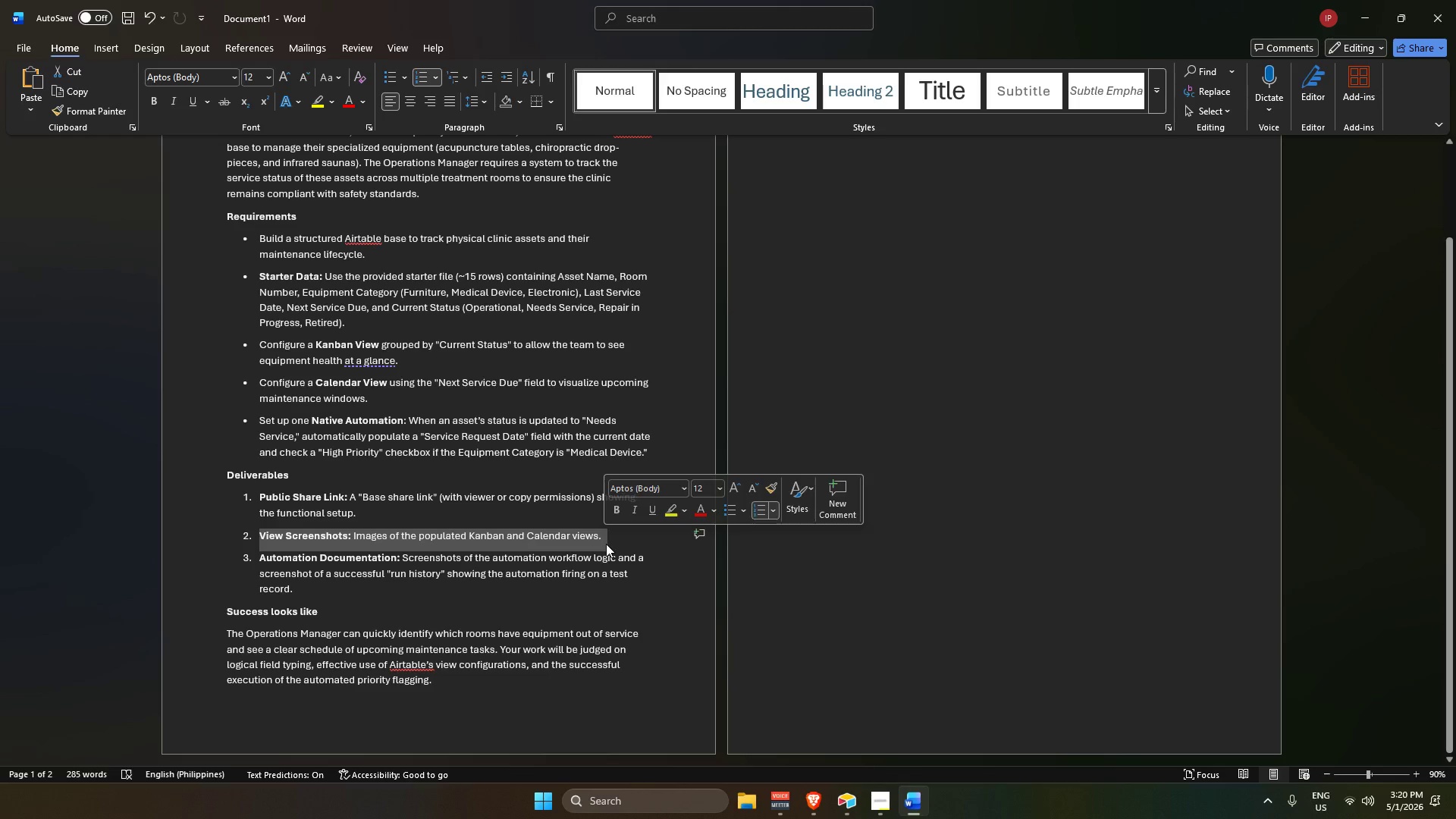 
hold_key(key=ControlLeft, duration=0.59)
 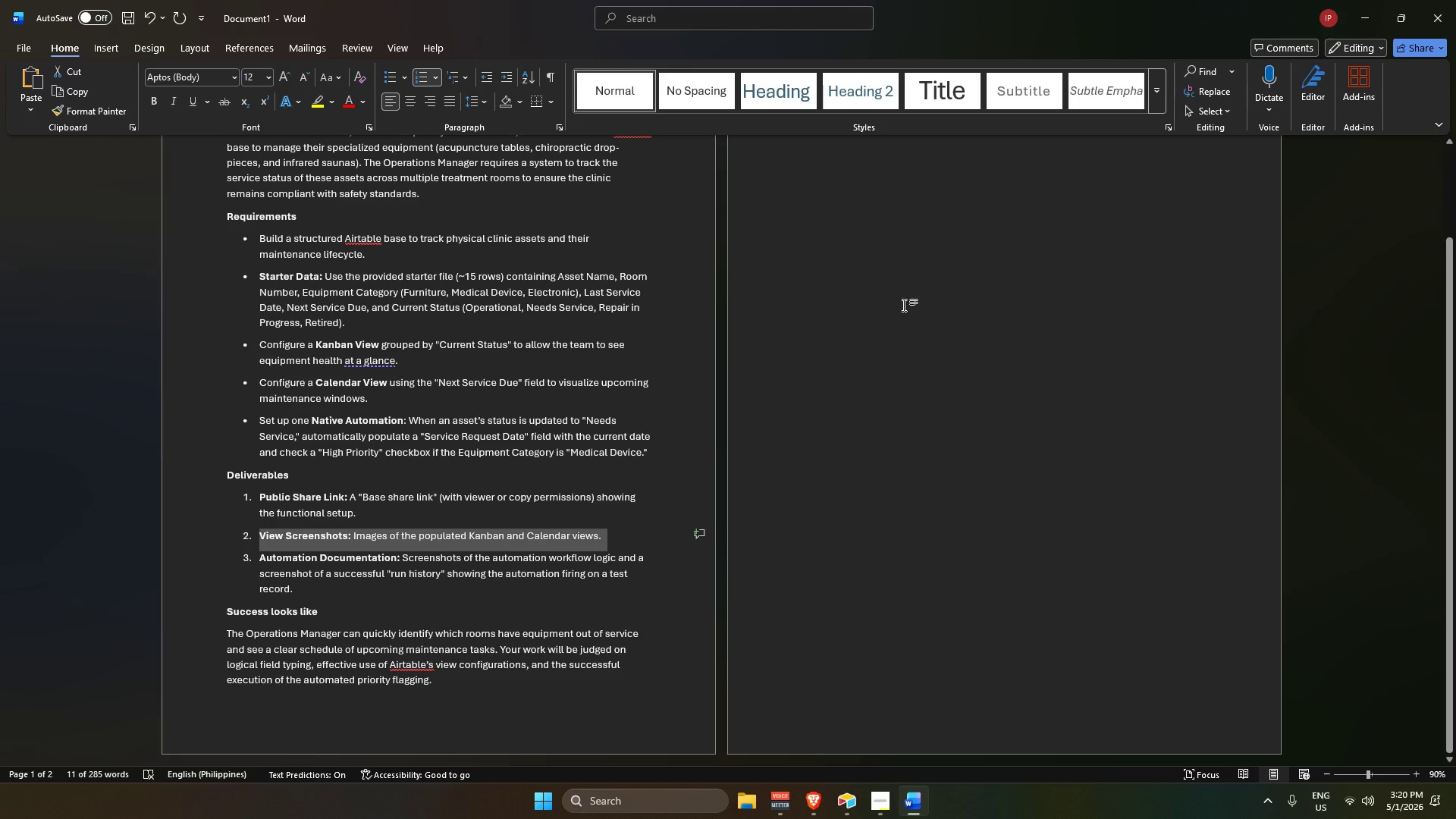 
key(C)
 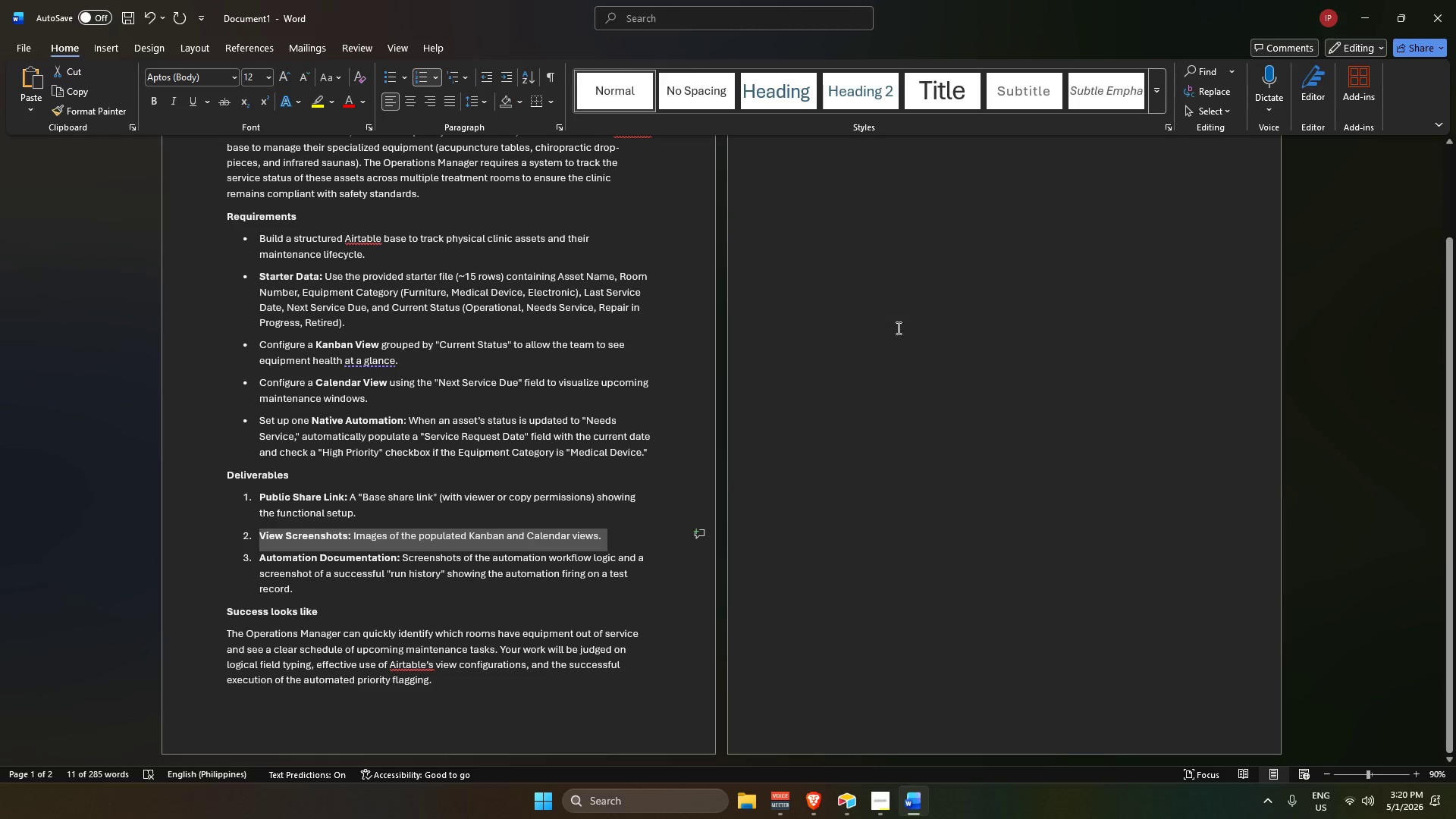 
left_click([904, 305])
 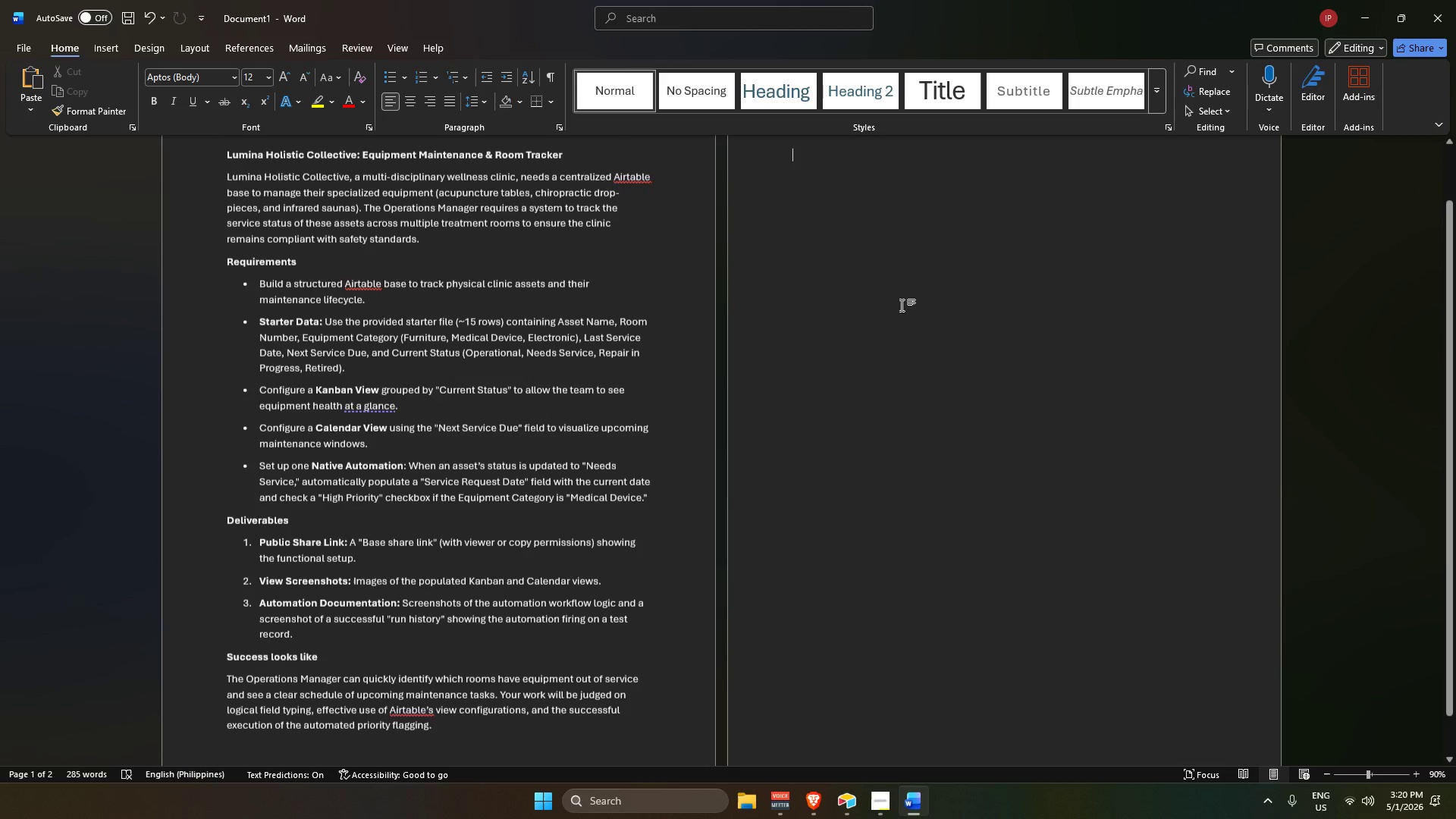 
key(Control+V)
 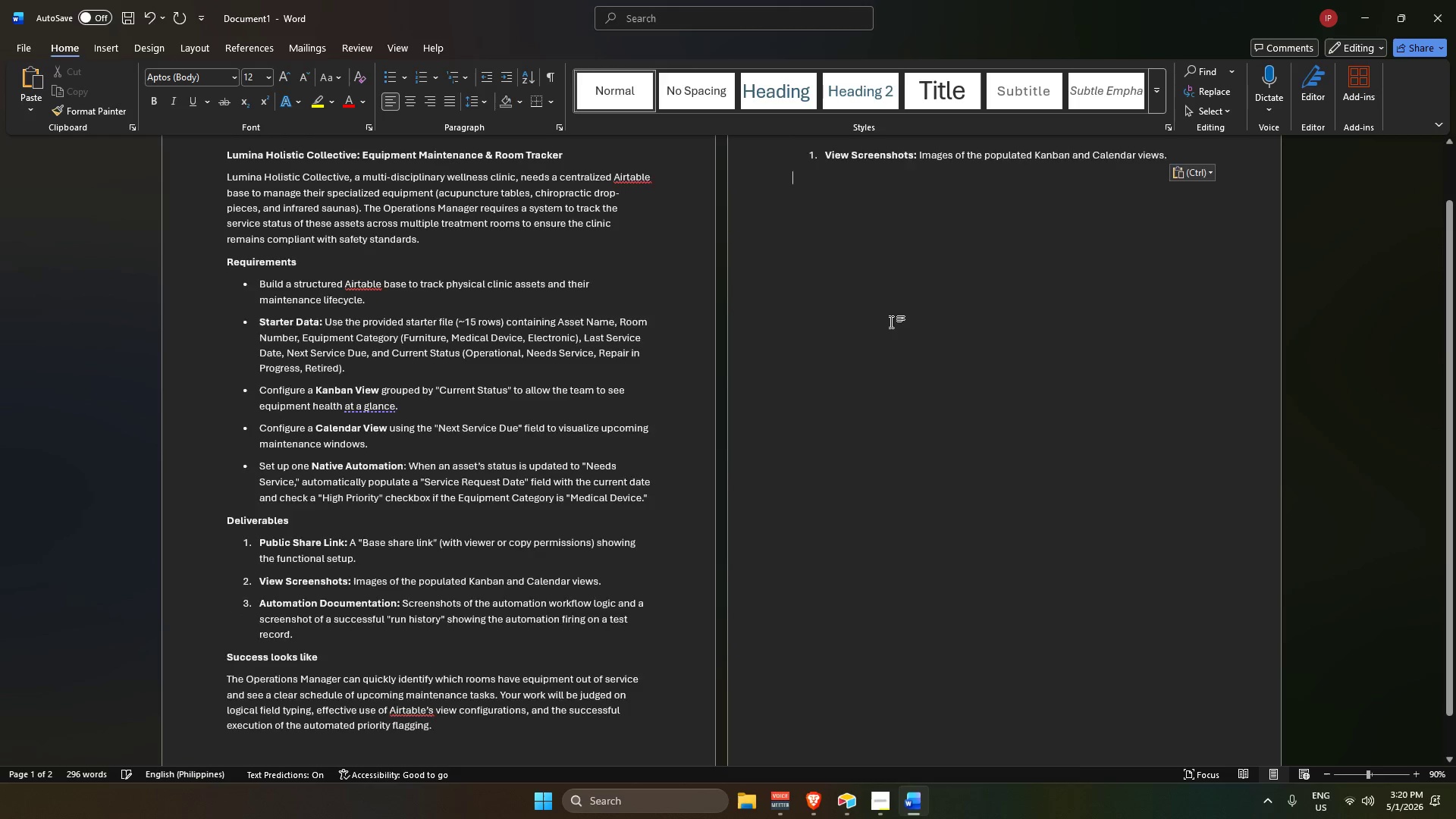 
scroll: coordinate [891, 325], scroll_direction: up, amount: 3.0
 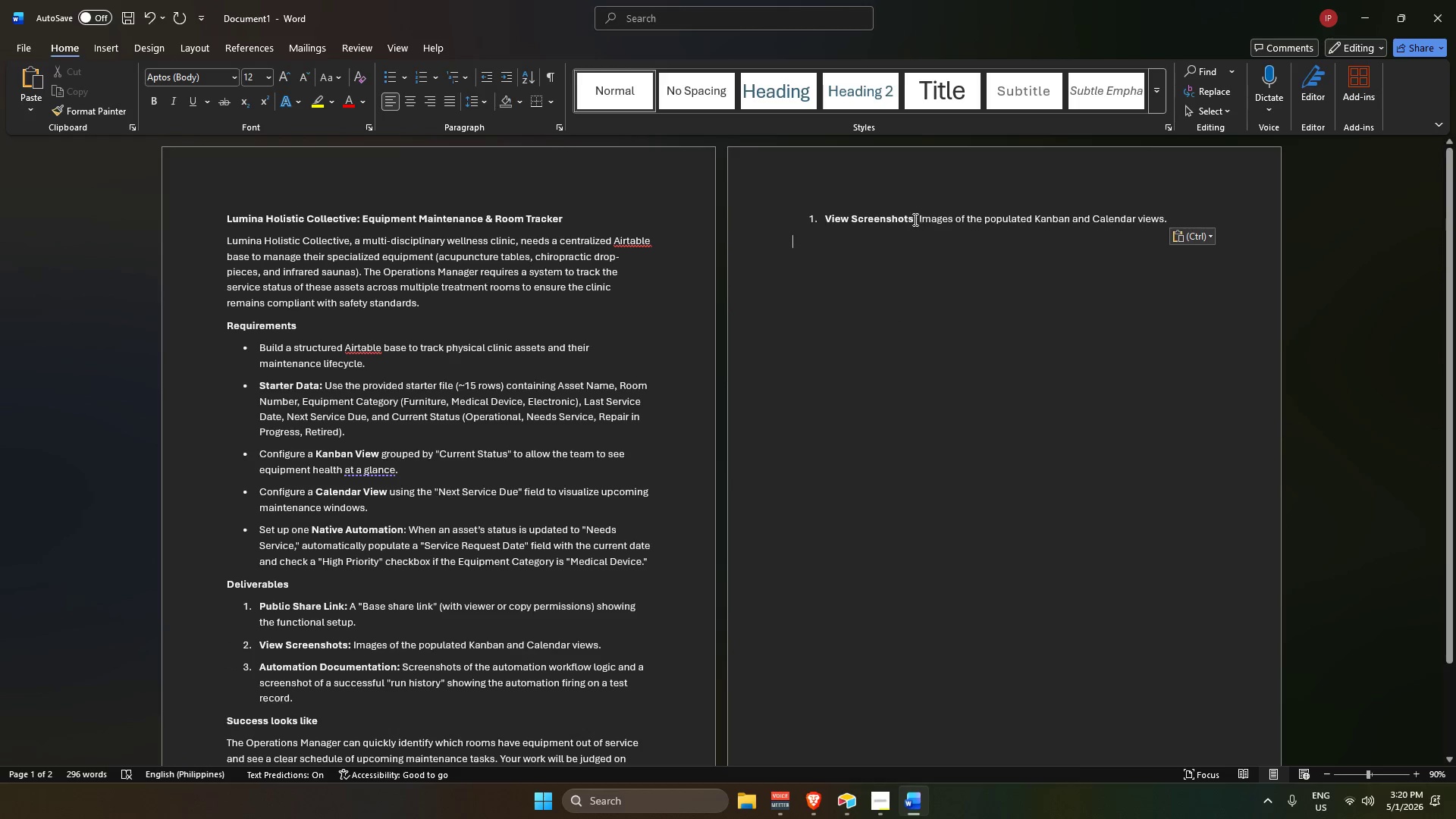 
left_click([913, 218])
 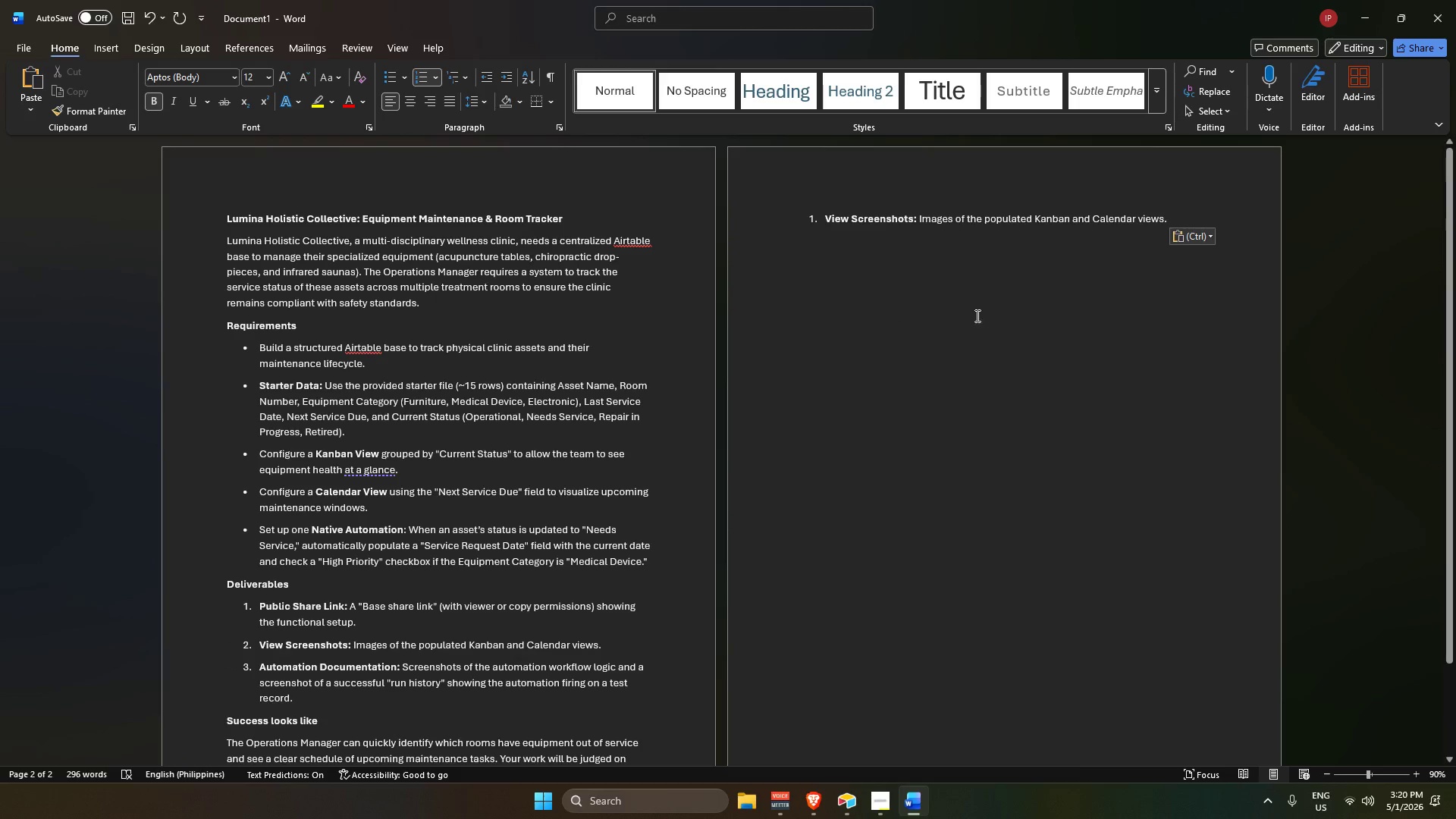 
key(Control+Backspace)
 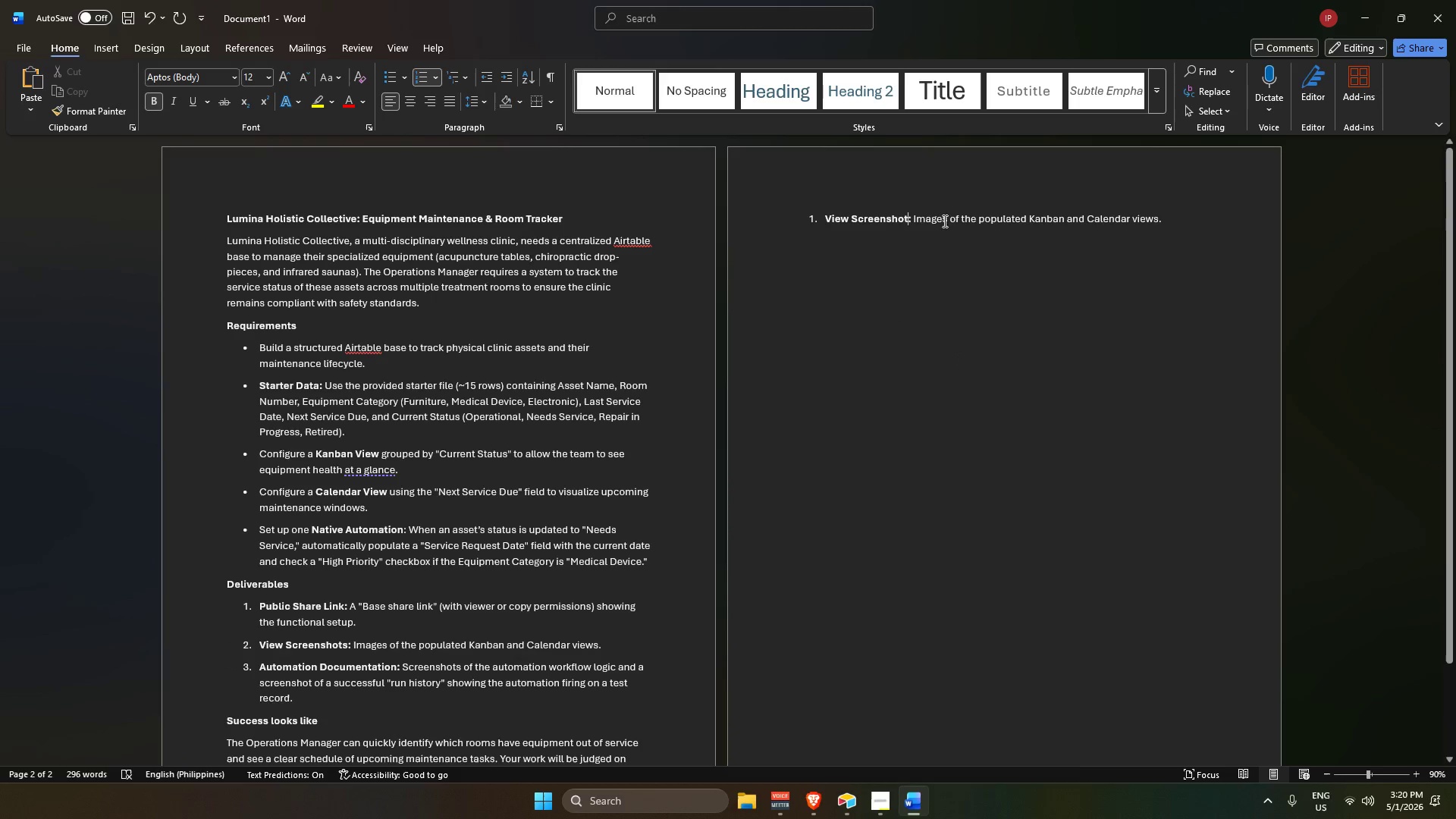 
left_click([946, 221])
 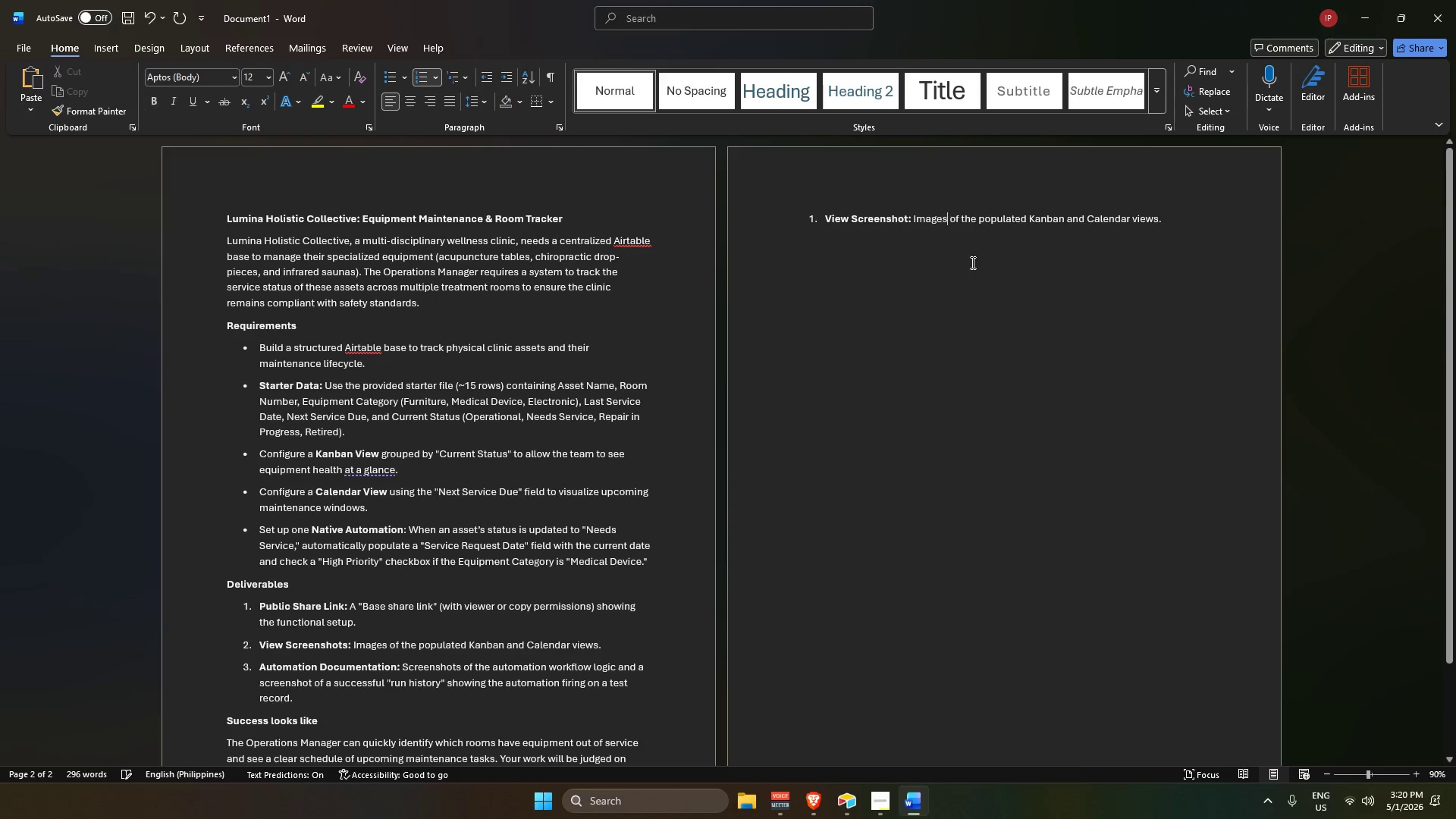 
key(Backspace)
 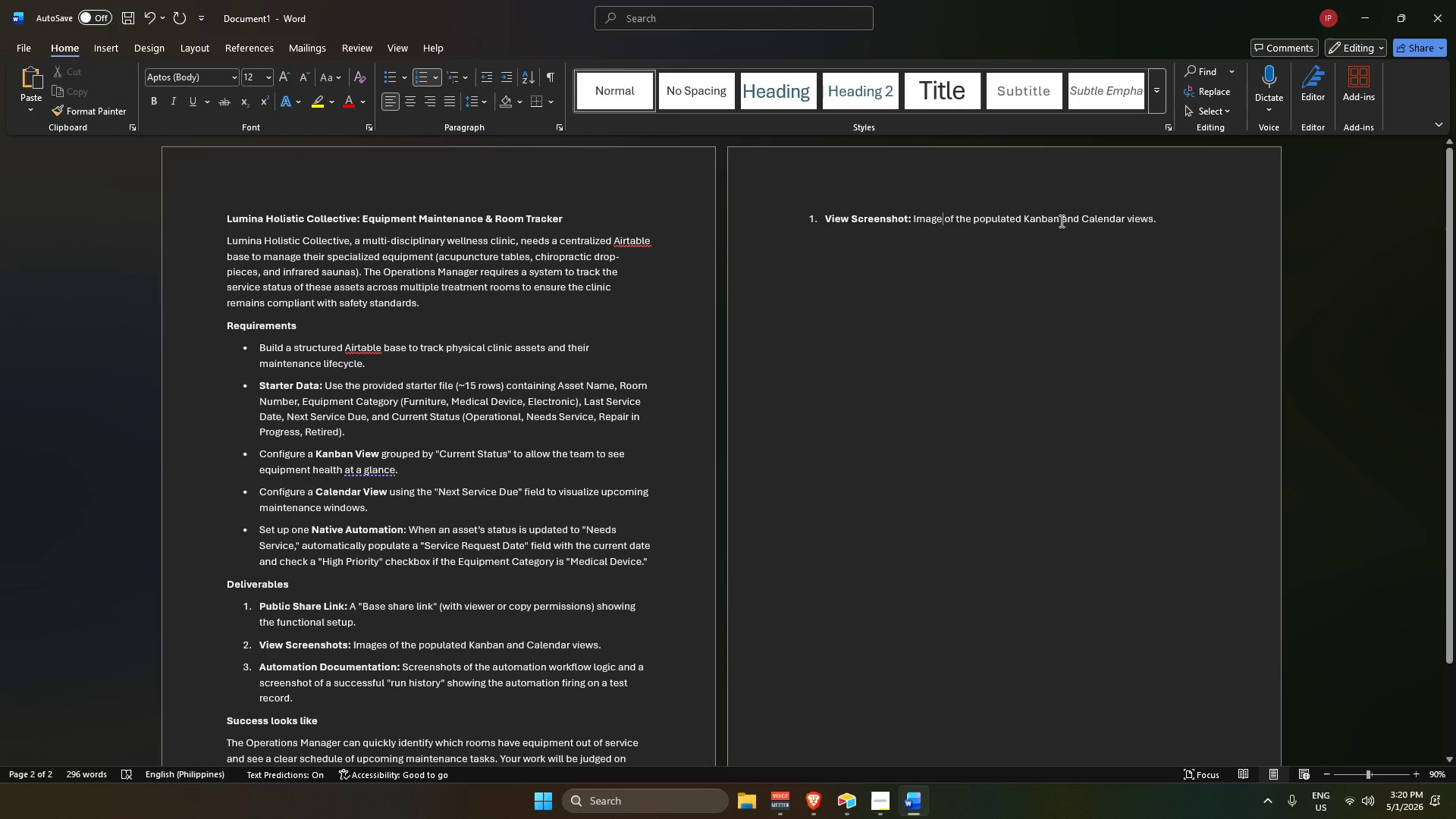 
left_click_drag(start_coordinate=[1063, 216], to_coordinate=[1193, 223])
 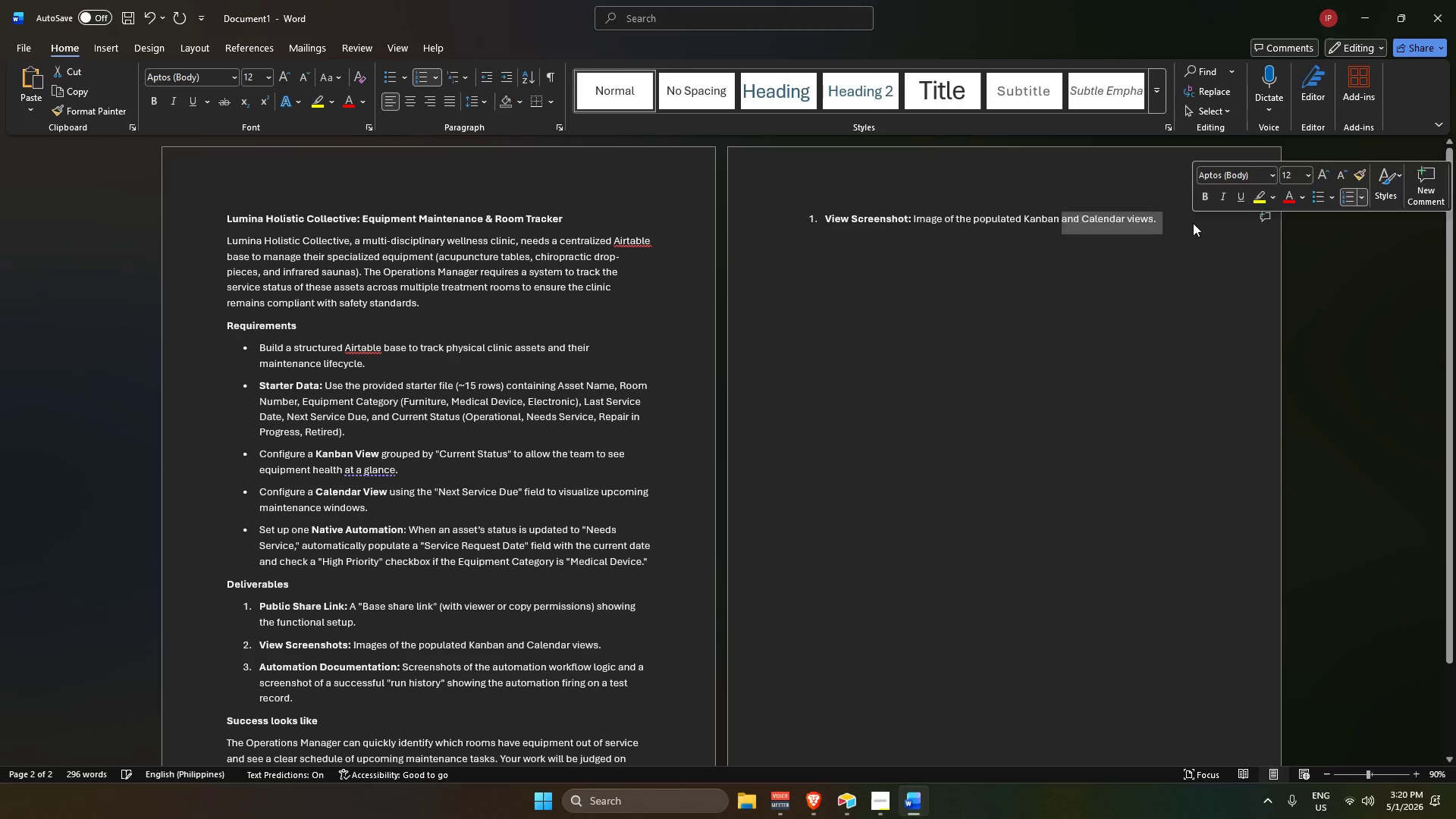 
key(Backspace)
 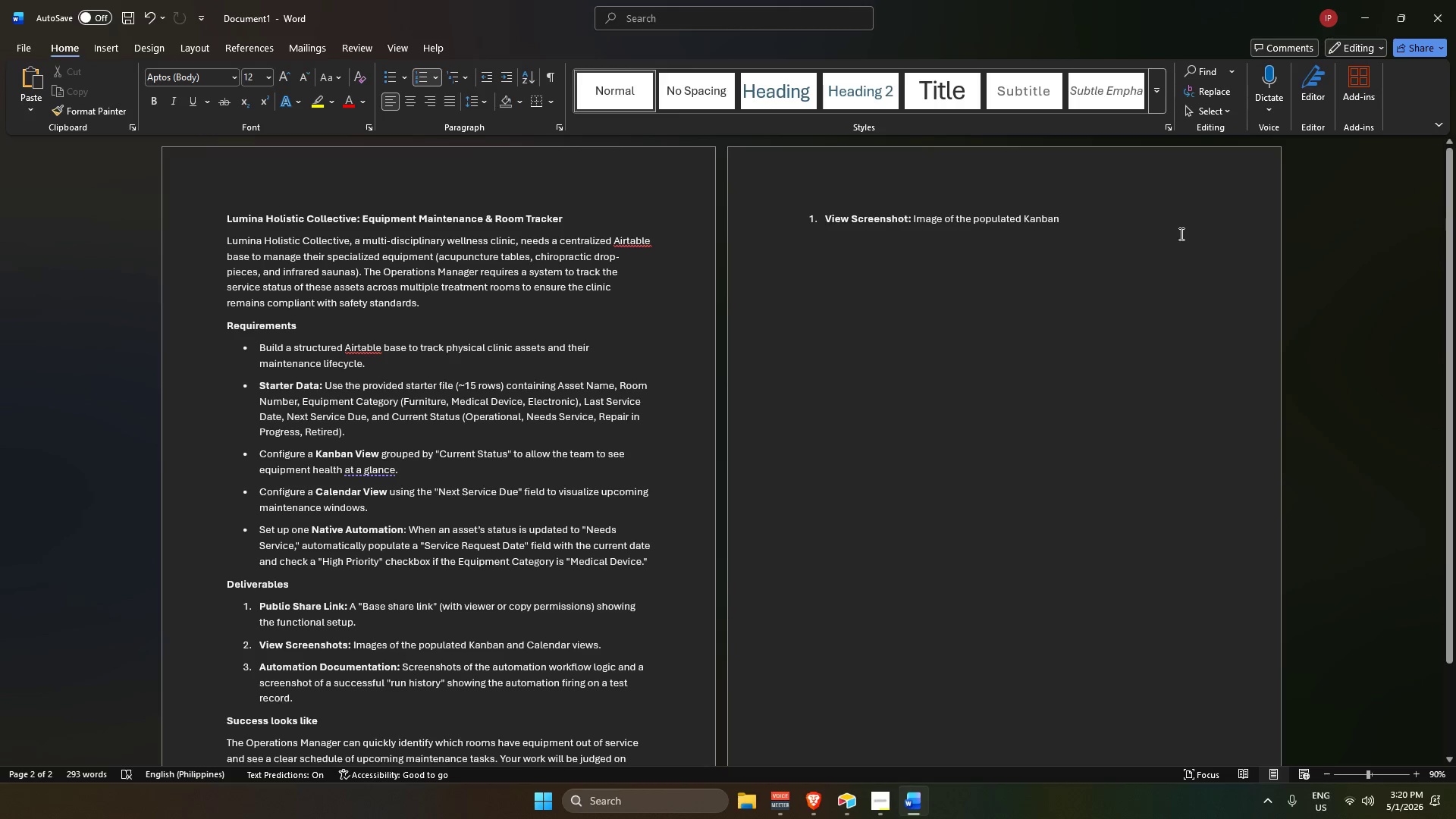 
key(V)
 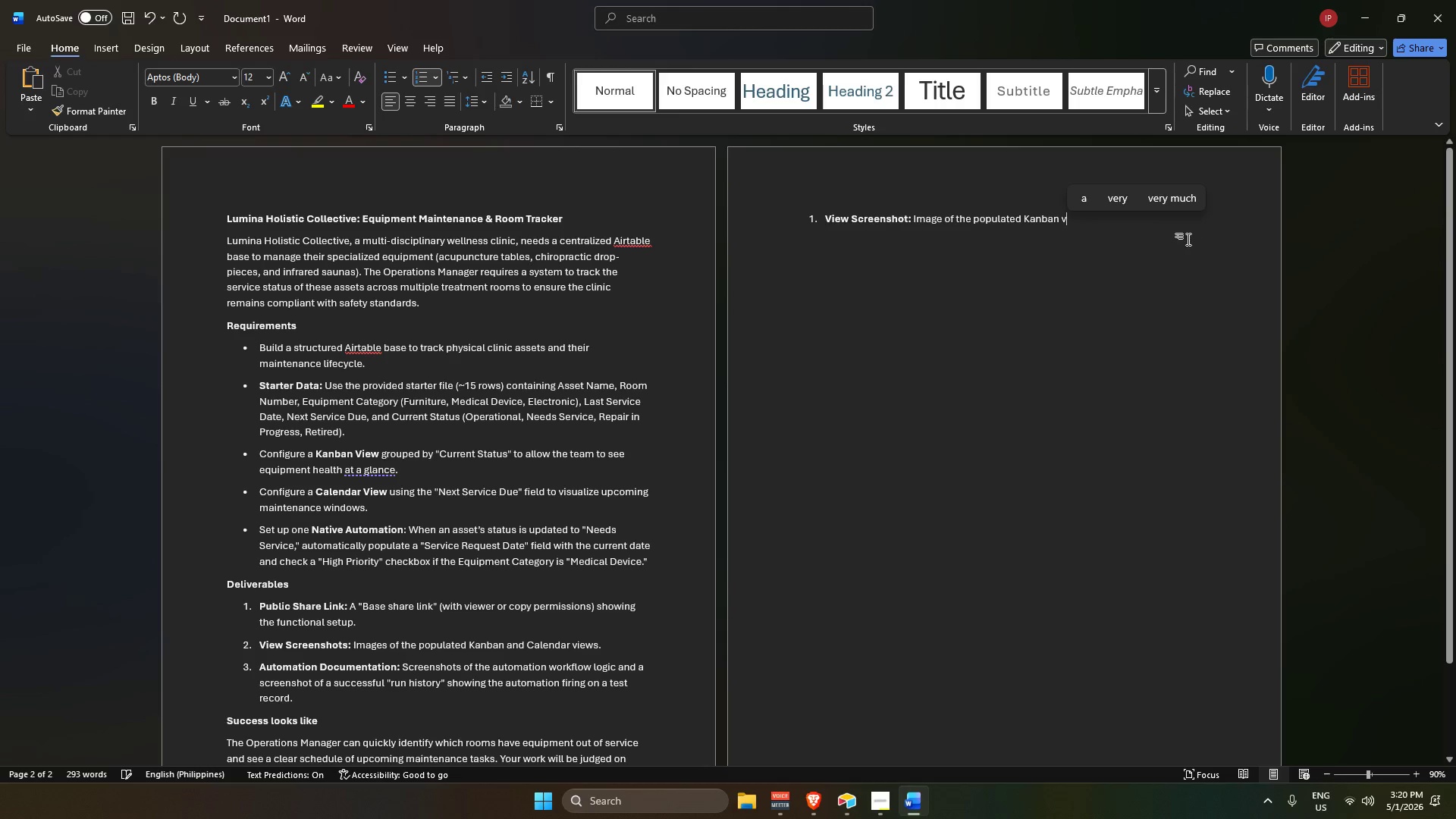 
type(iew.)
 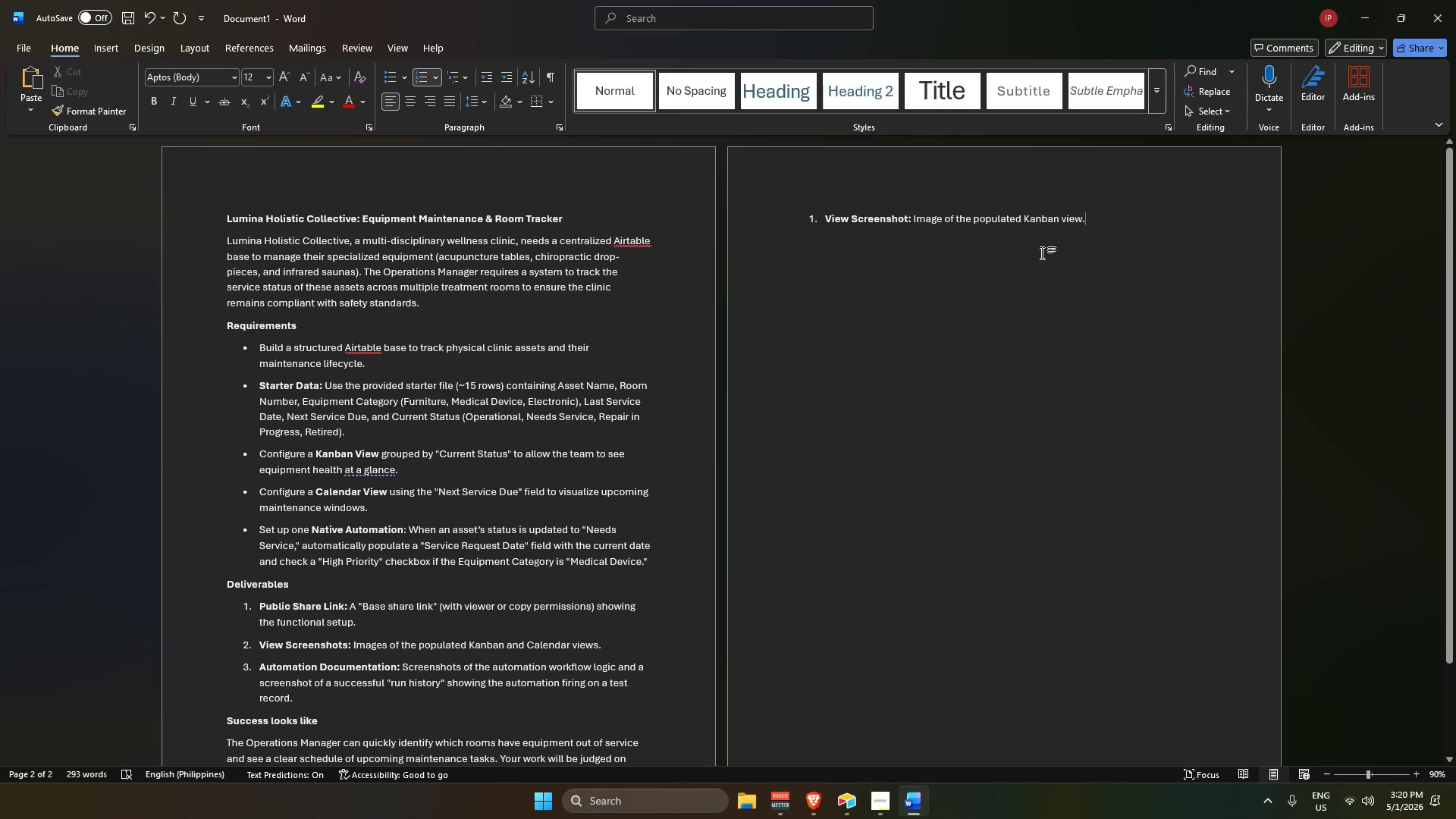 
key(Shift+ShiftRight)
 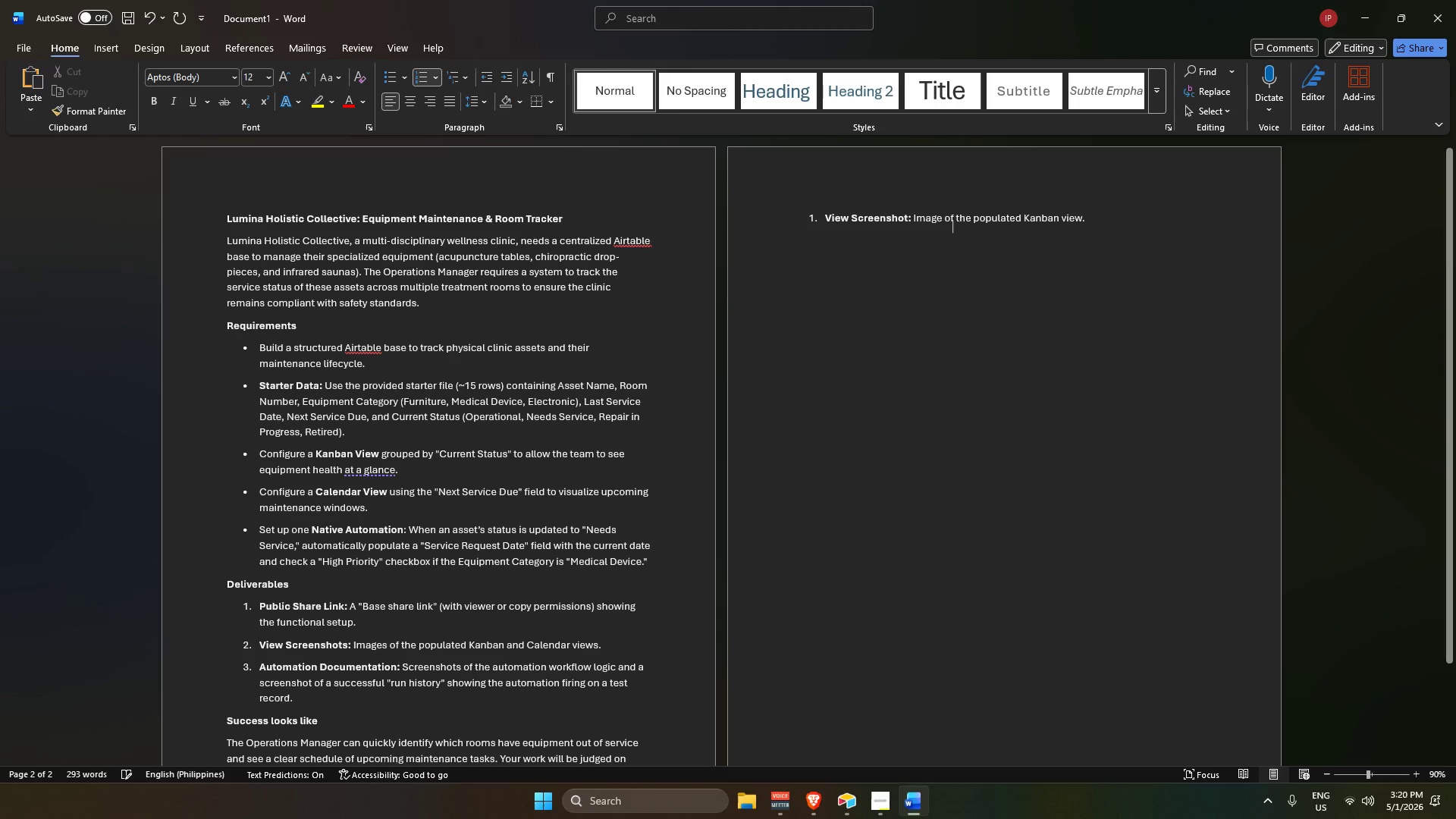 
key(Shift+Enter)
 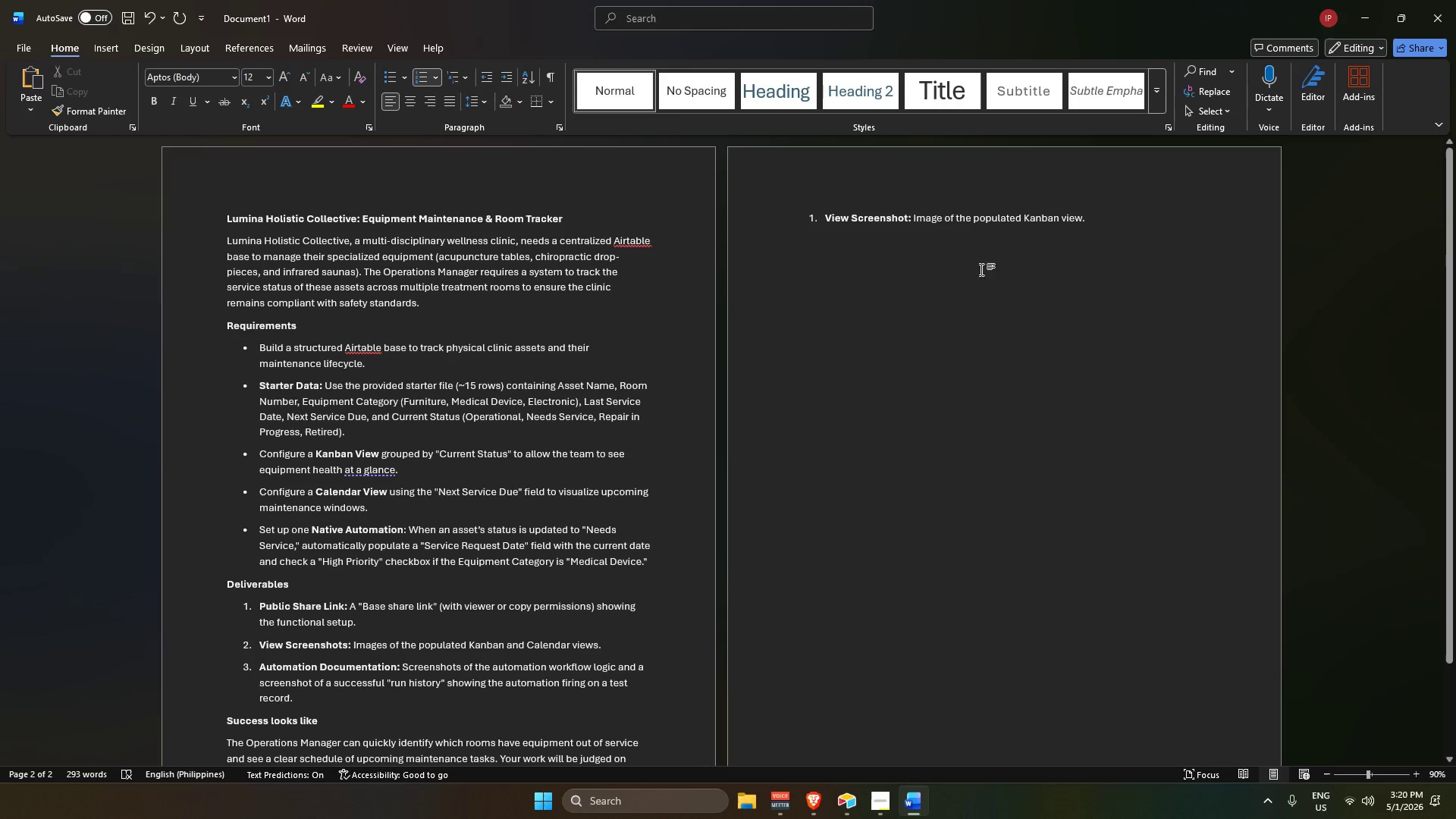 
key(Alt+AltLeft)
 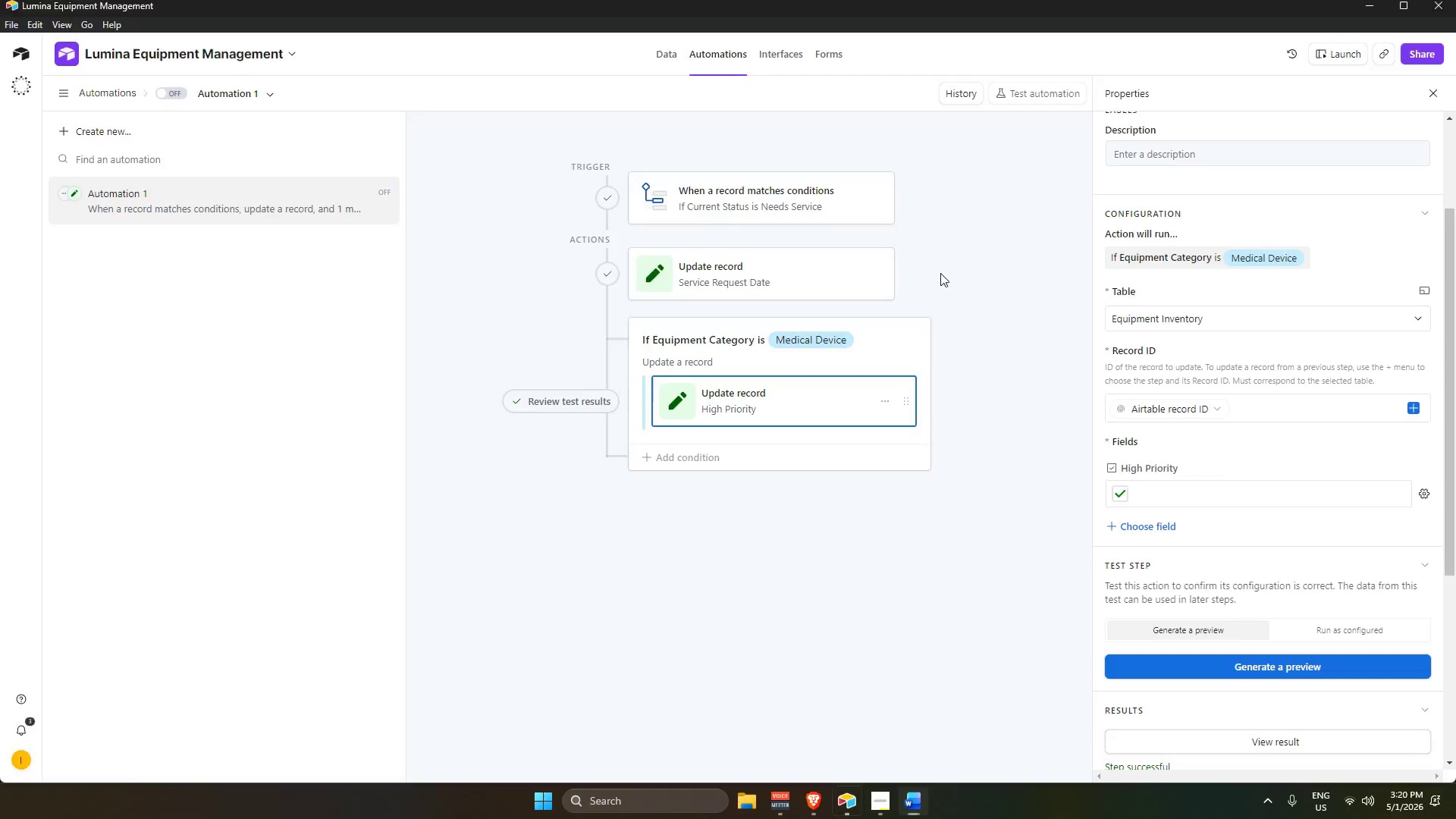 
key(Alt+Tab)
 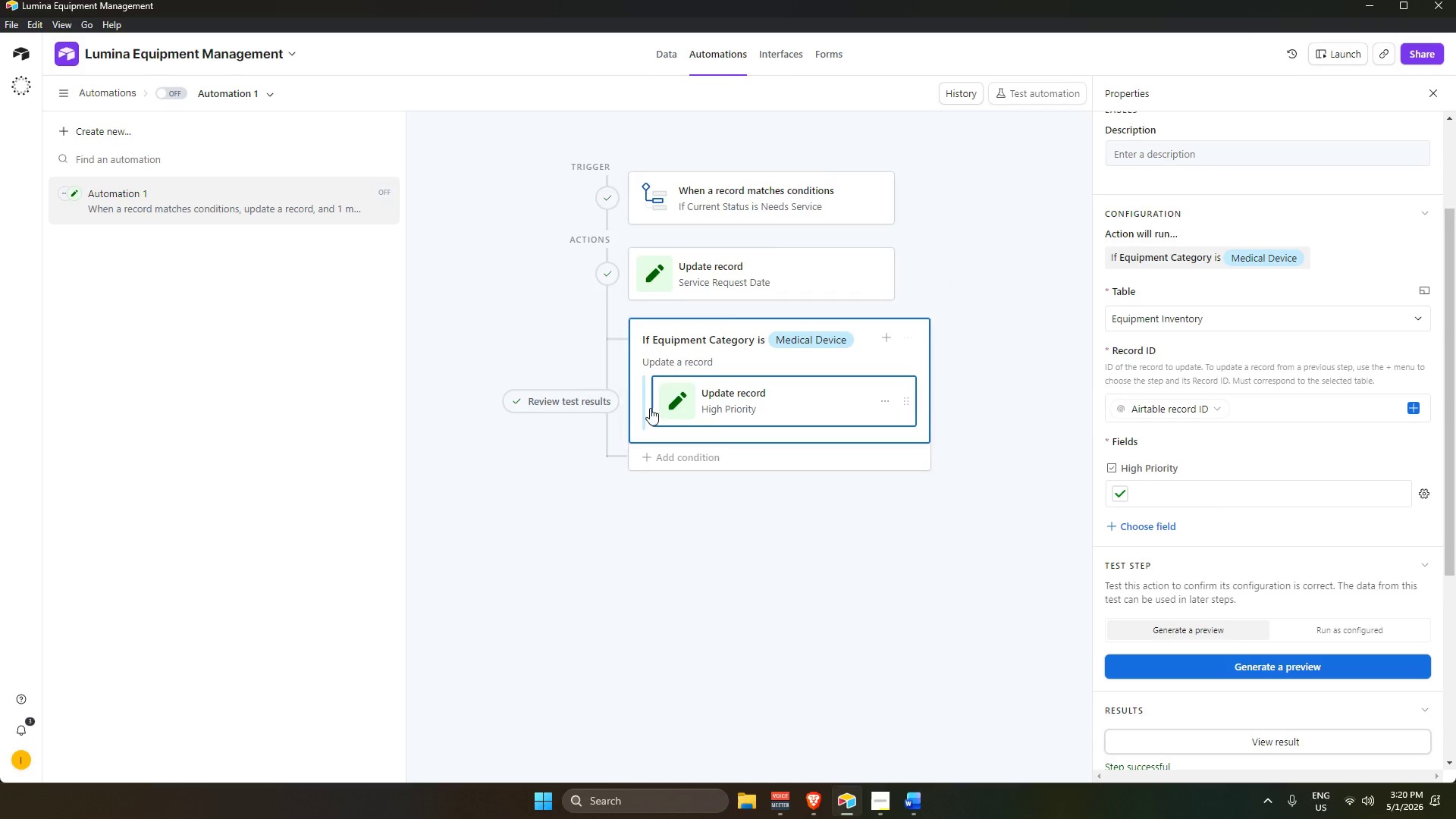 
key(Alt+AltLeft)
 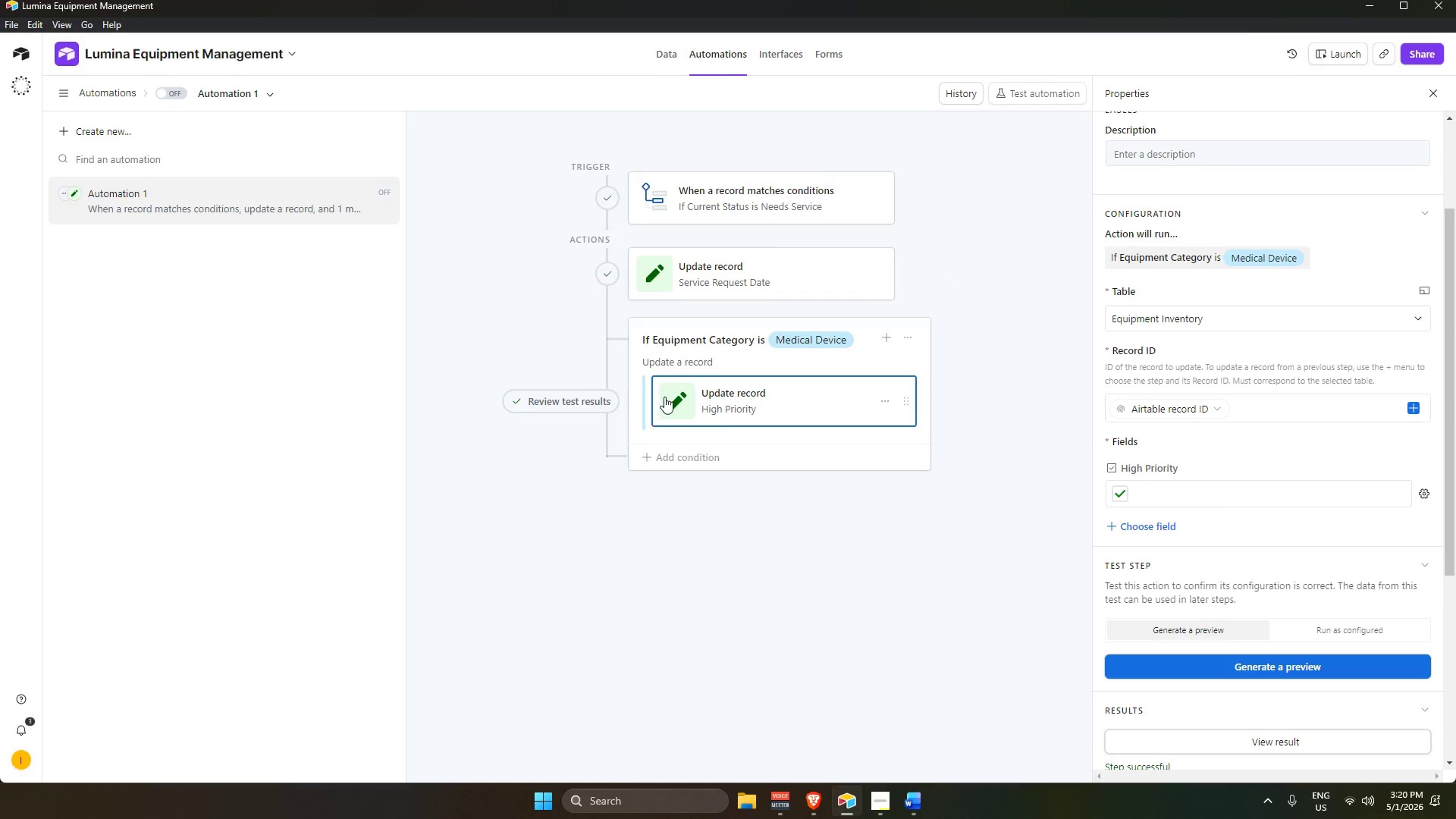 
key(Alt+Tab)
 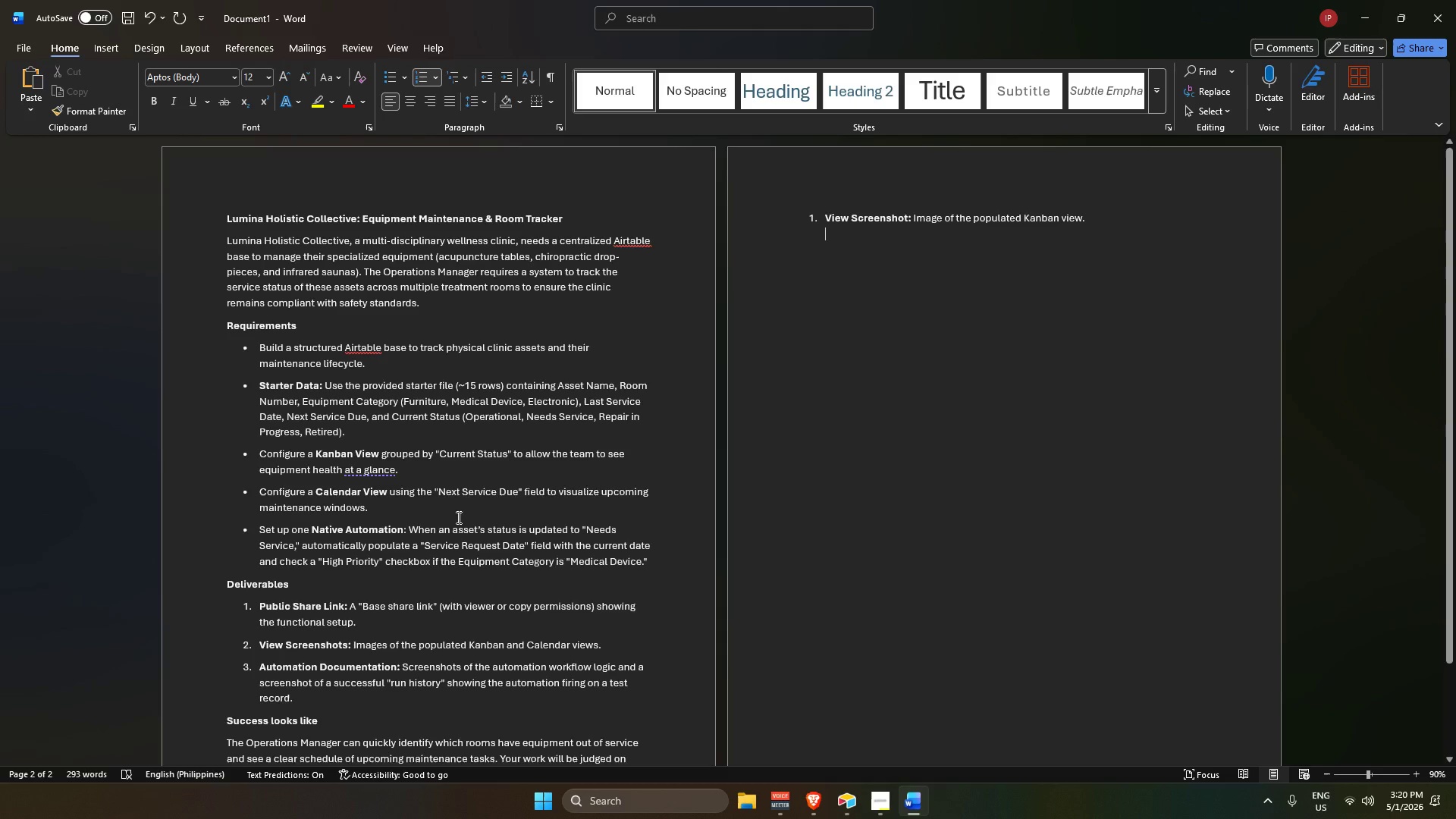 
scroll: coordinate [419, 643], scroll_direction: down, amount: 3.0
 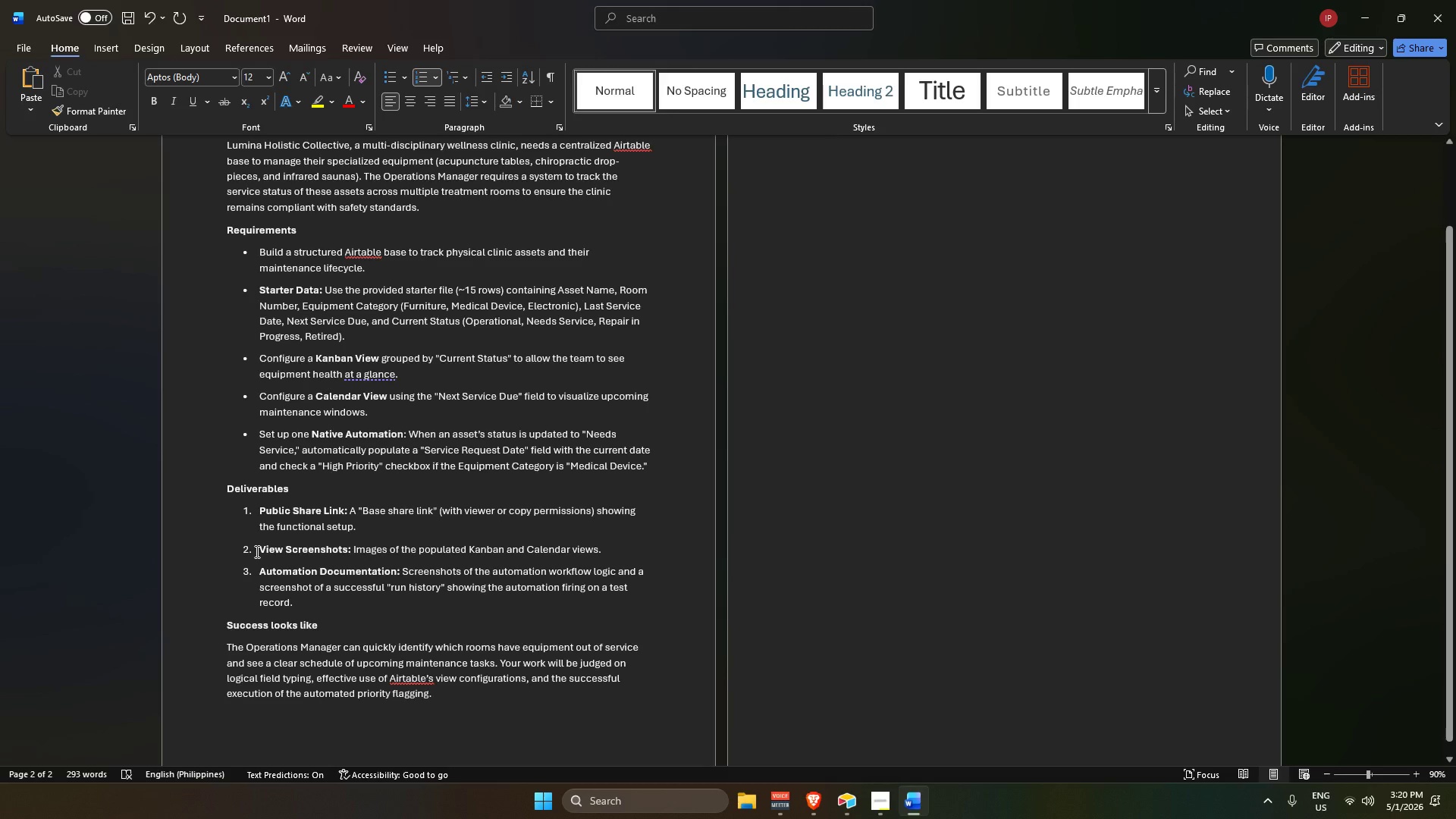 
left_click_drag(start_coordinate=[259, 549], to_coordinate=[605, 544])
 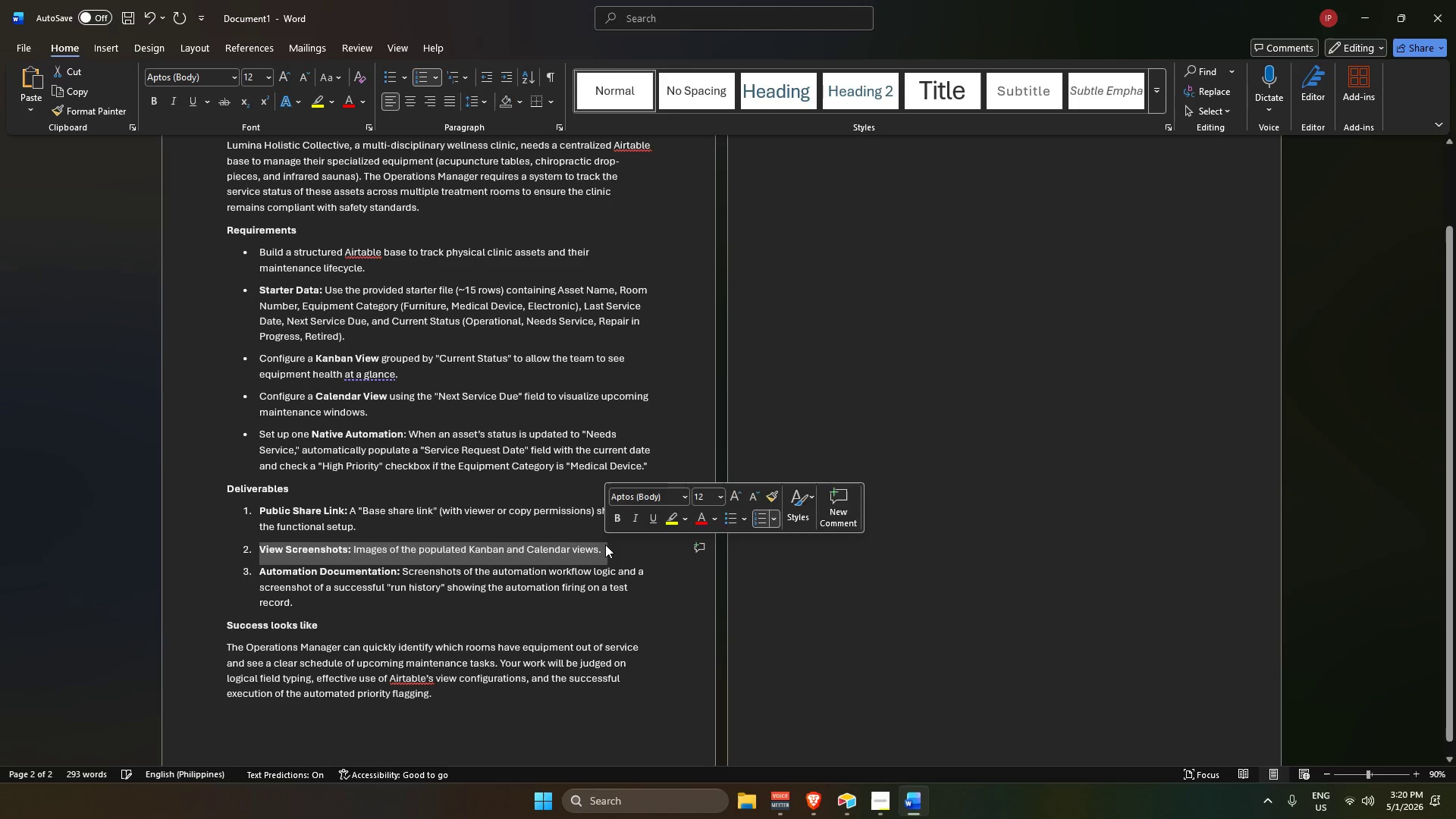 
key(Control+C)
 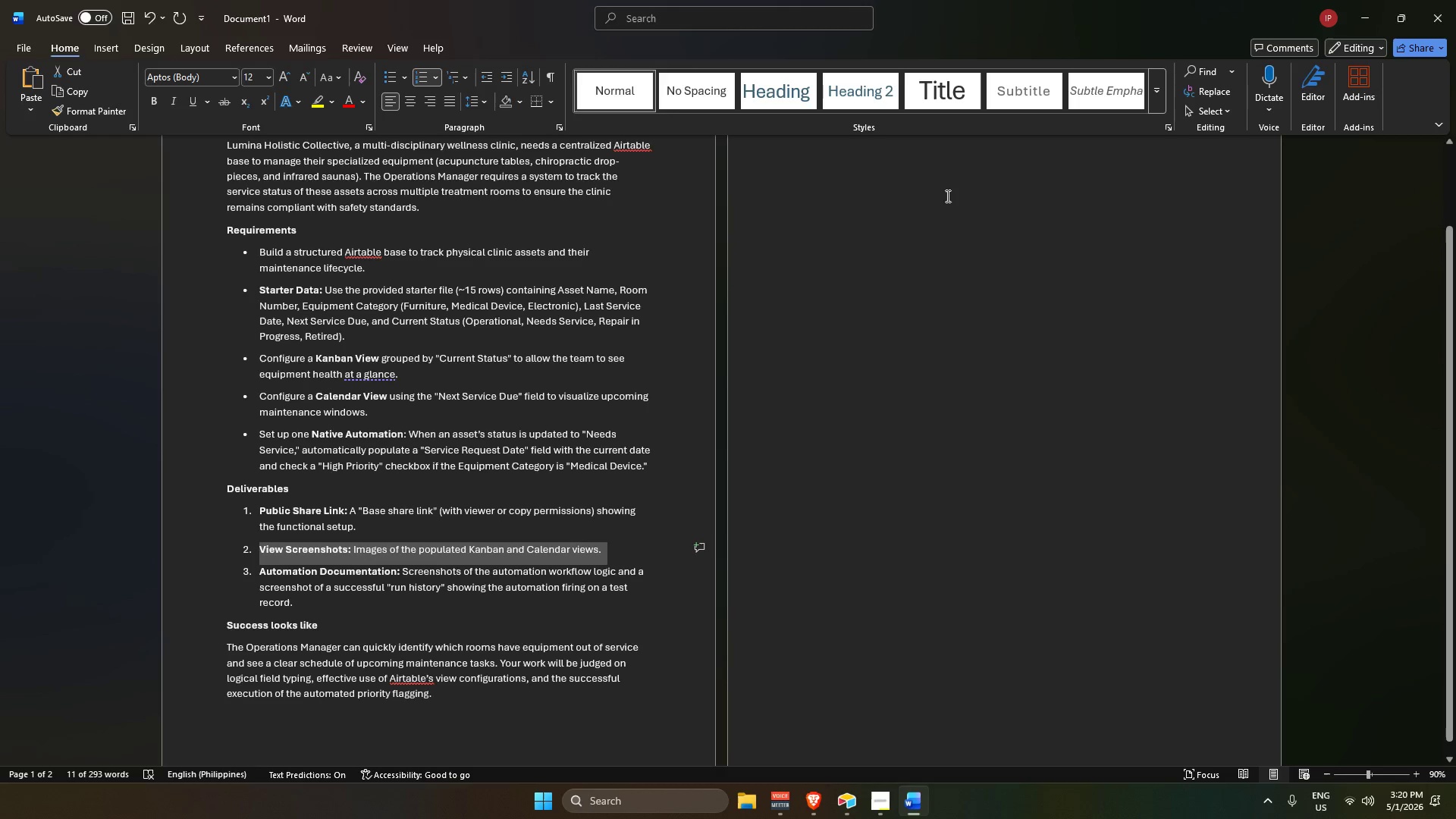 
left_click([949, 189])
 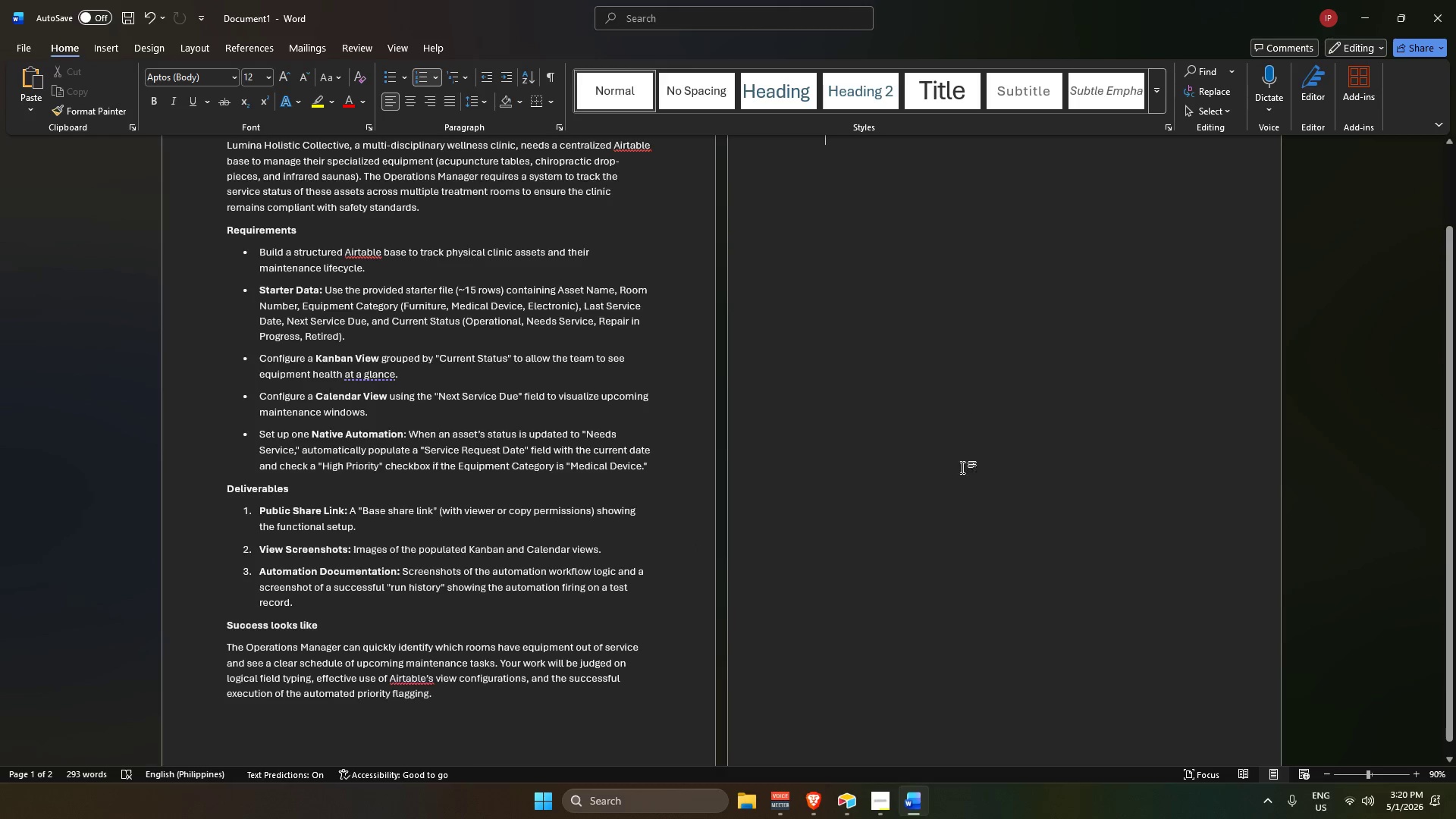 
scroll: coordinate [965, 491], scroll_direction: up, amount: 3.0
 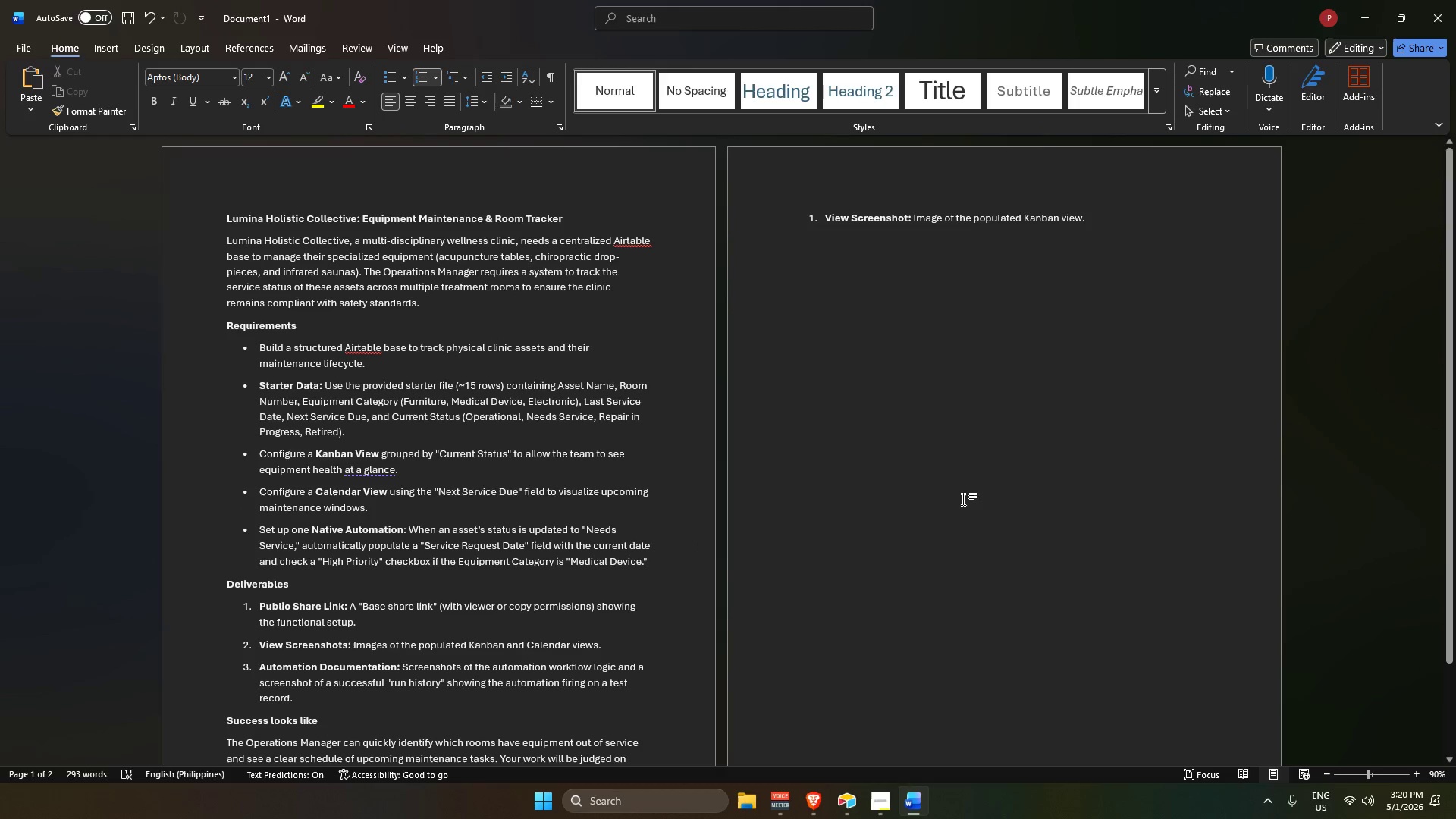 
key(Control+V)
 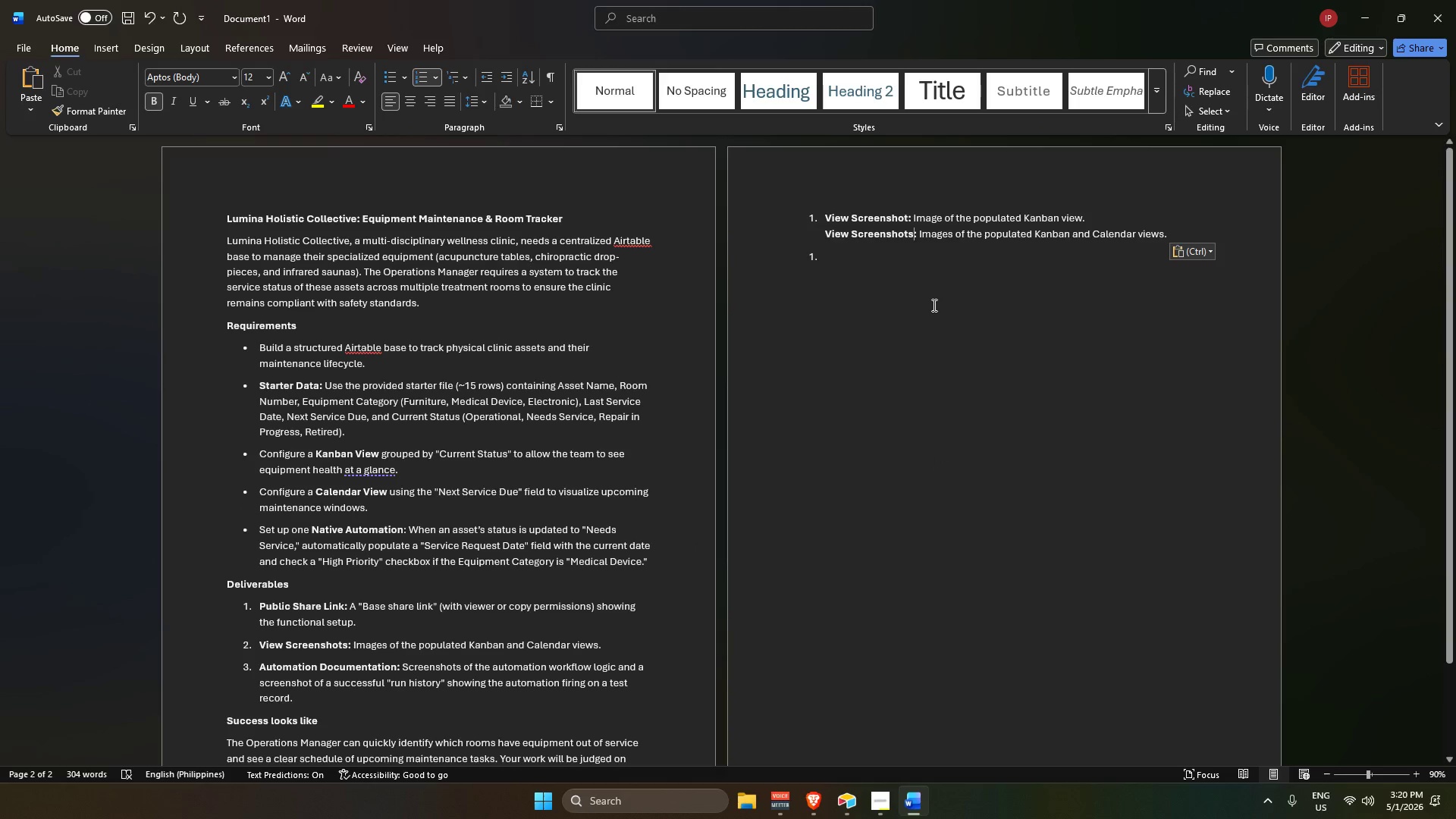 
key(Backspace)
 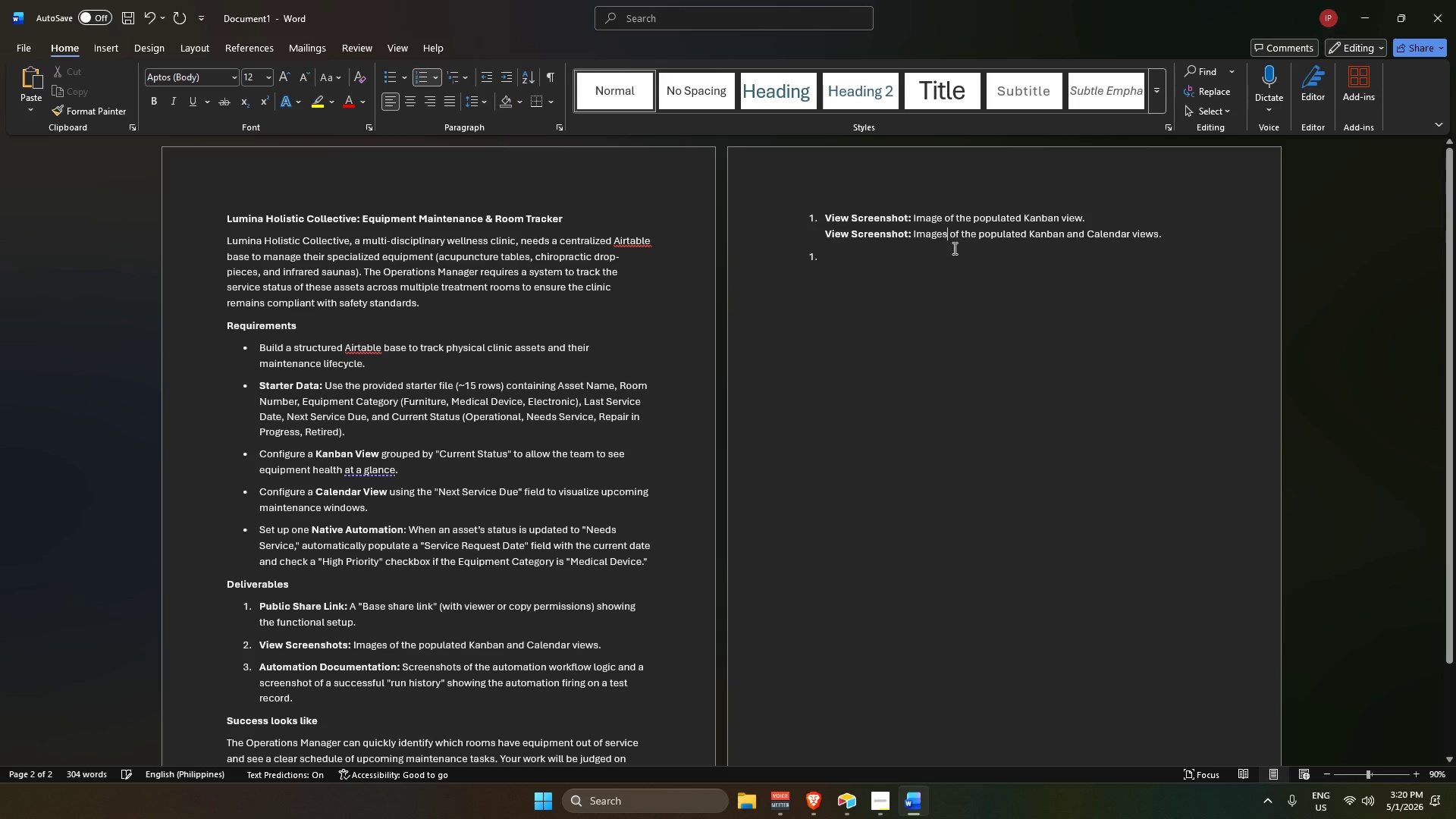 
key(Backspace)
 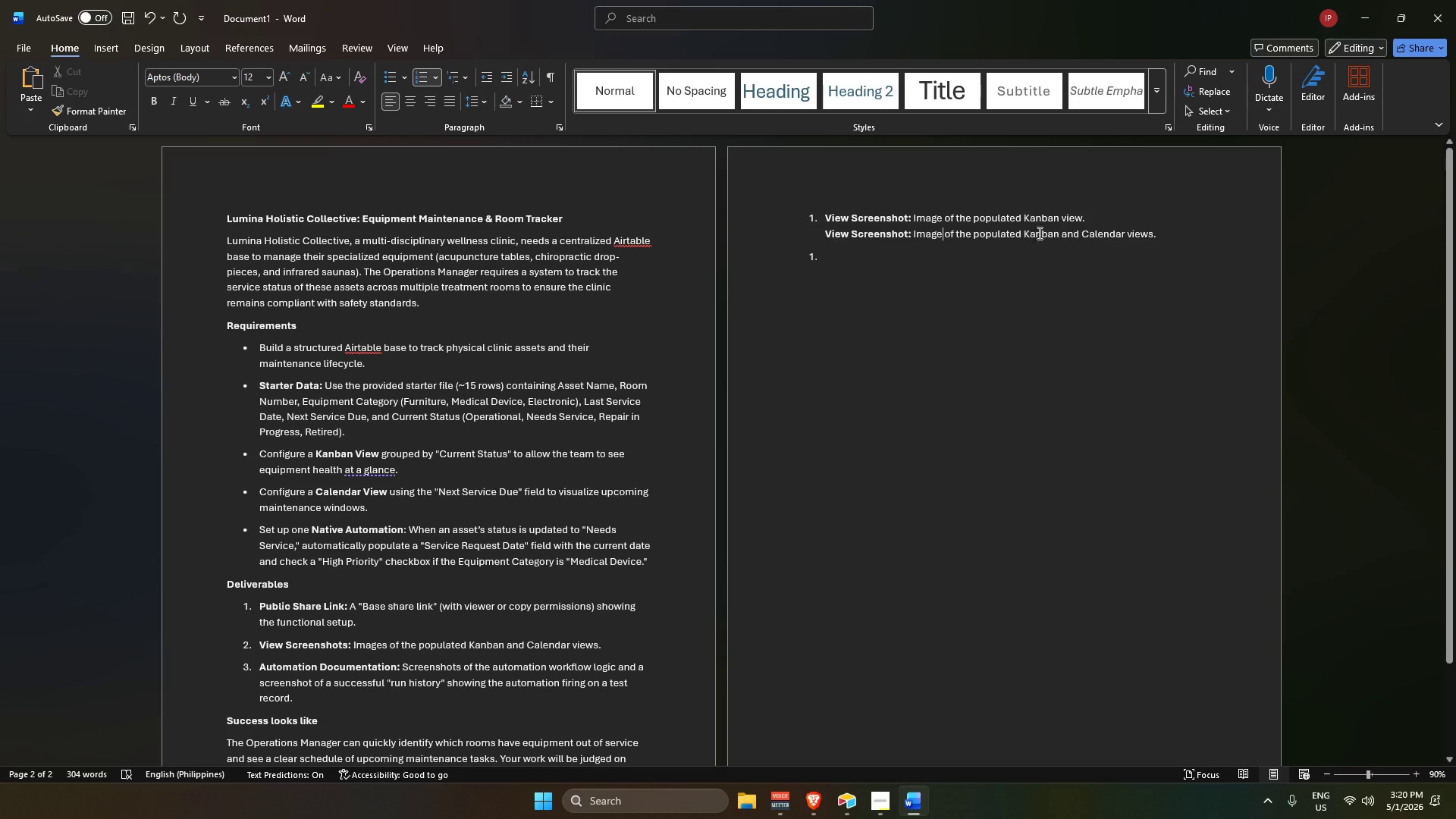 
left_click_drag(start_coordinate=[1021, 233], to_coordinate=[1075, 233])
 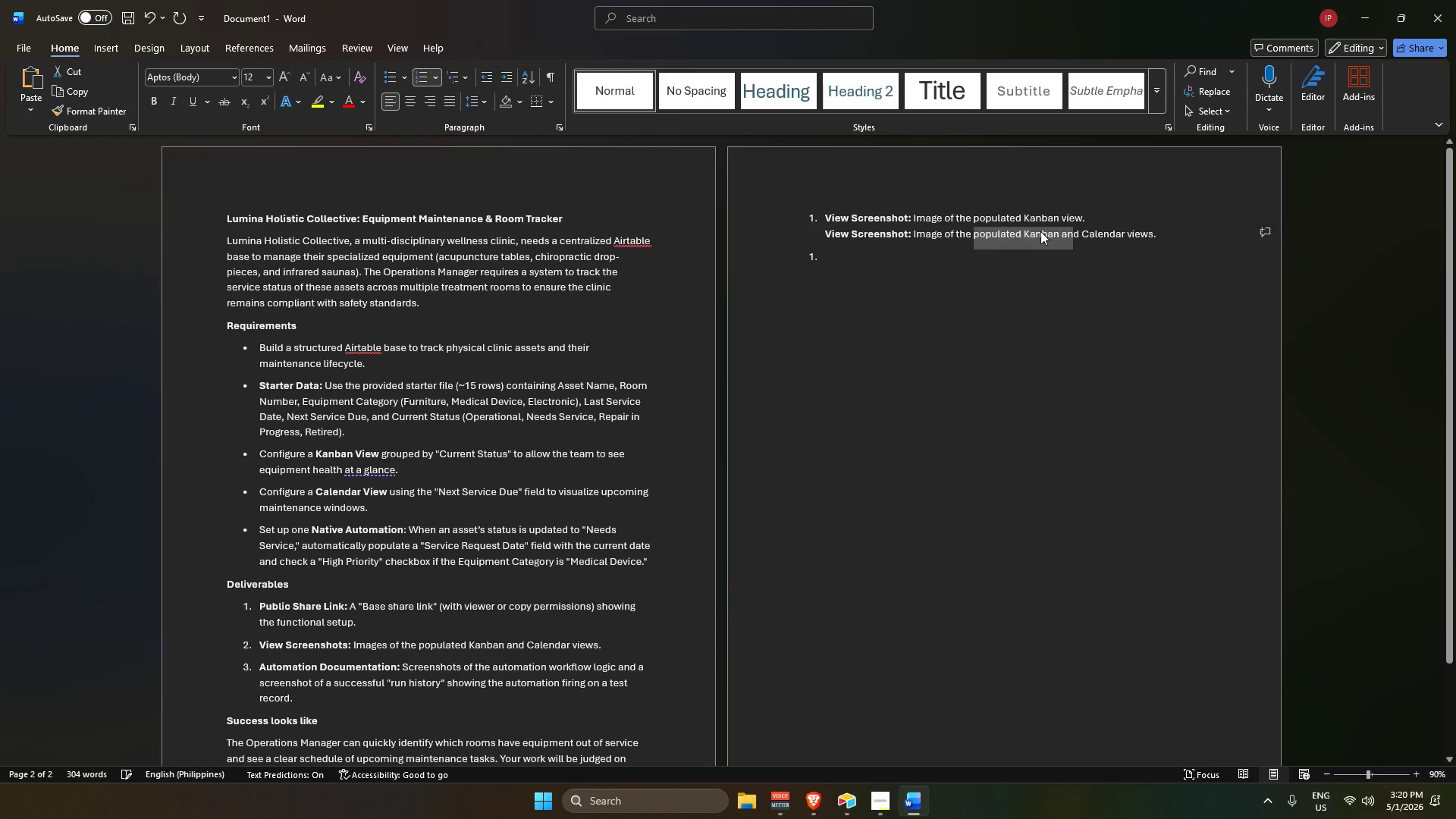 
left_click([1040, 231])
 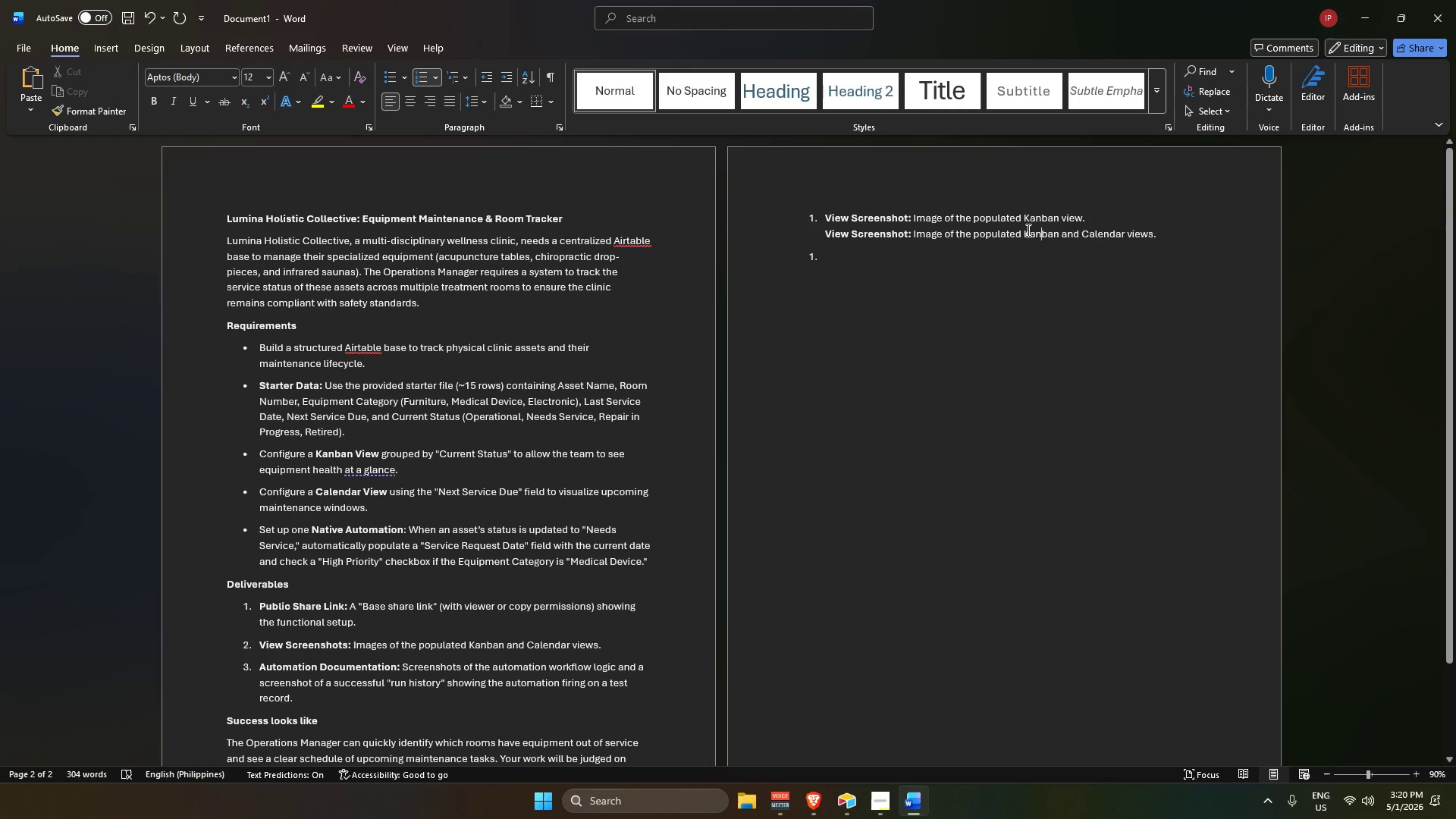 
left_click_drag(start_coordinate=[1027, 230], to_coordinate=[1079, 239])
 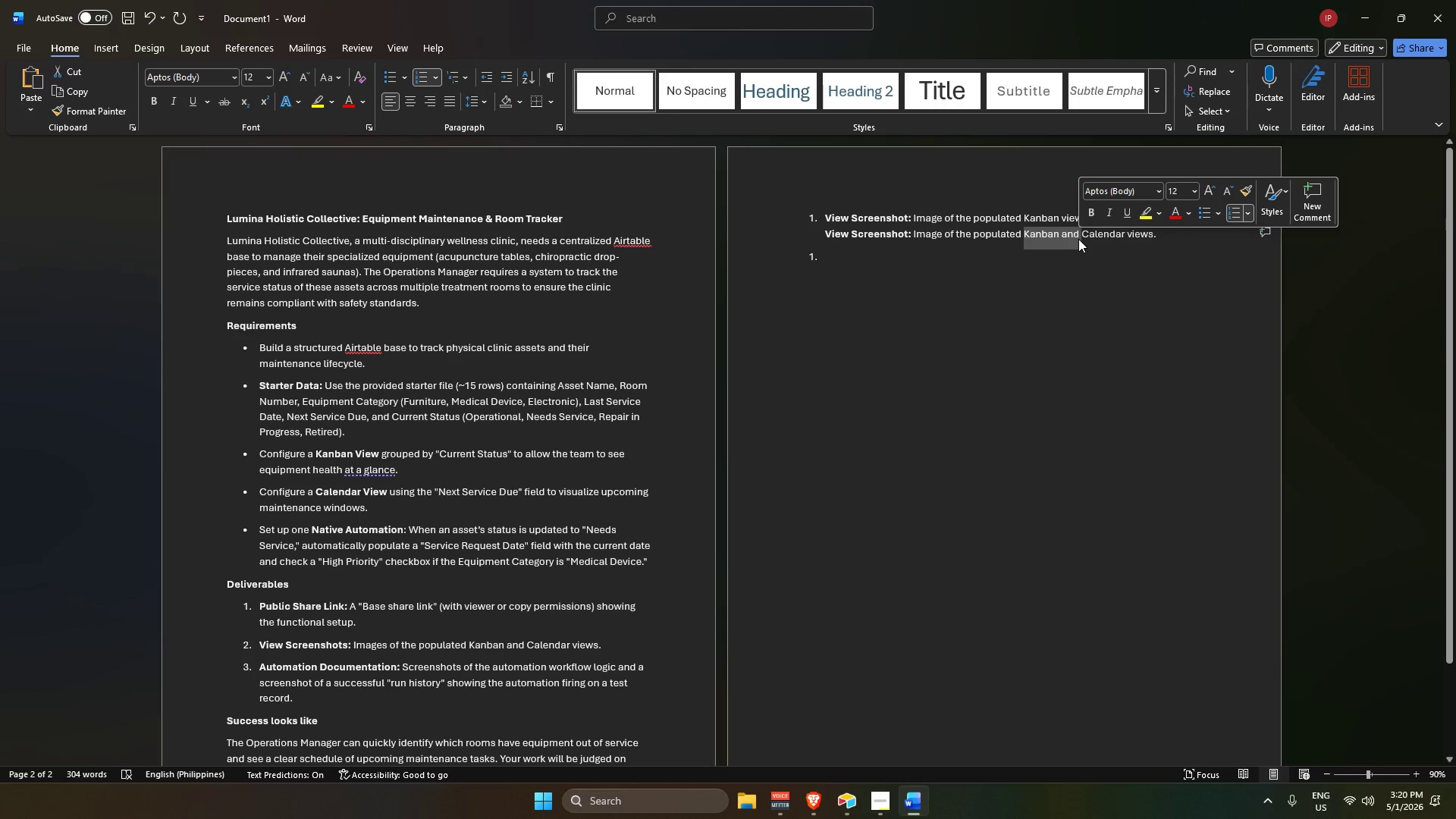 
key(Backspace)
 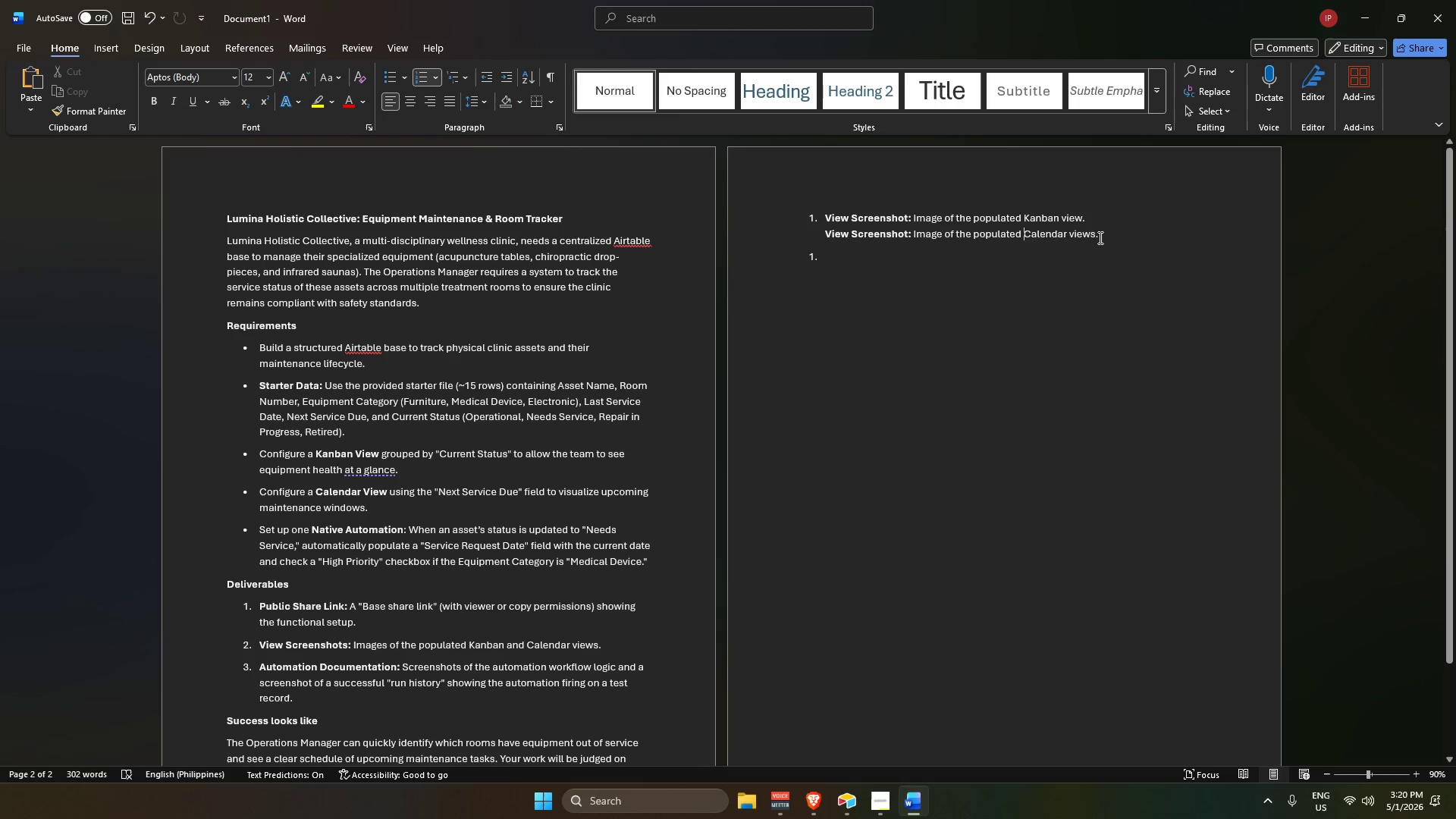 
left_click_drag(start_coordinate=[1094, 235], to_coordinate=[1095, 243])
 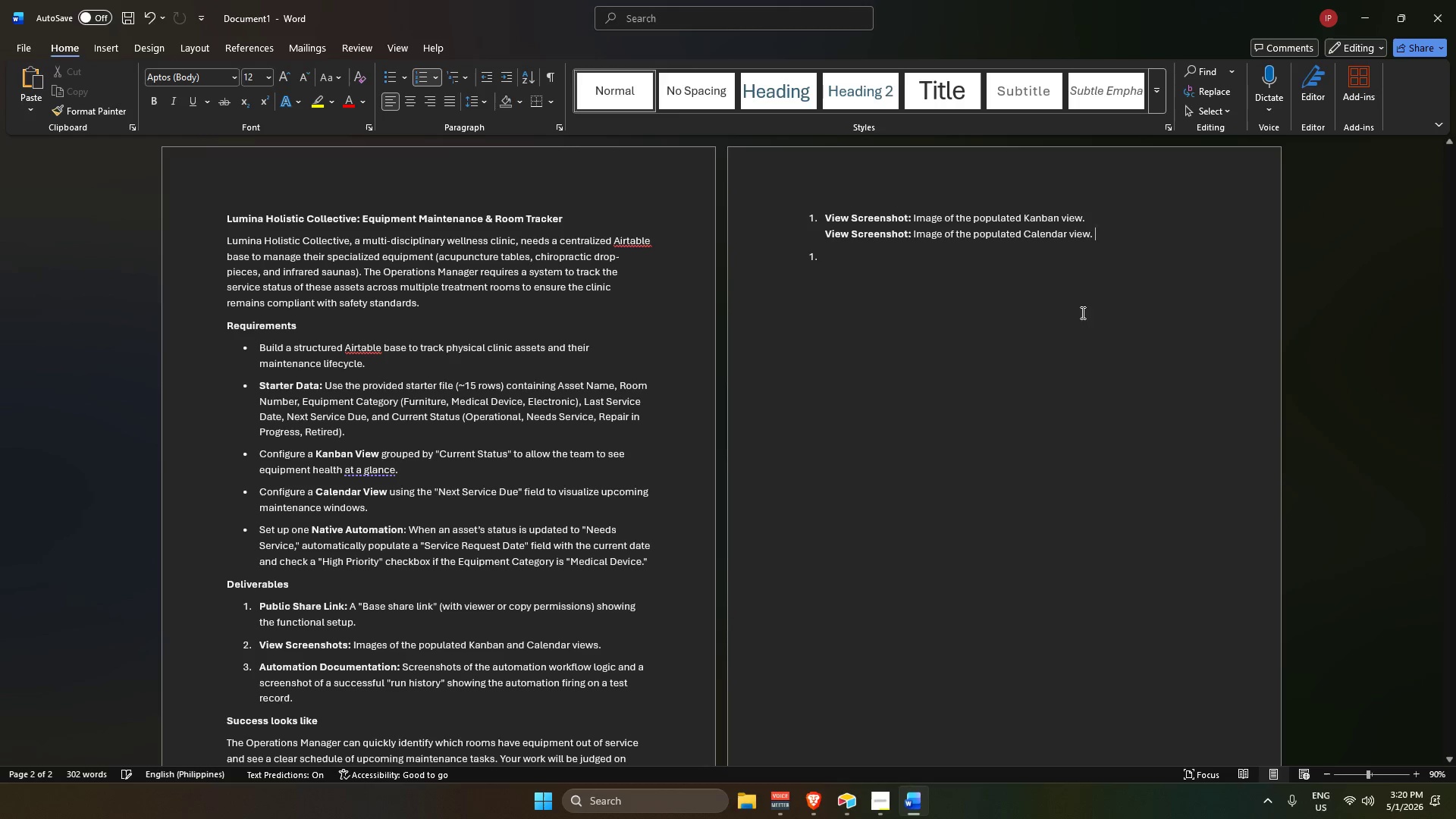 
key(Backspace)
 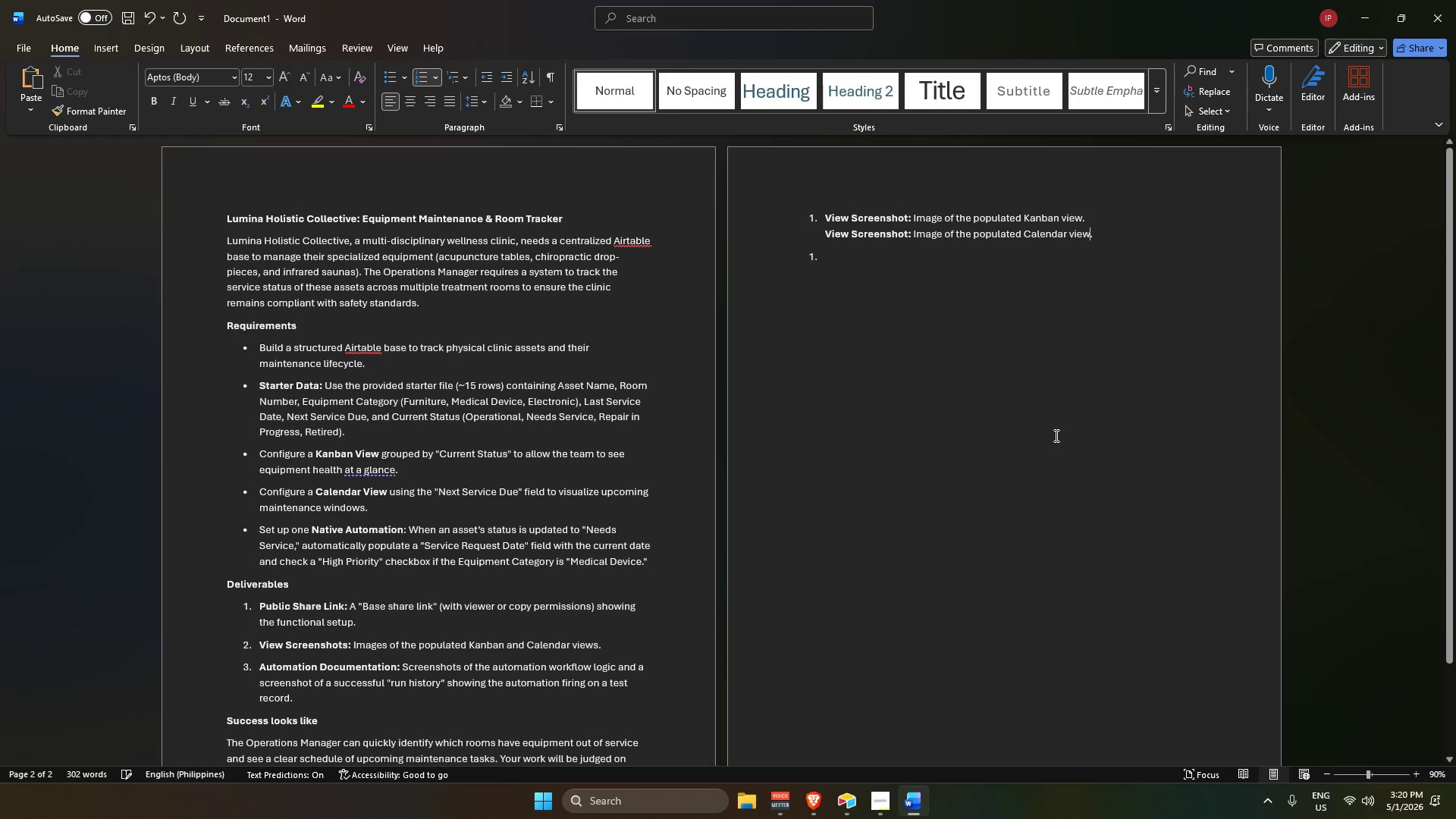 
left_click([1055, 435])
 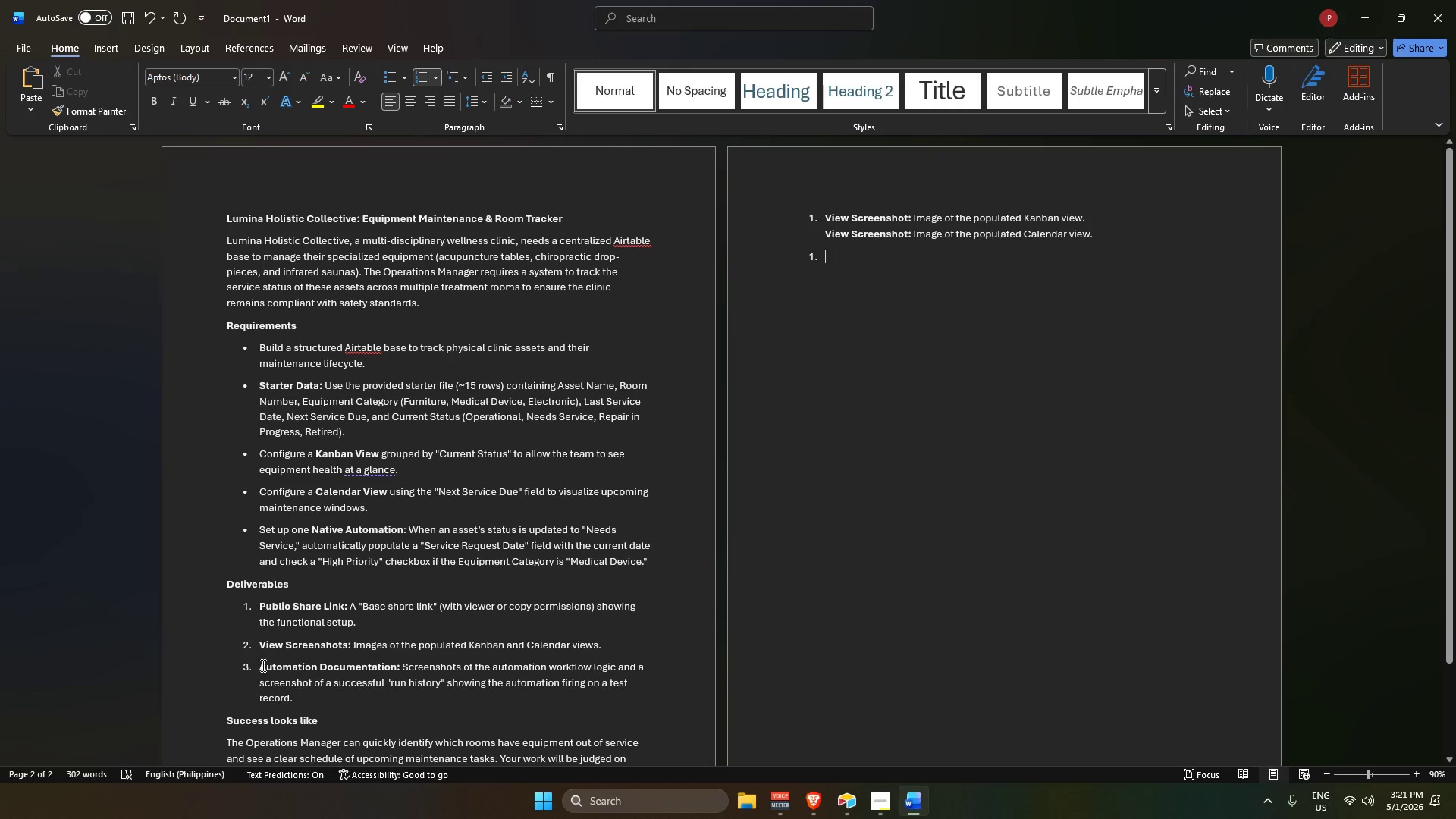 
wait(6.5)
 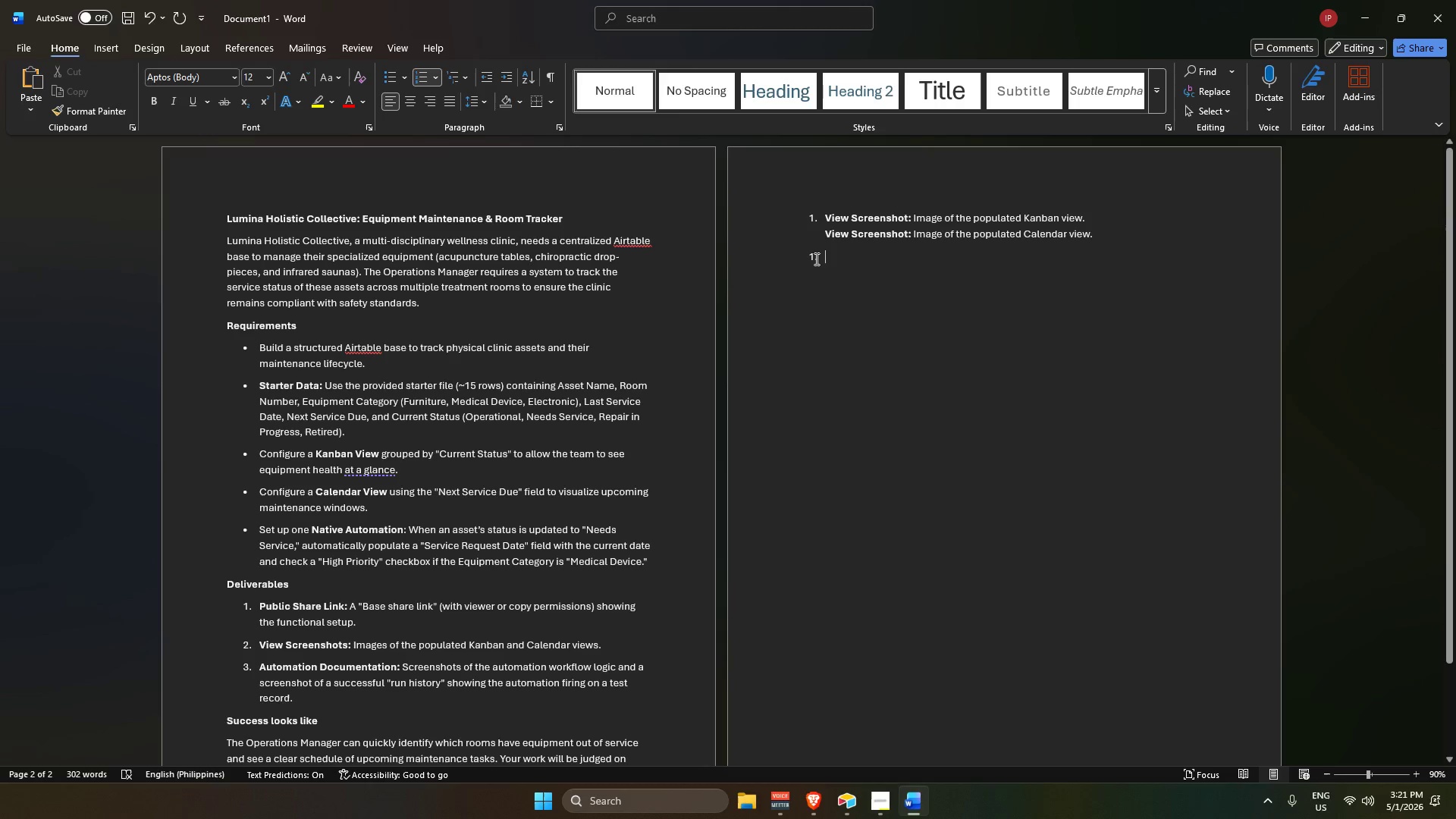 
key(Alt+AltLeft)
 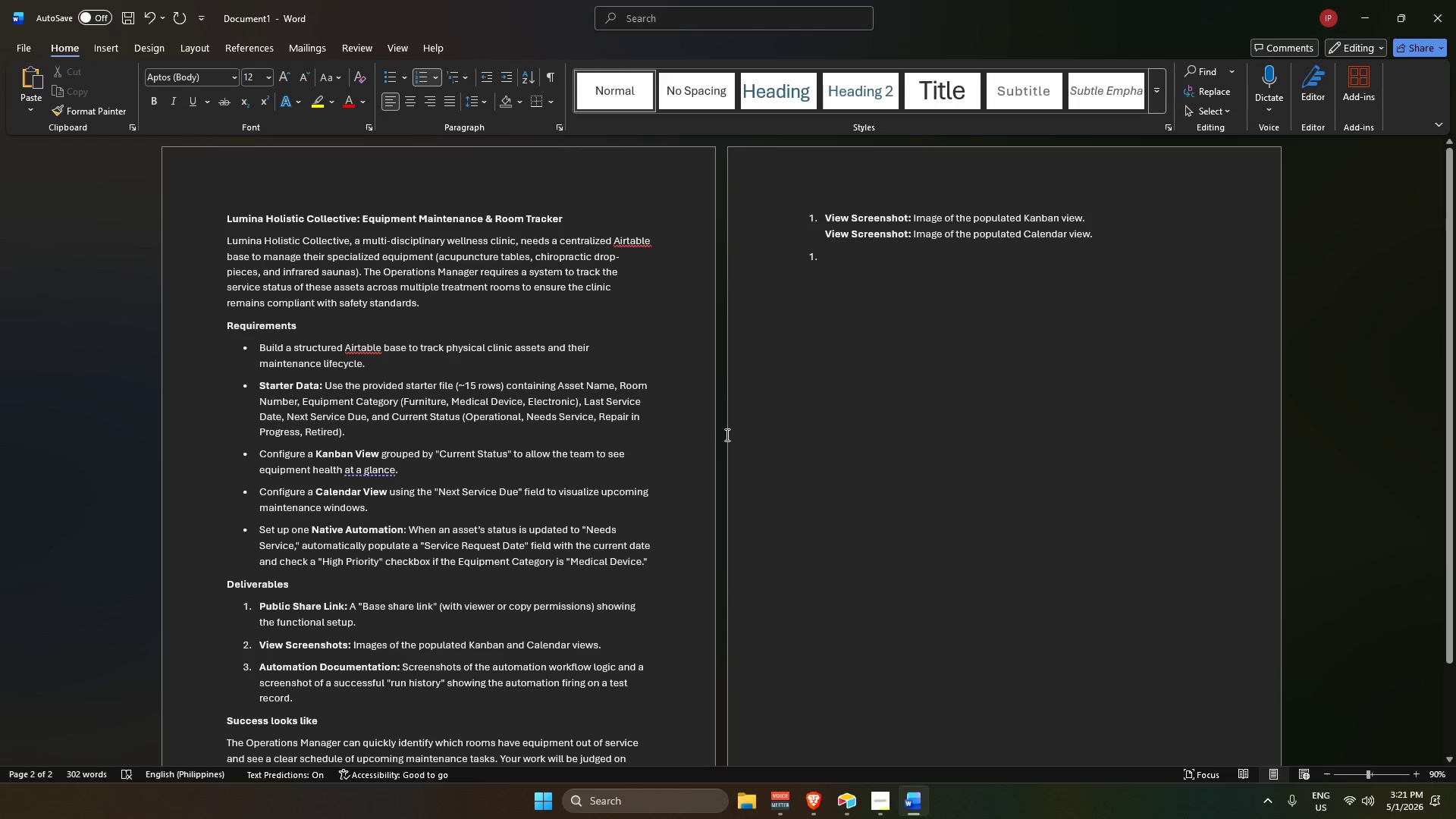 
key(Alt+Tab)
 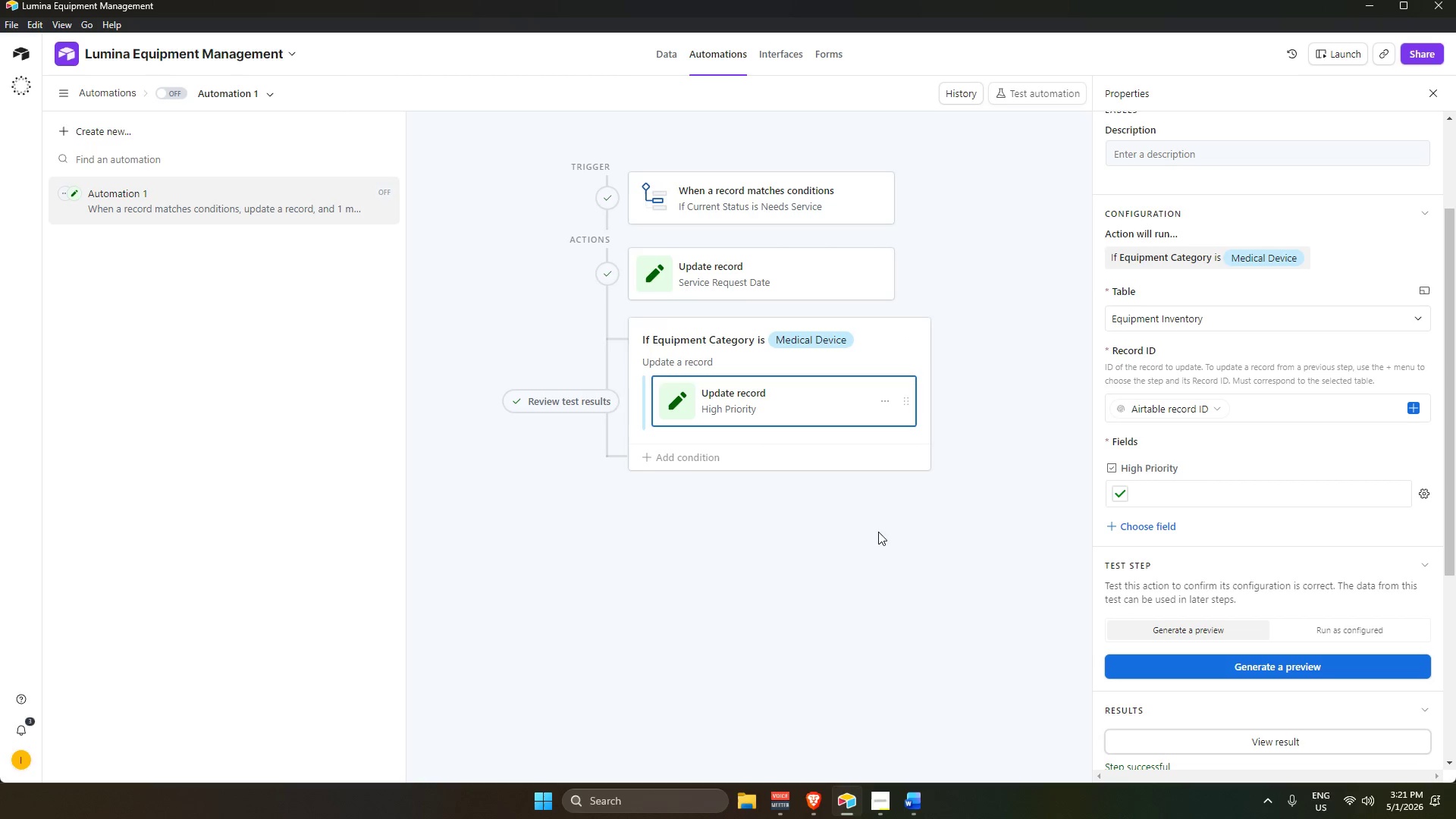 
left_click([824, 650])
 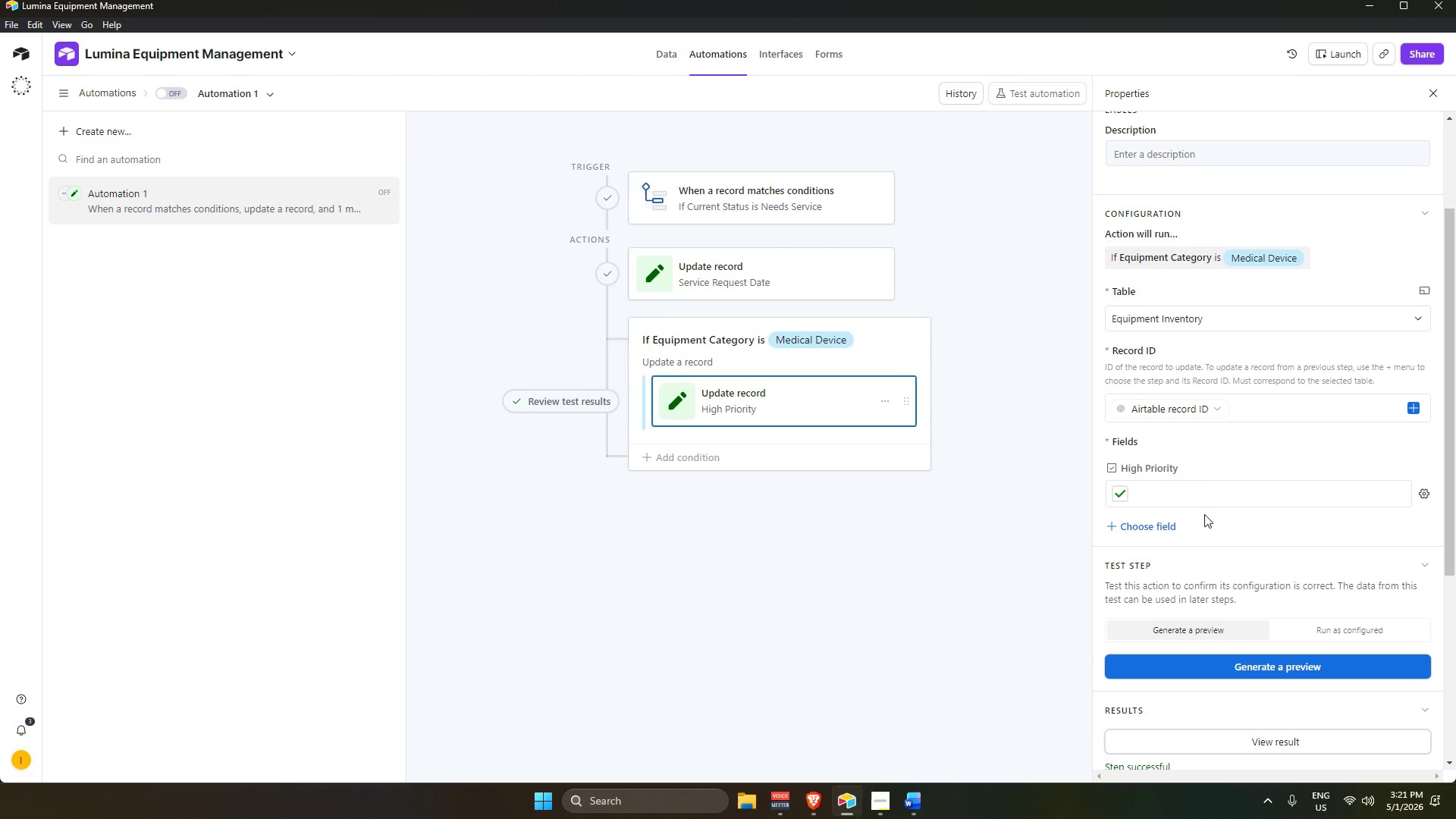 
wait(5.31)
 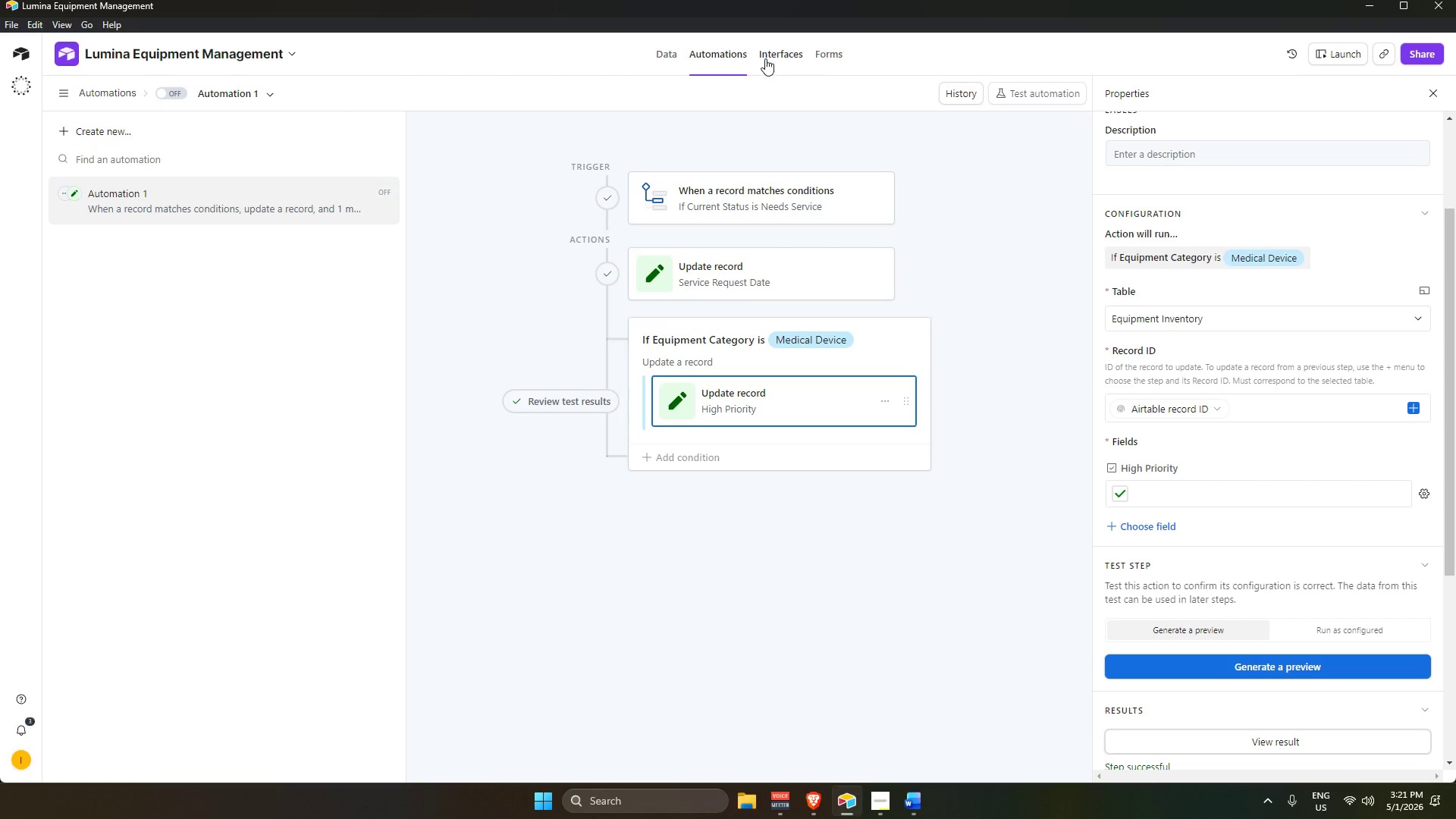 
scroll: coordinate [1303, 598], scroll_direction: down, amount: 15.0
 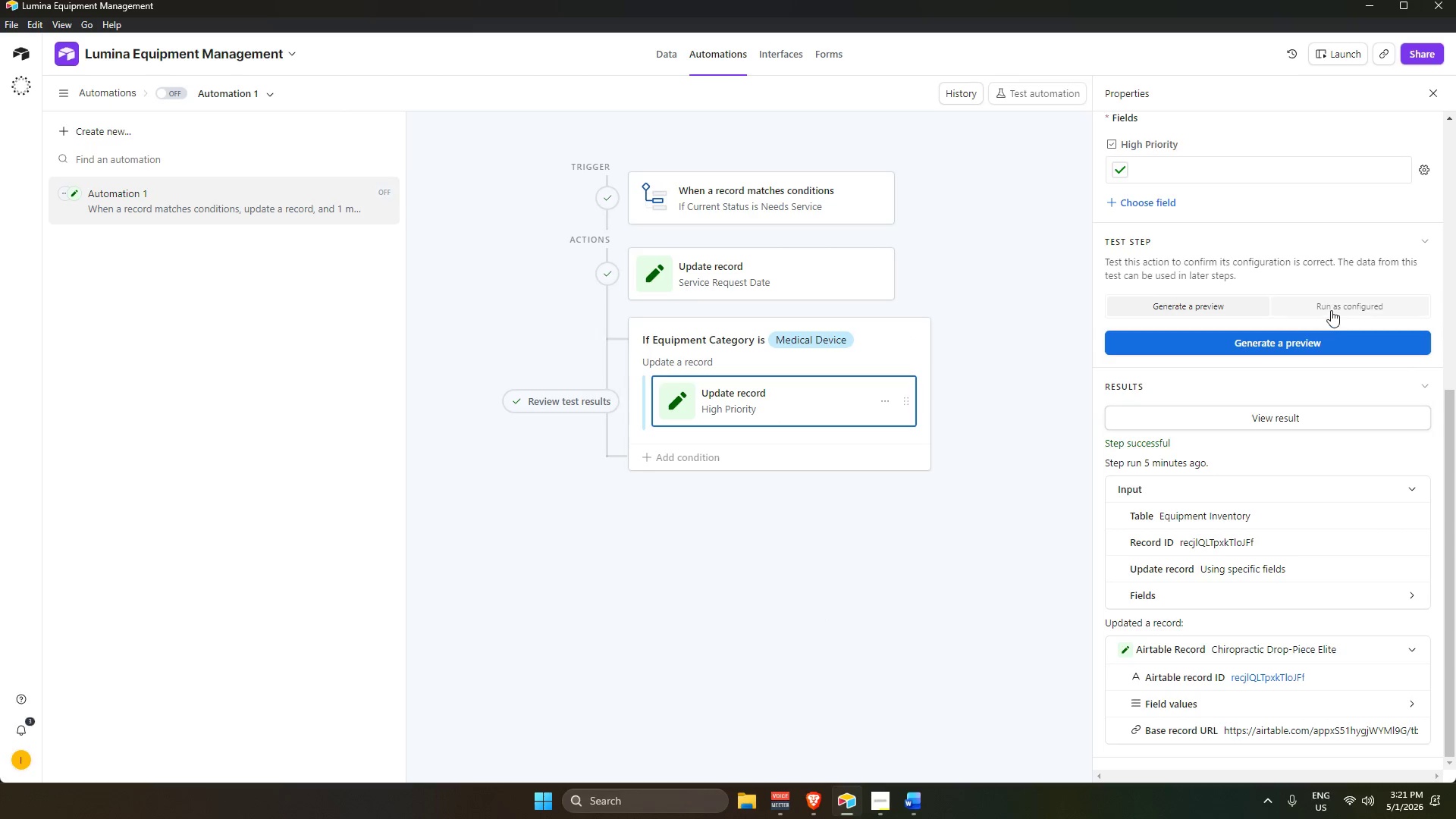 
left_click([1331, 310])
 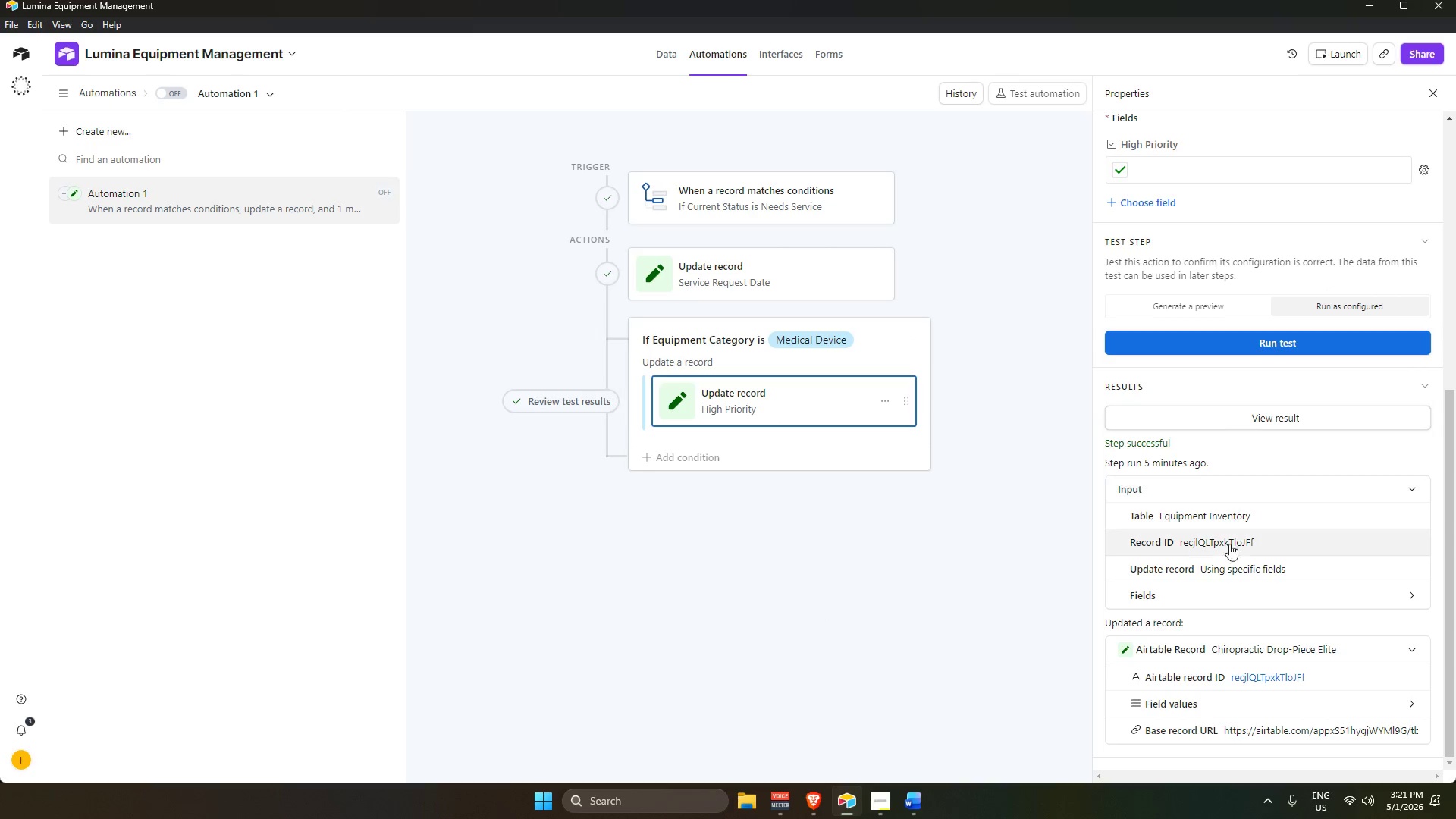 
scroll: coordinate [1232, 567], scroll_direction: down, amount: 3.0
 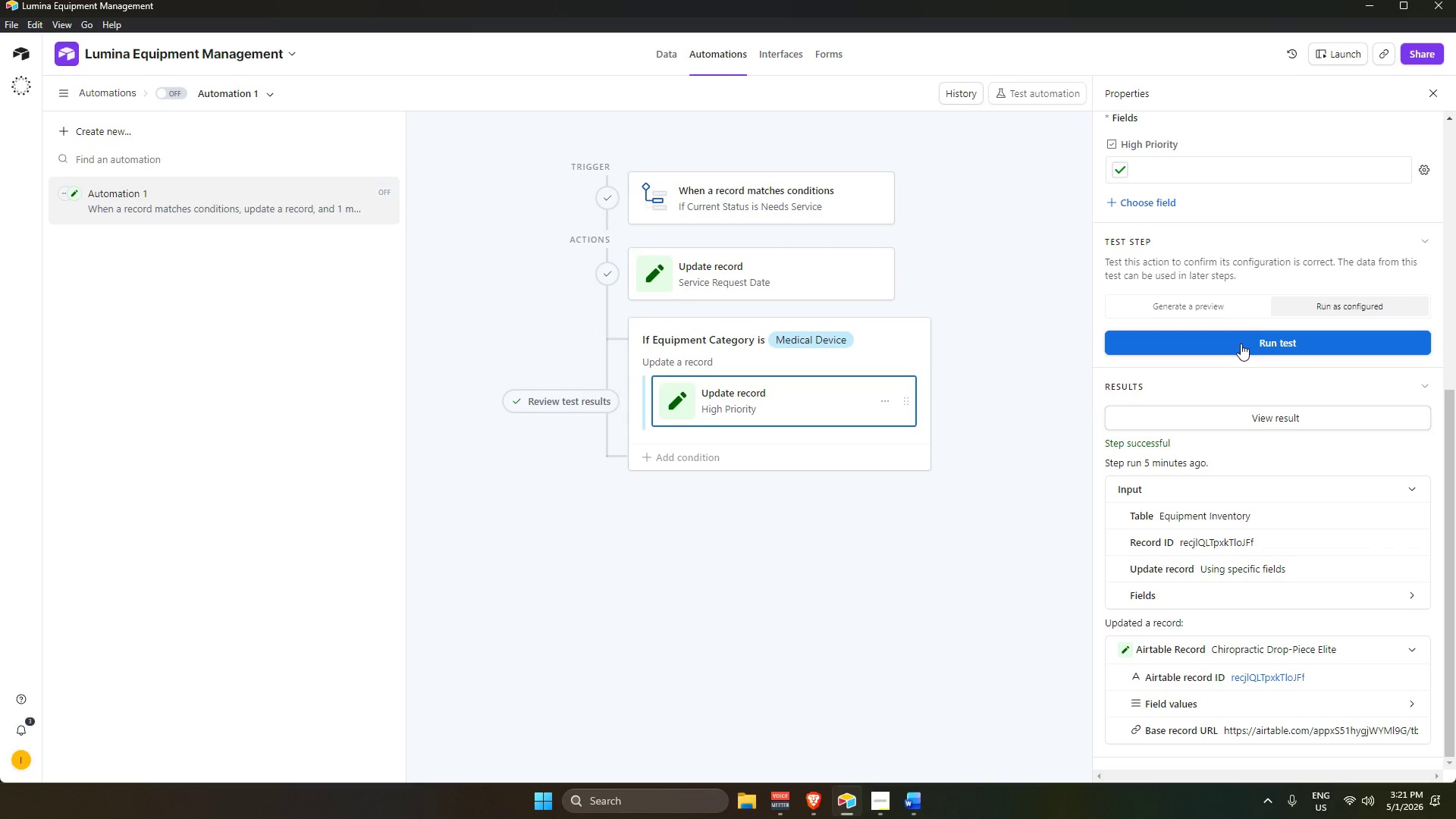 
left_click([1241, 344])
 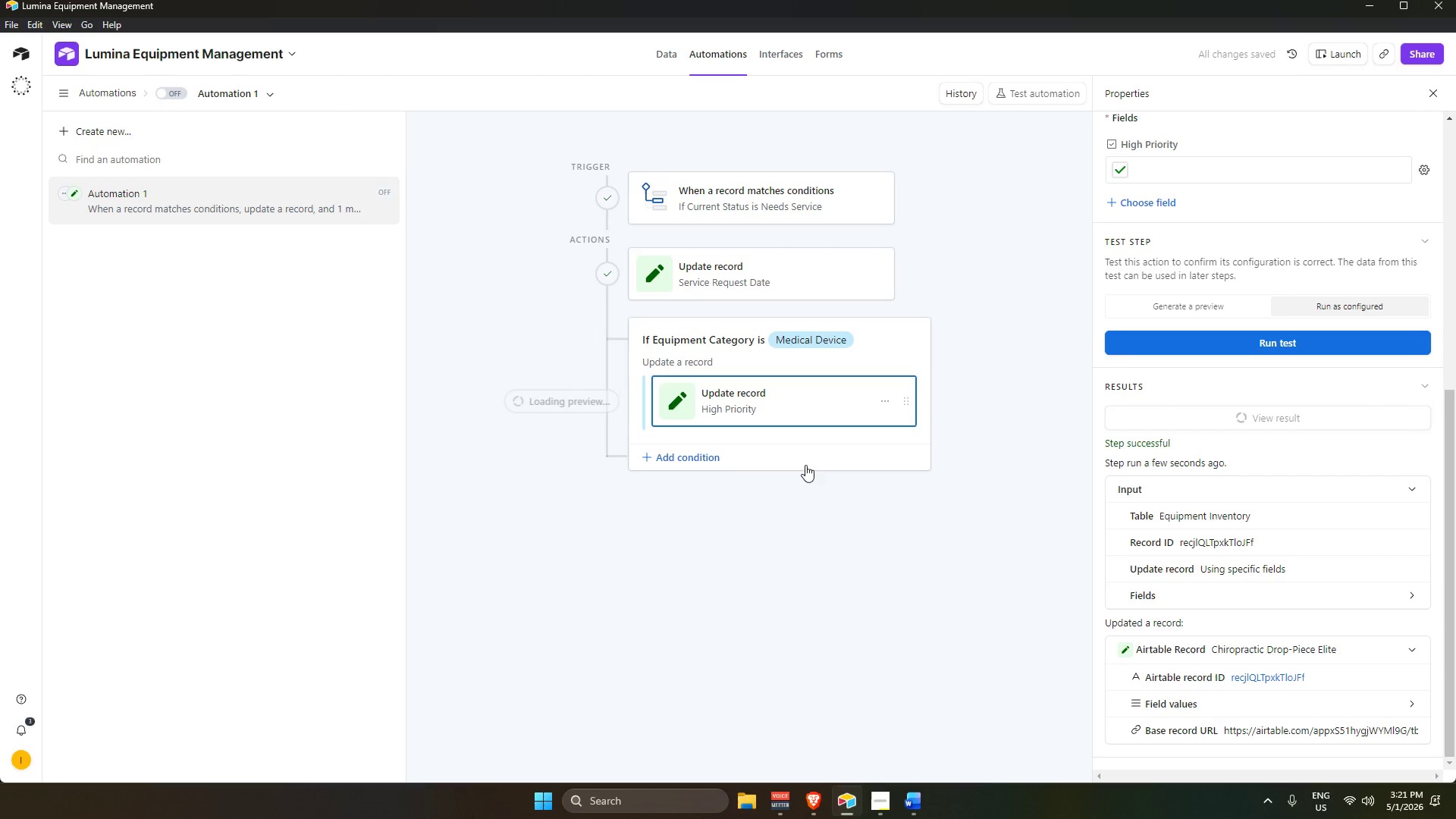 
scroll: coordinate [745, 488], scroll_direction: down, amount: 5.0
 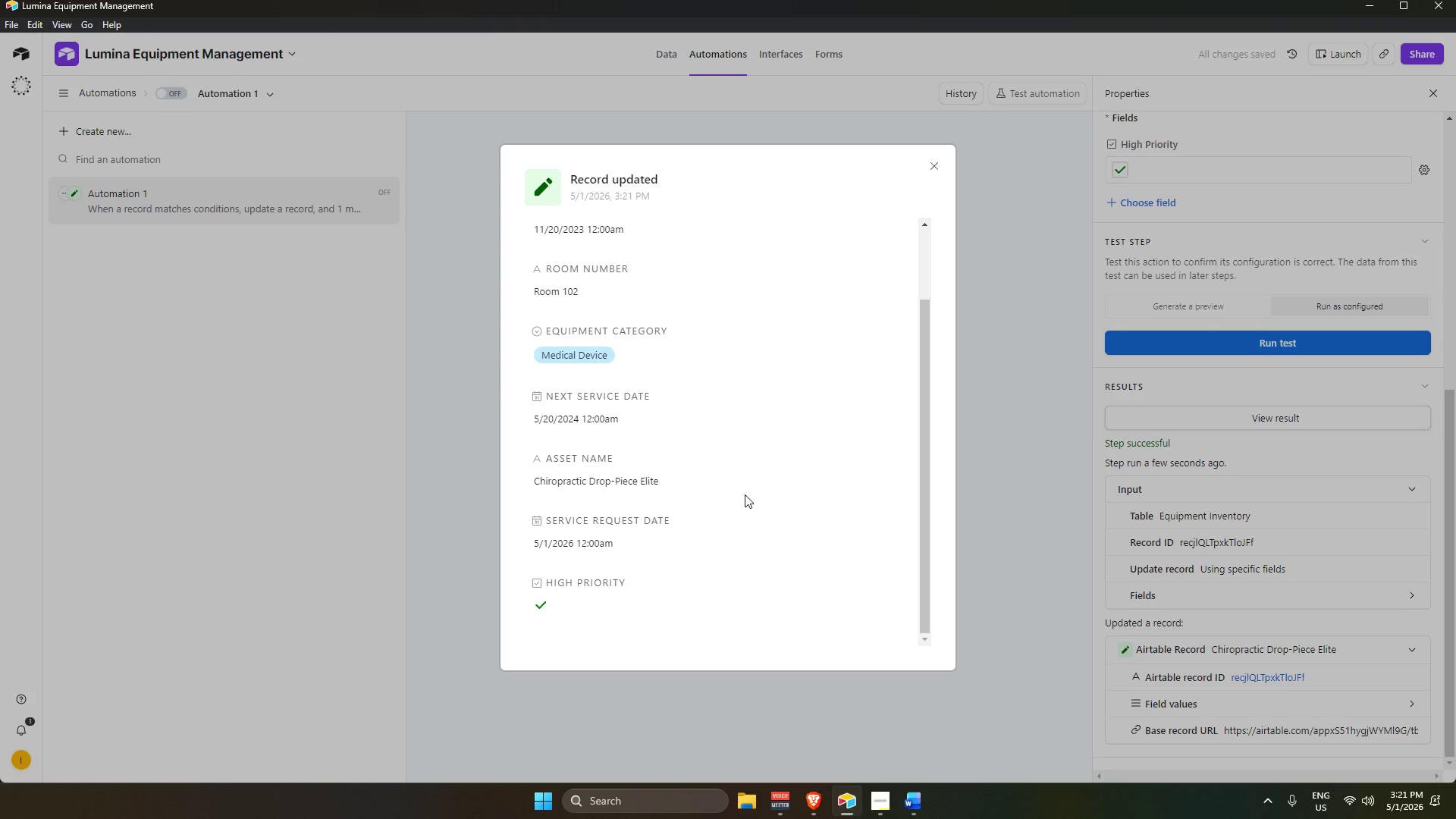 
scroll: coordinate [745, 495], scroll_direction: up, amount: 3.0
 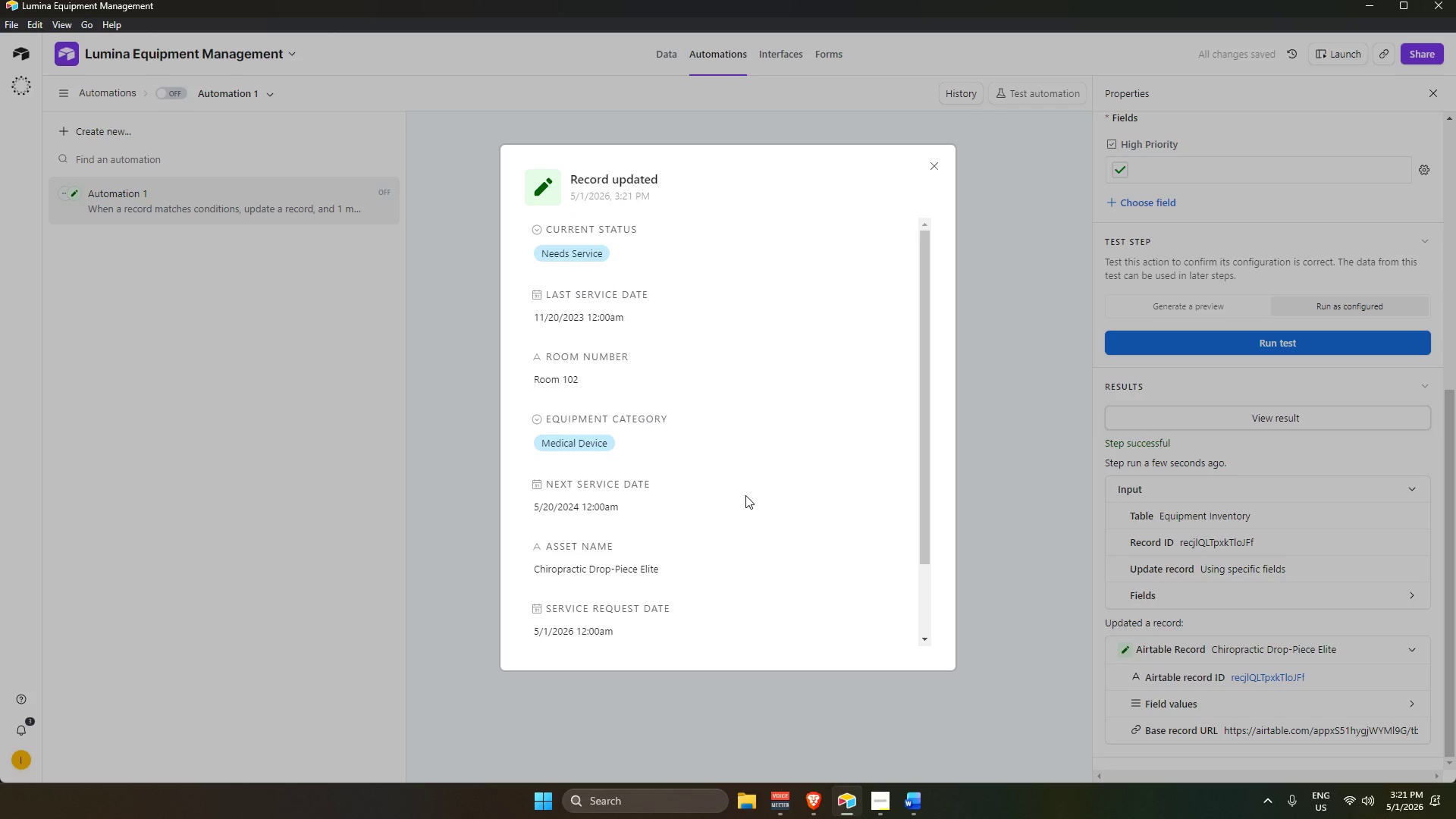 
scroll: coordinate [745, 495], scroll_direction: down, amount: 2.0
 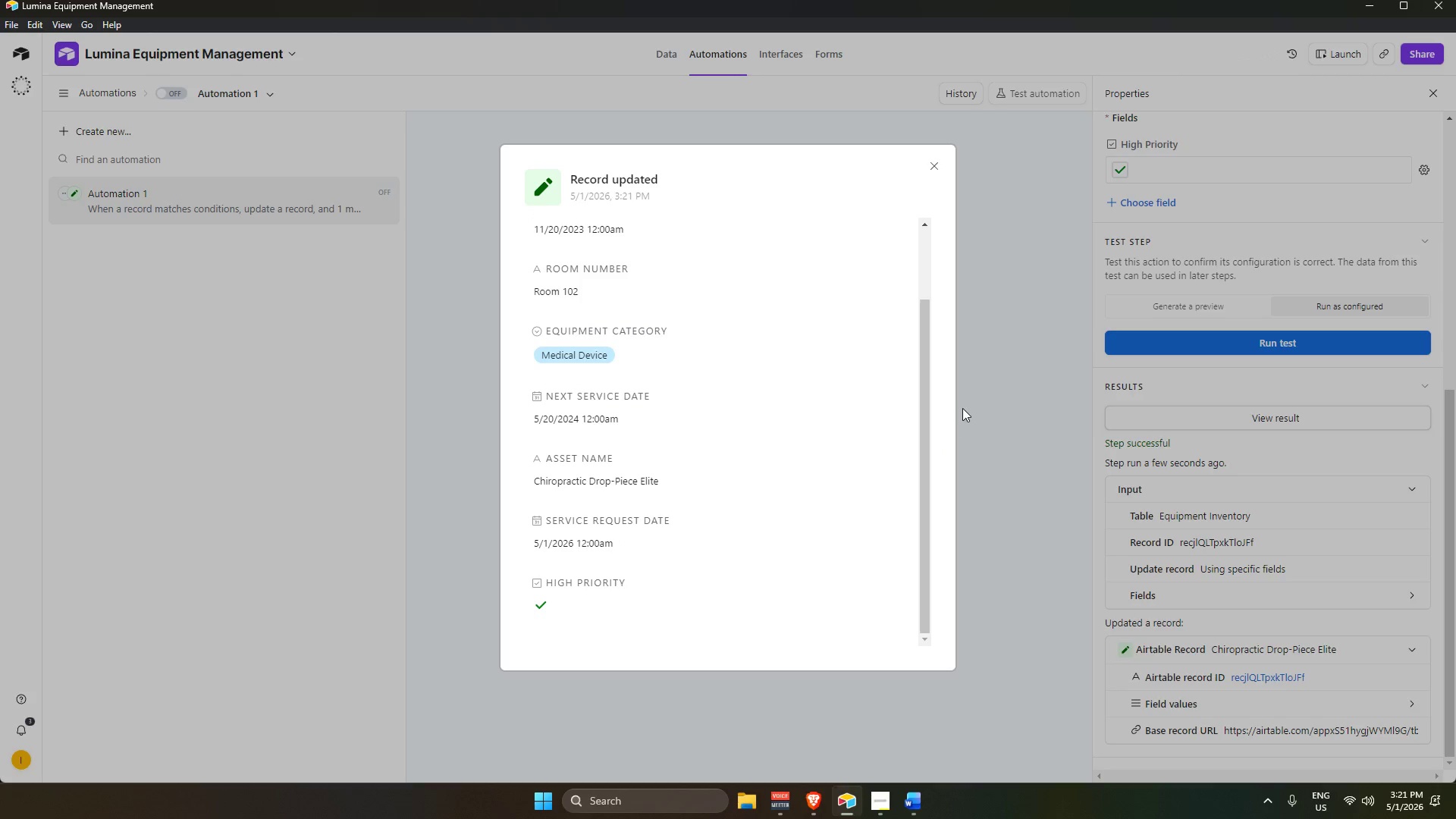 
left_click_drag(start_coordinate=[927, 408], to_coordinate=[916, 393])
 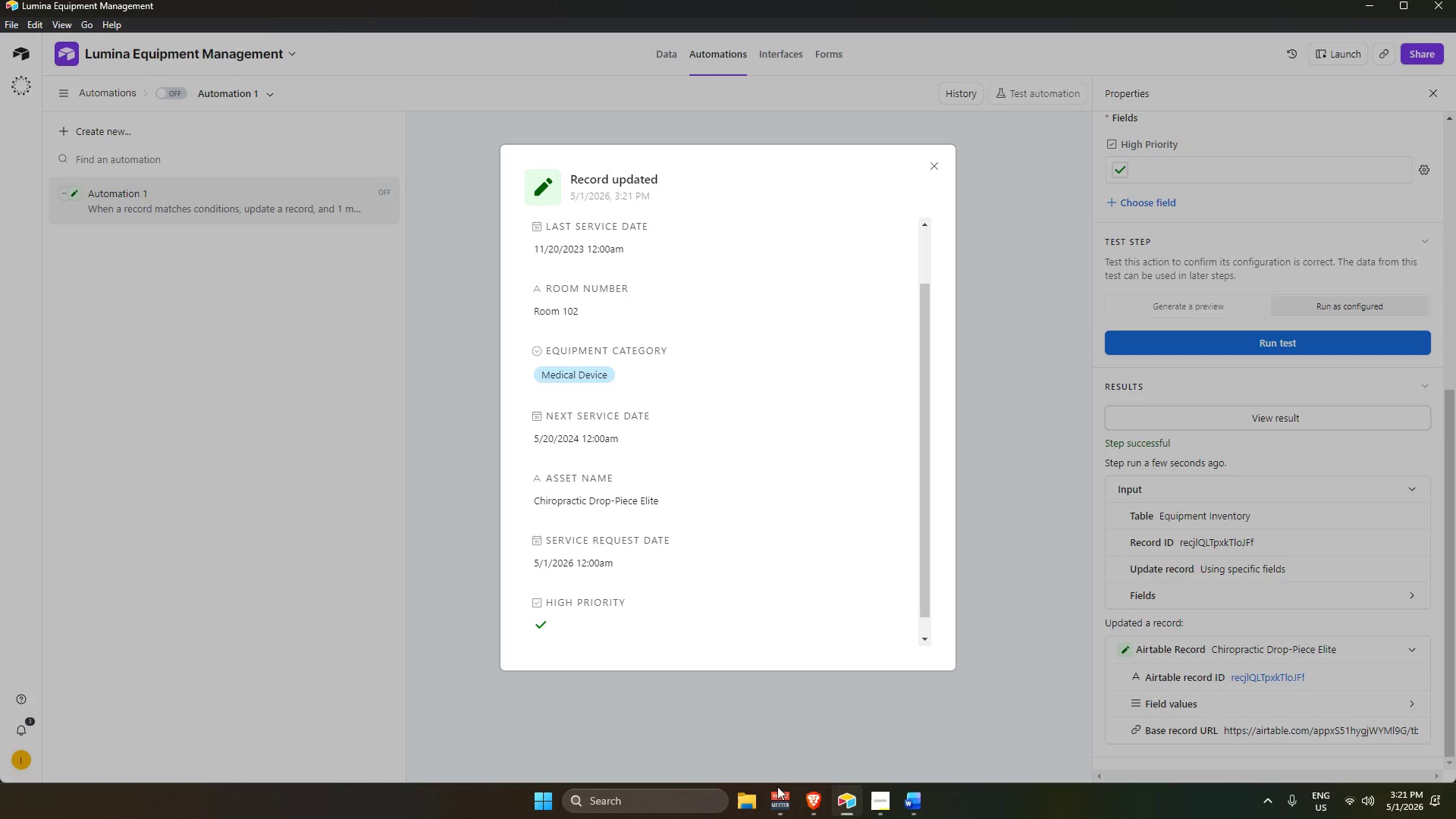 
mouse_move([570, 789])
 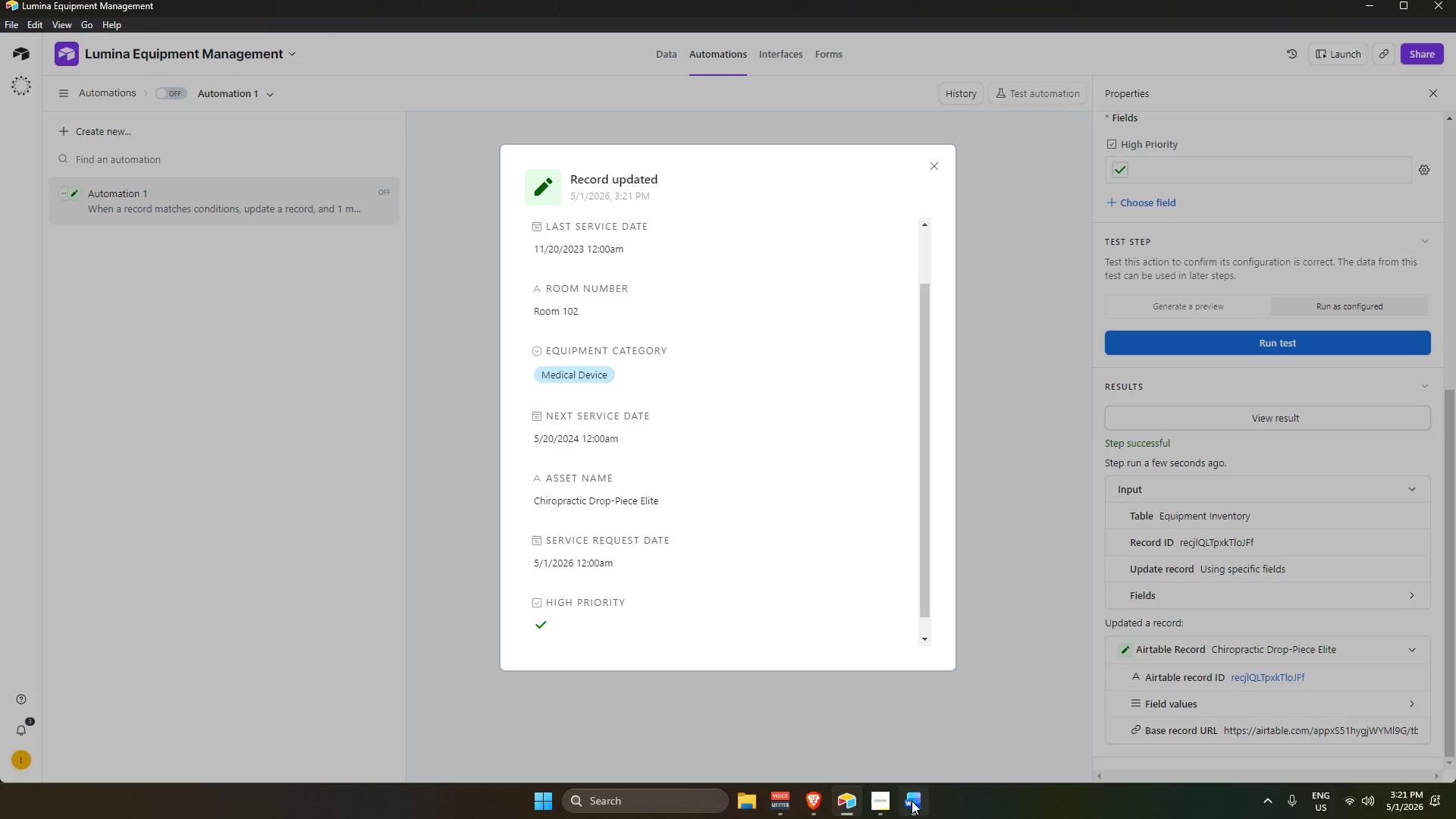 
left_click([541, 801])
 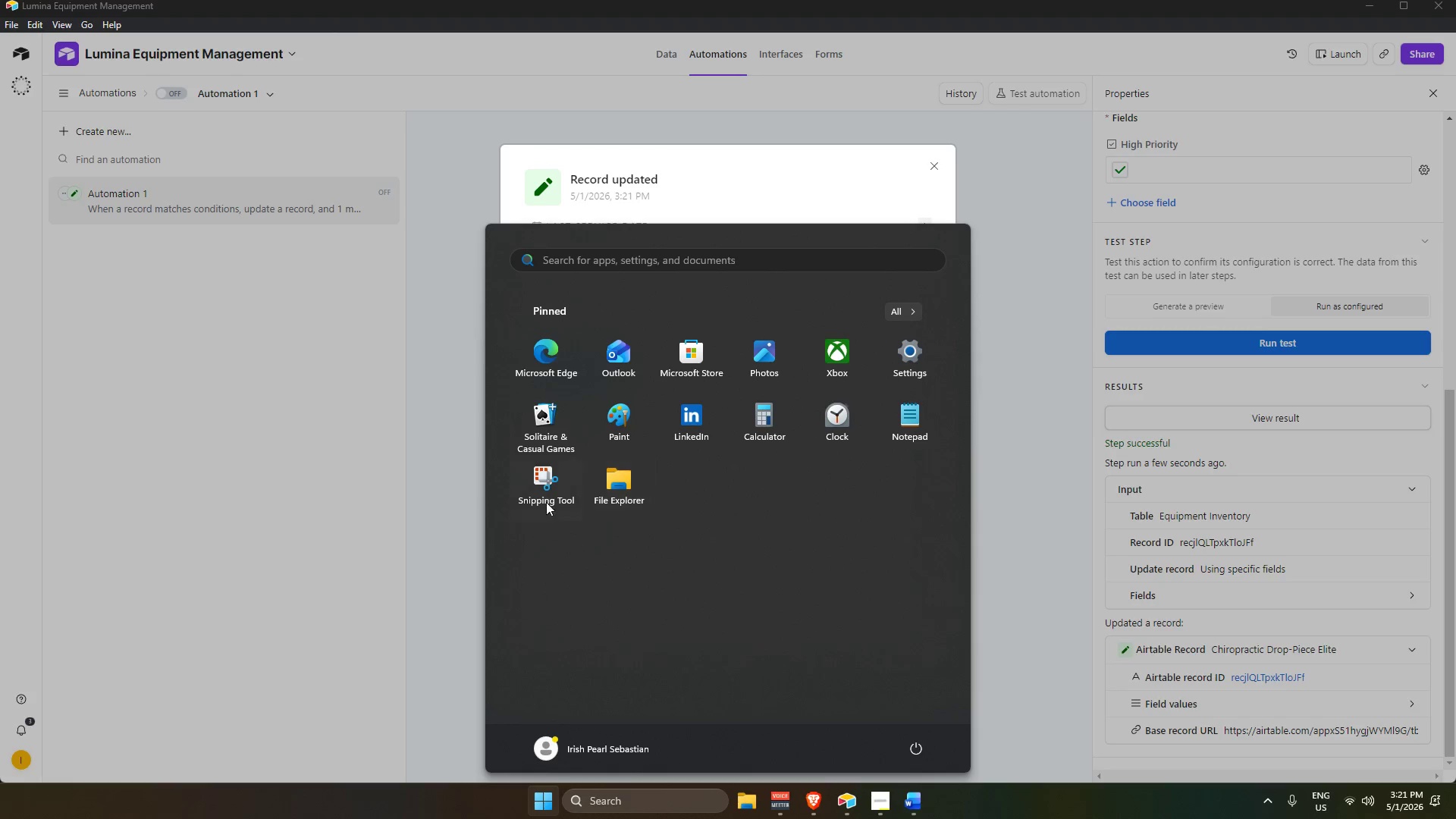 
left_click([544, 487])
 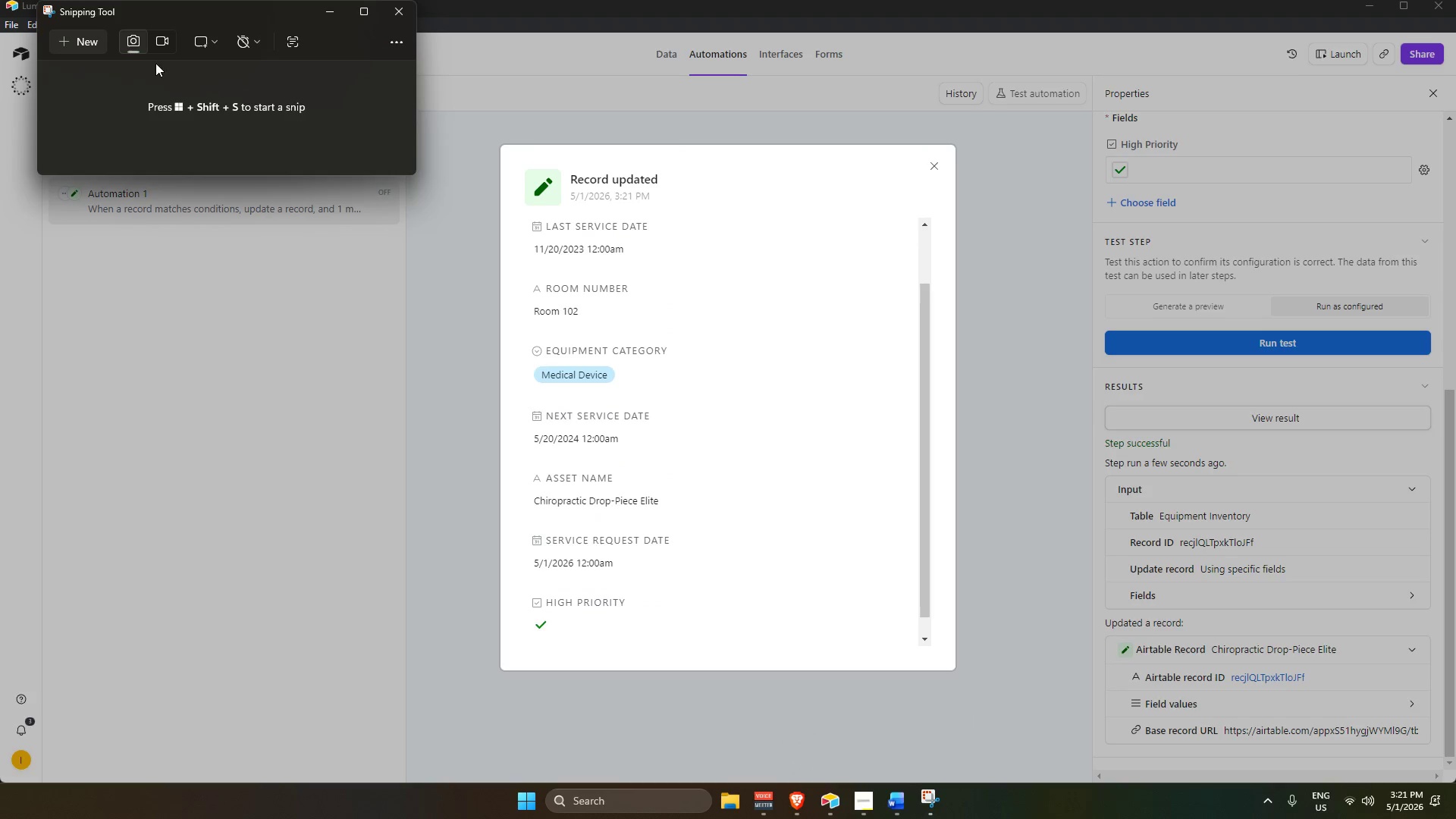 
left_click([89, 42])
 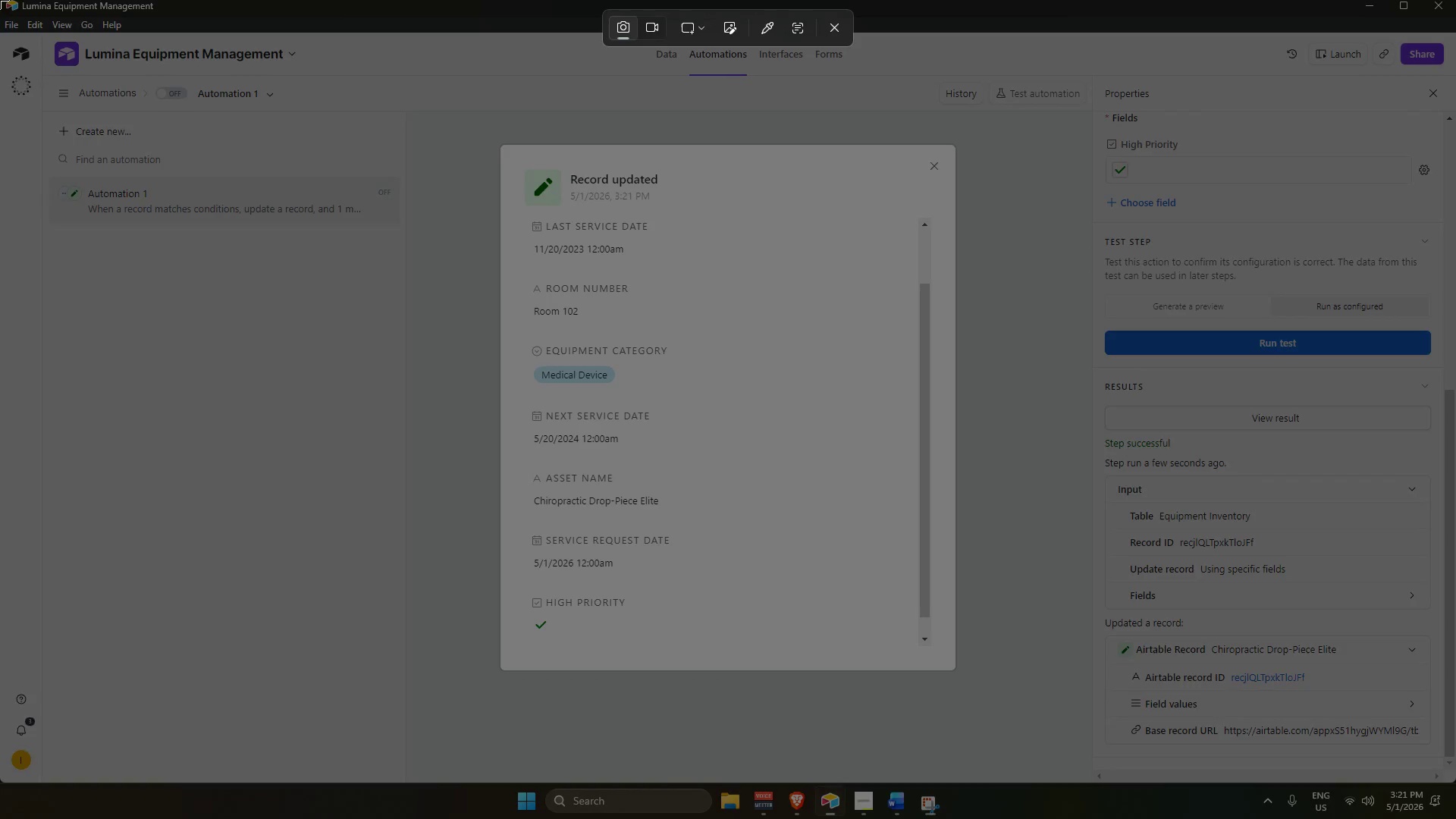 
left_click_drag(start_coordinate=[0, 0], to_coordinate=[1454, 781])
 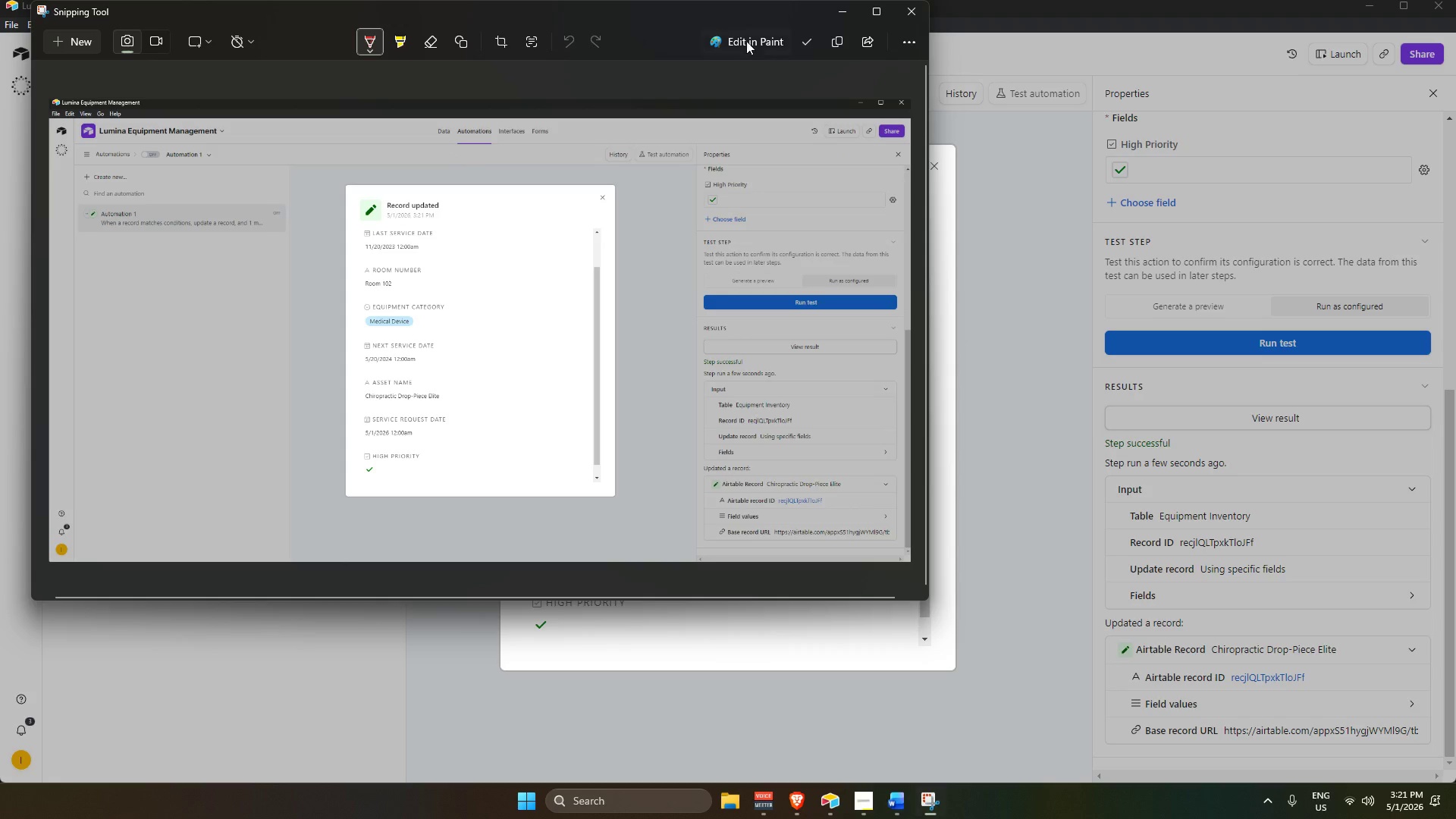 
left_click([809, 41])
 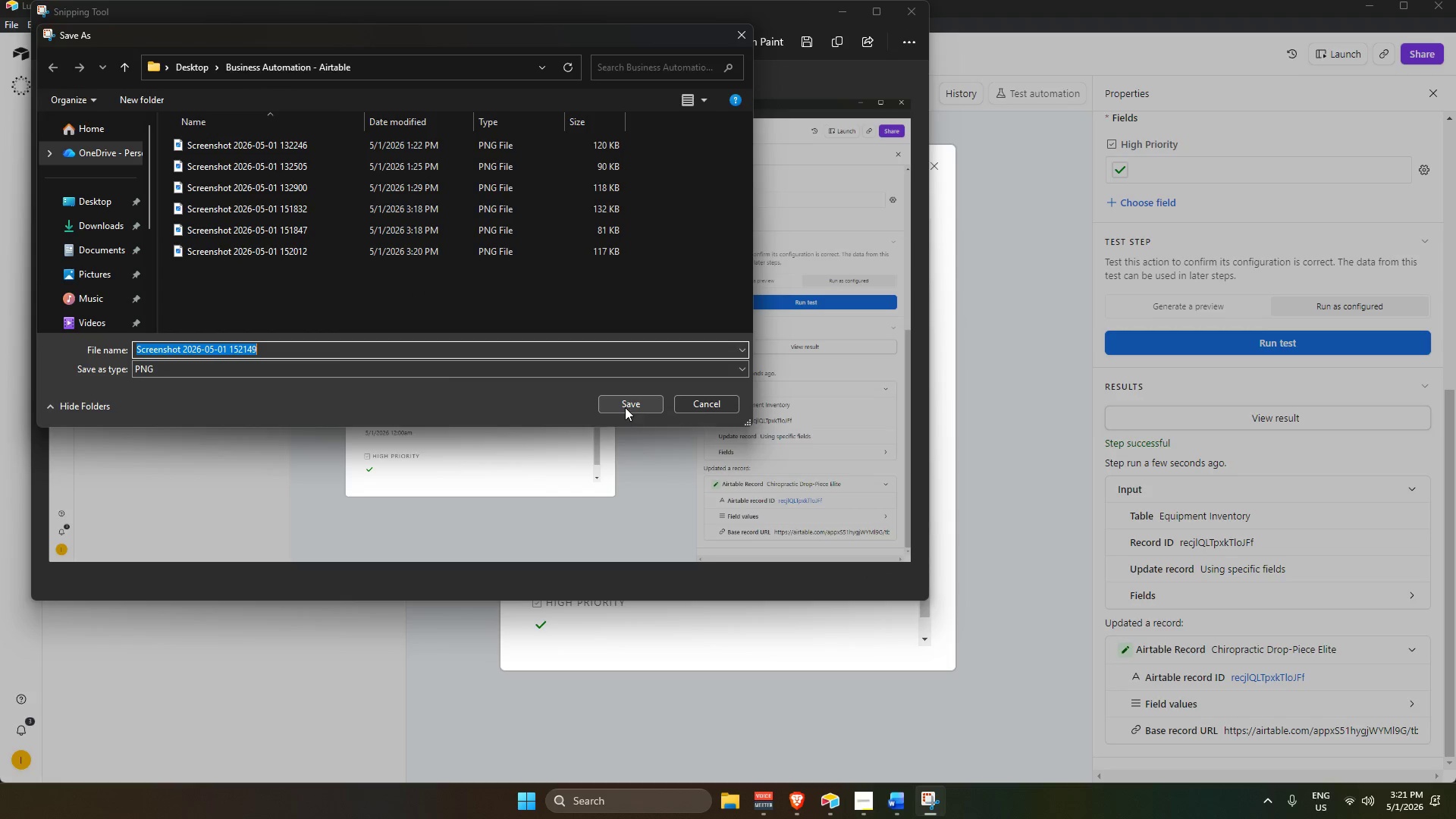 
left_click([625, 407])
 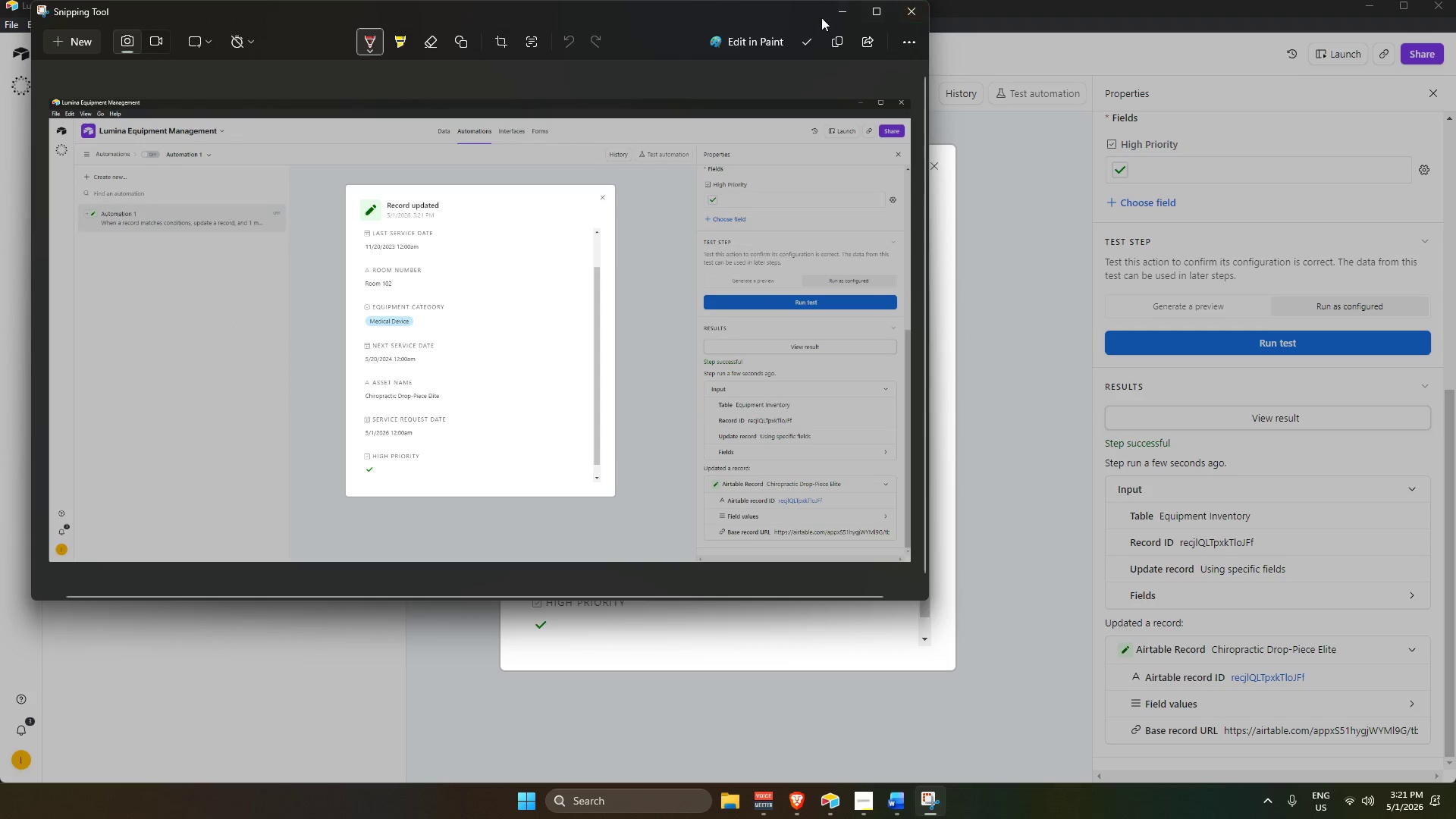 
left_click([838, 11])
 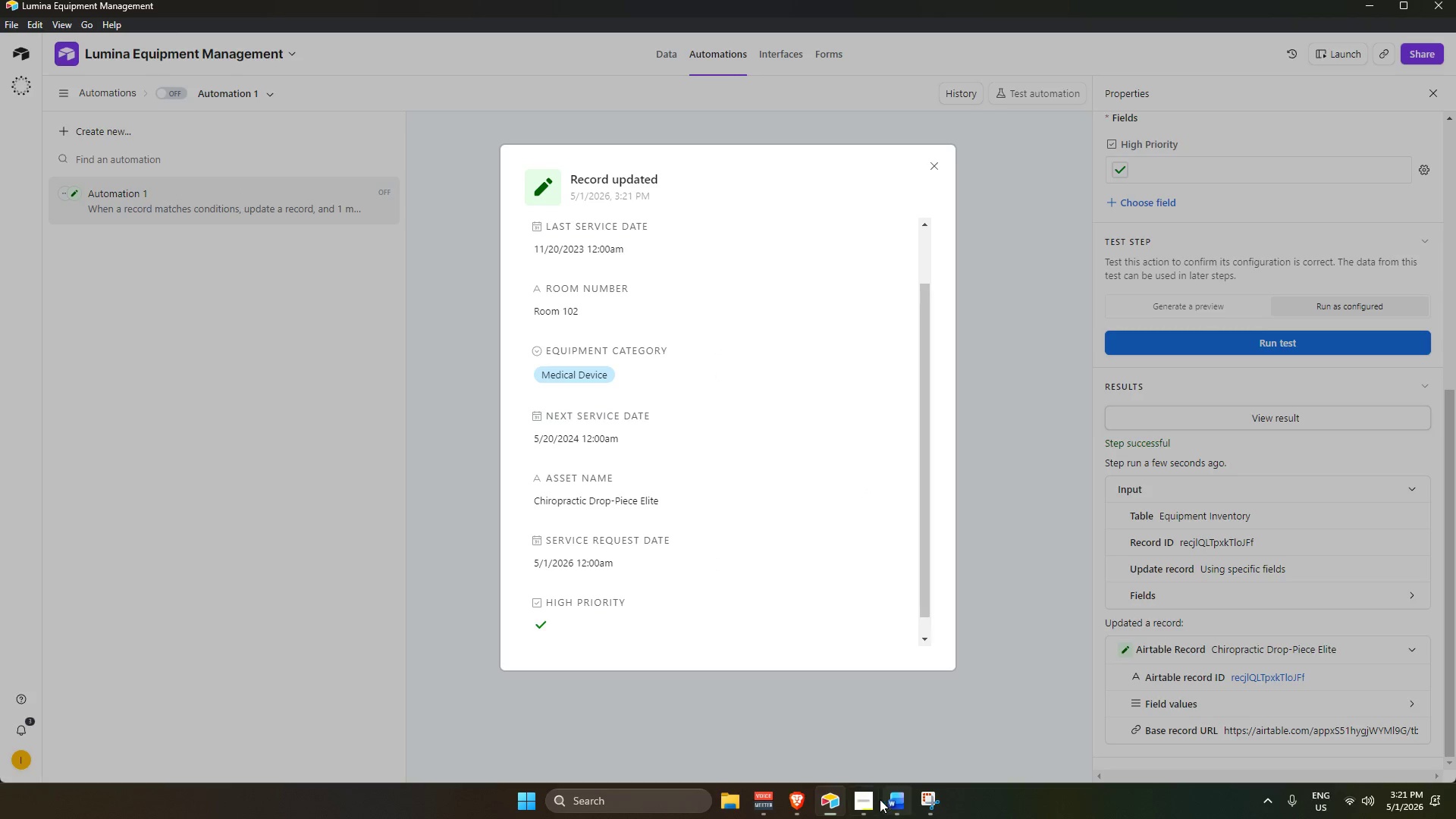 
left_click([864, 804])